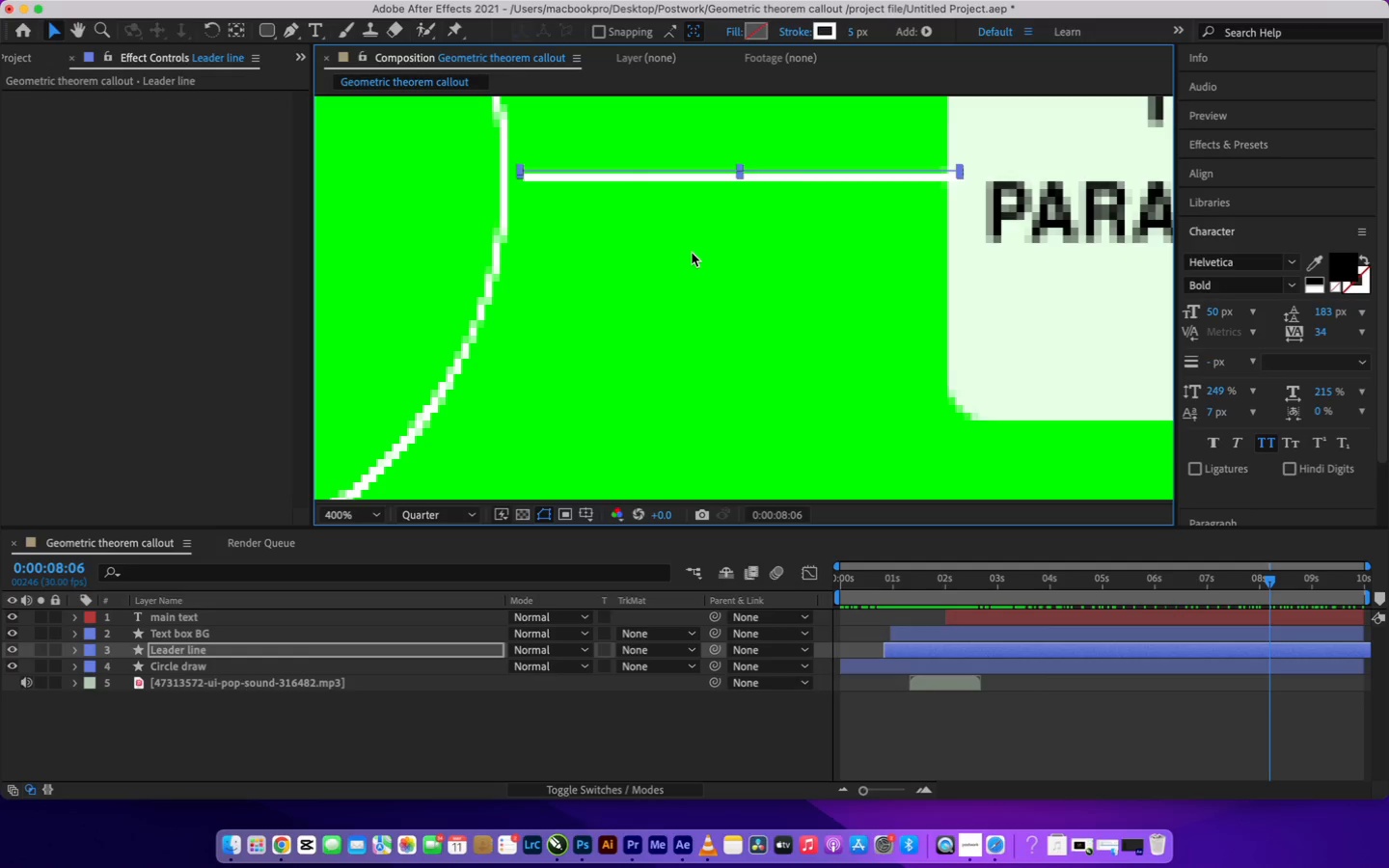 
hold_key(key=ArrowLeft, duration=0.35)
 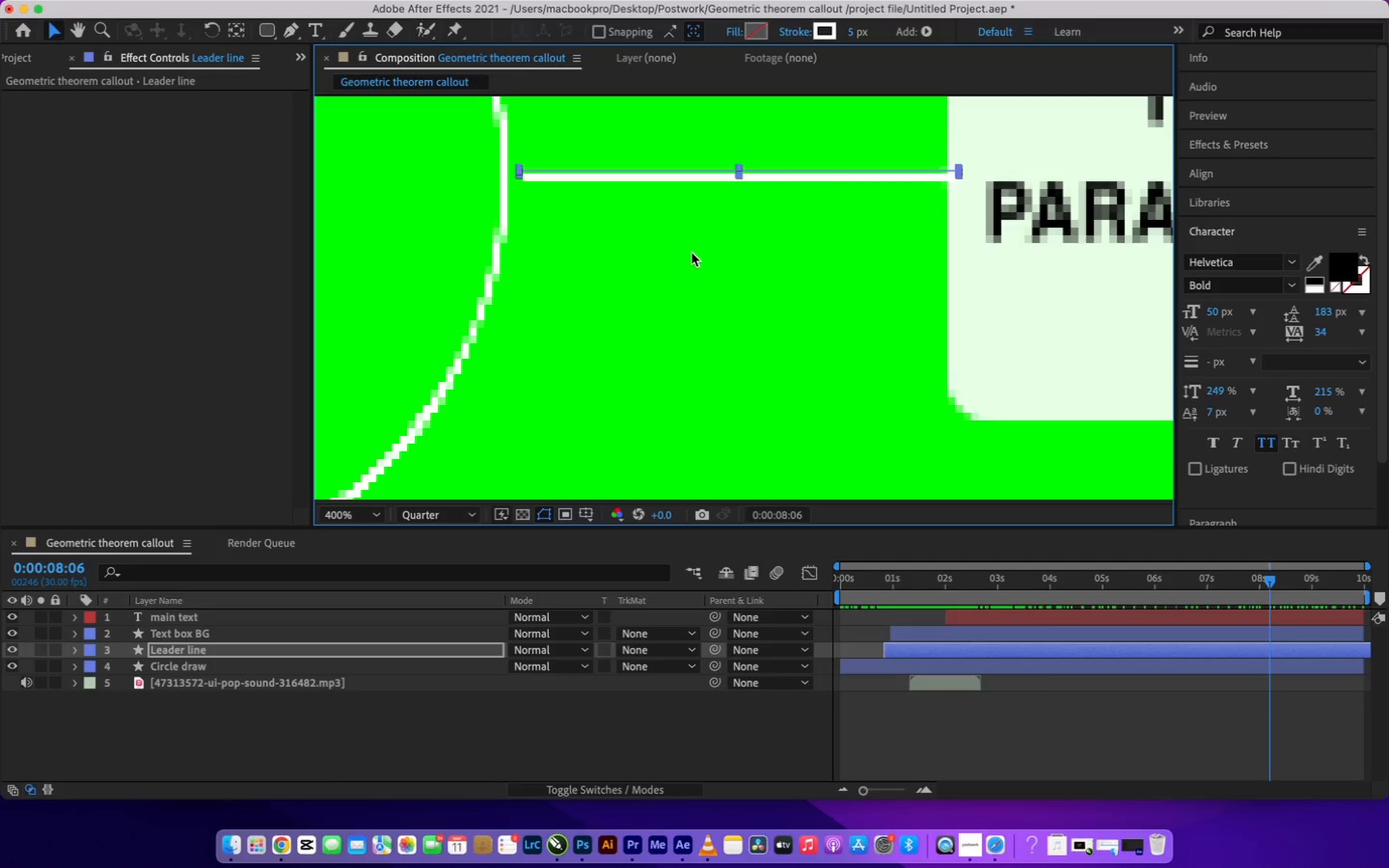 
key(ArrowLeft)
 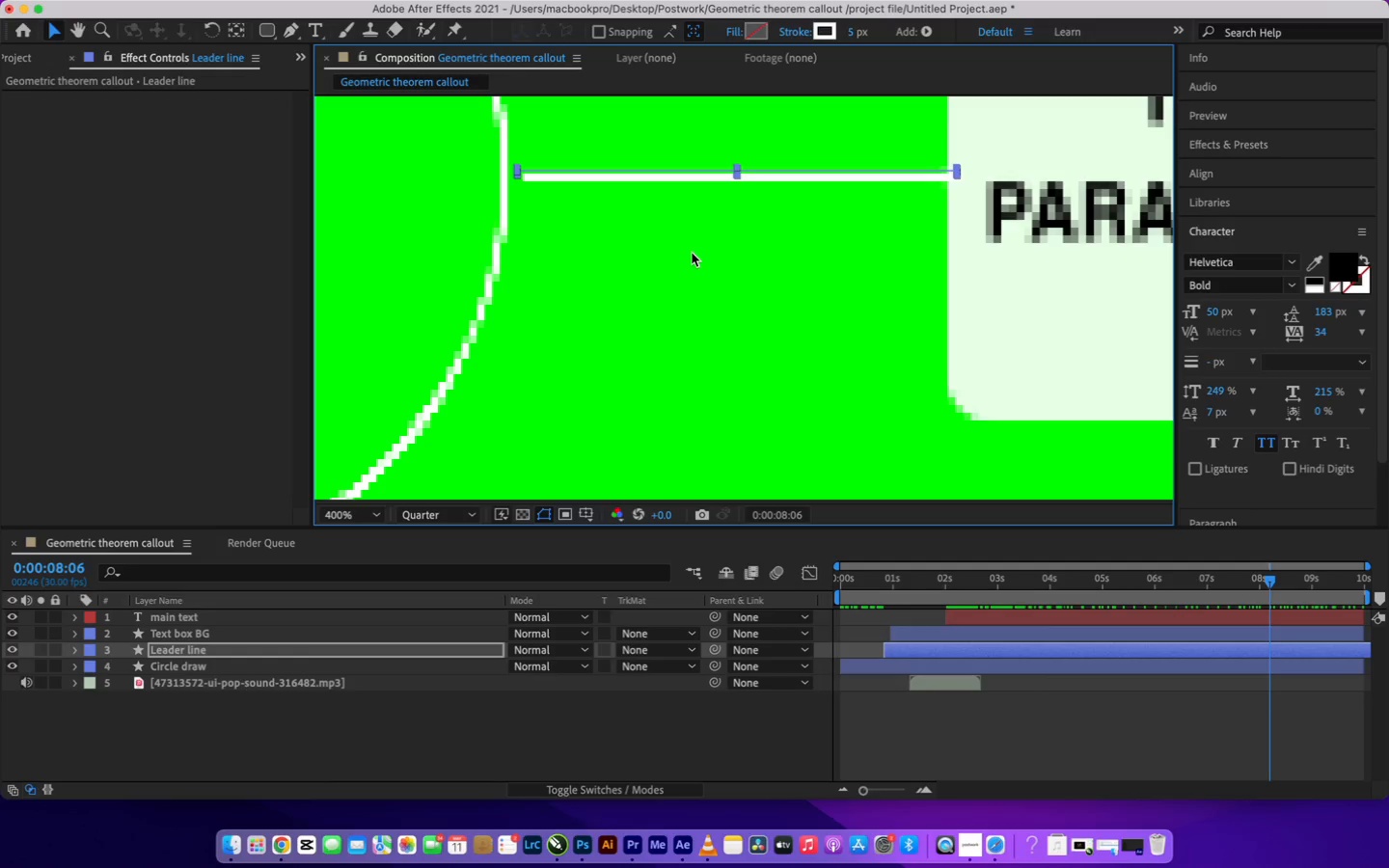 
key(ArrowLeft)
 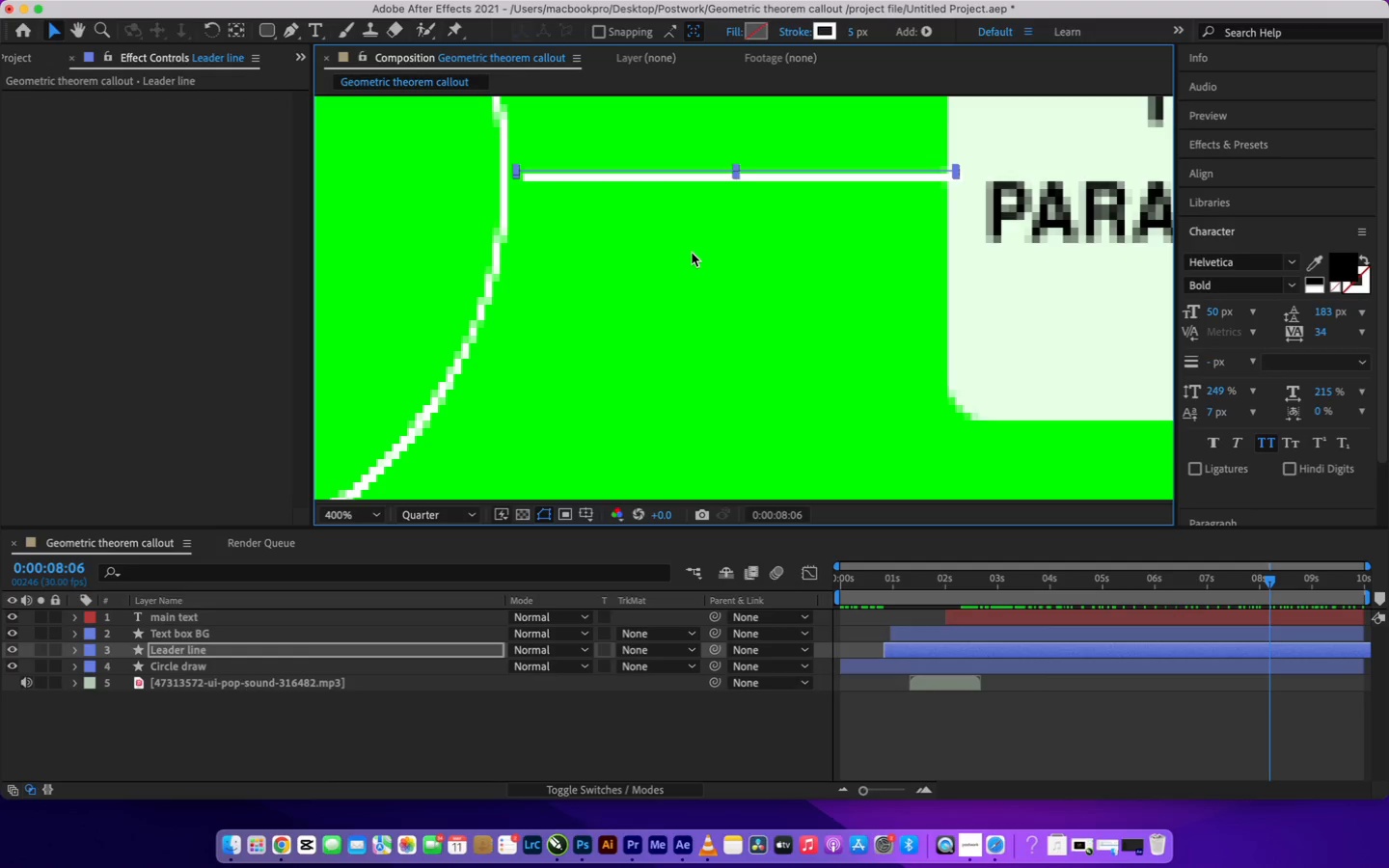 
key(ArrowLeft)
 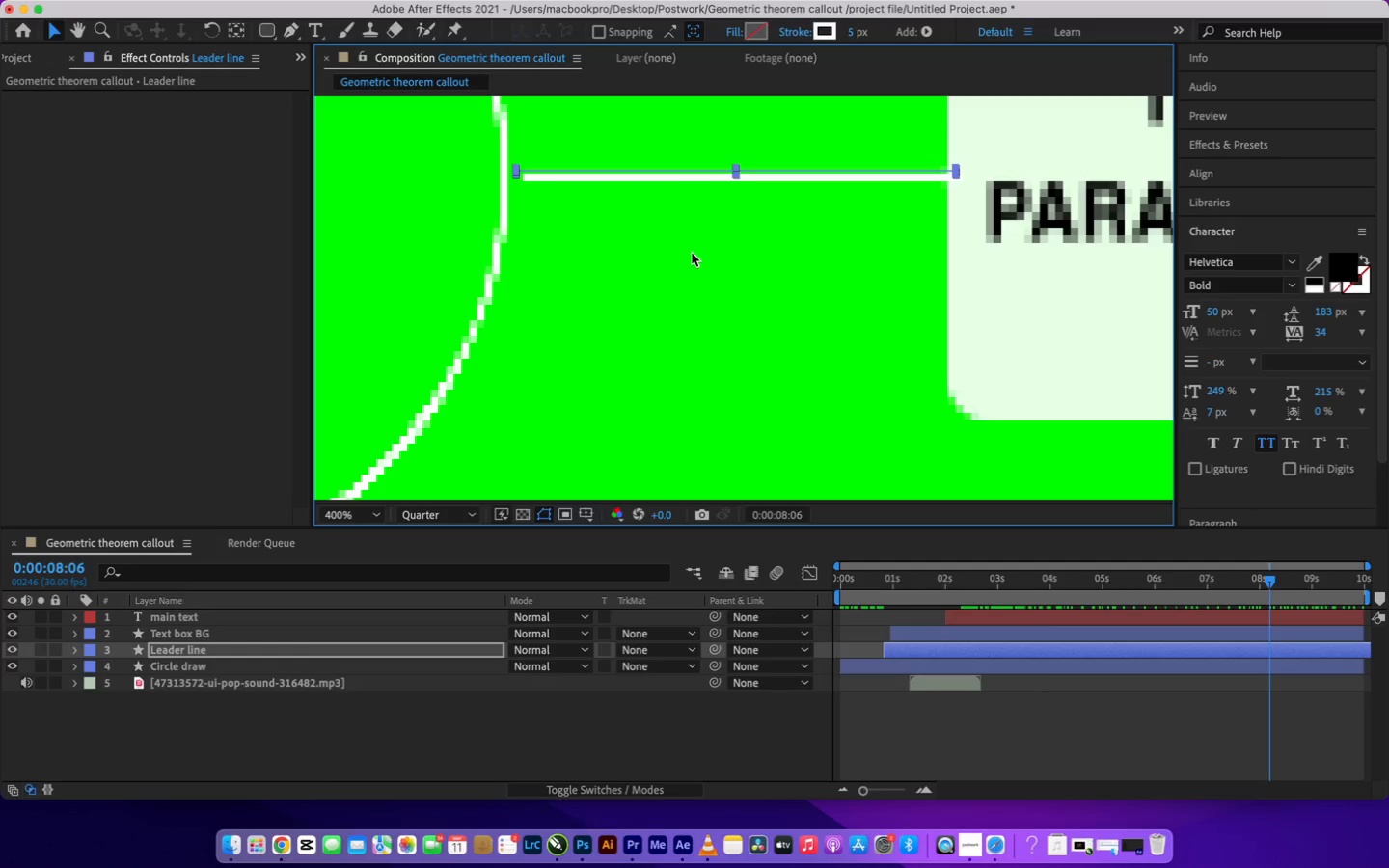 
key(ArrowLeft)
 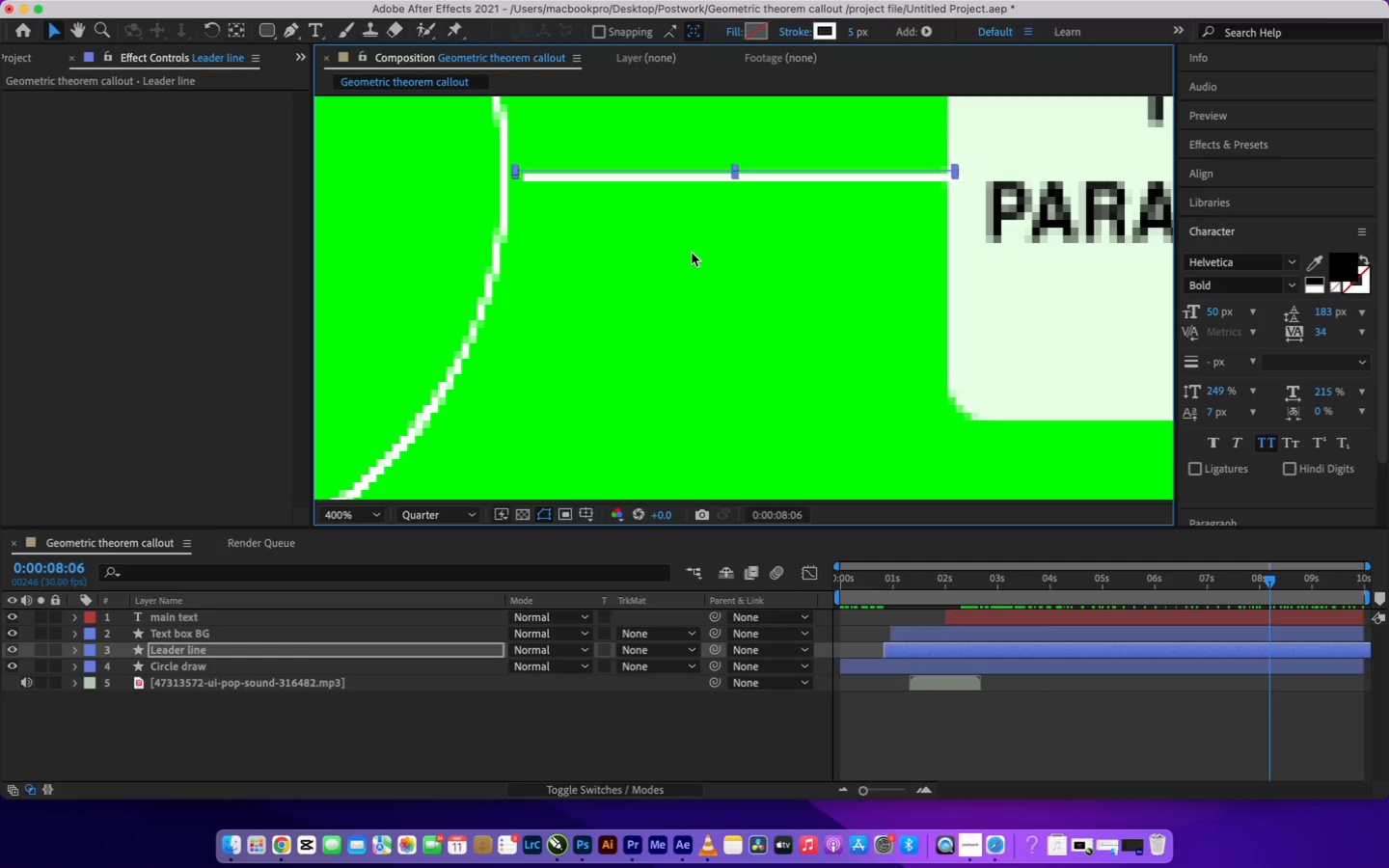 
key(ArrowLeft)
 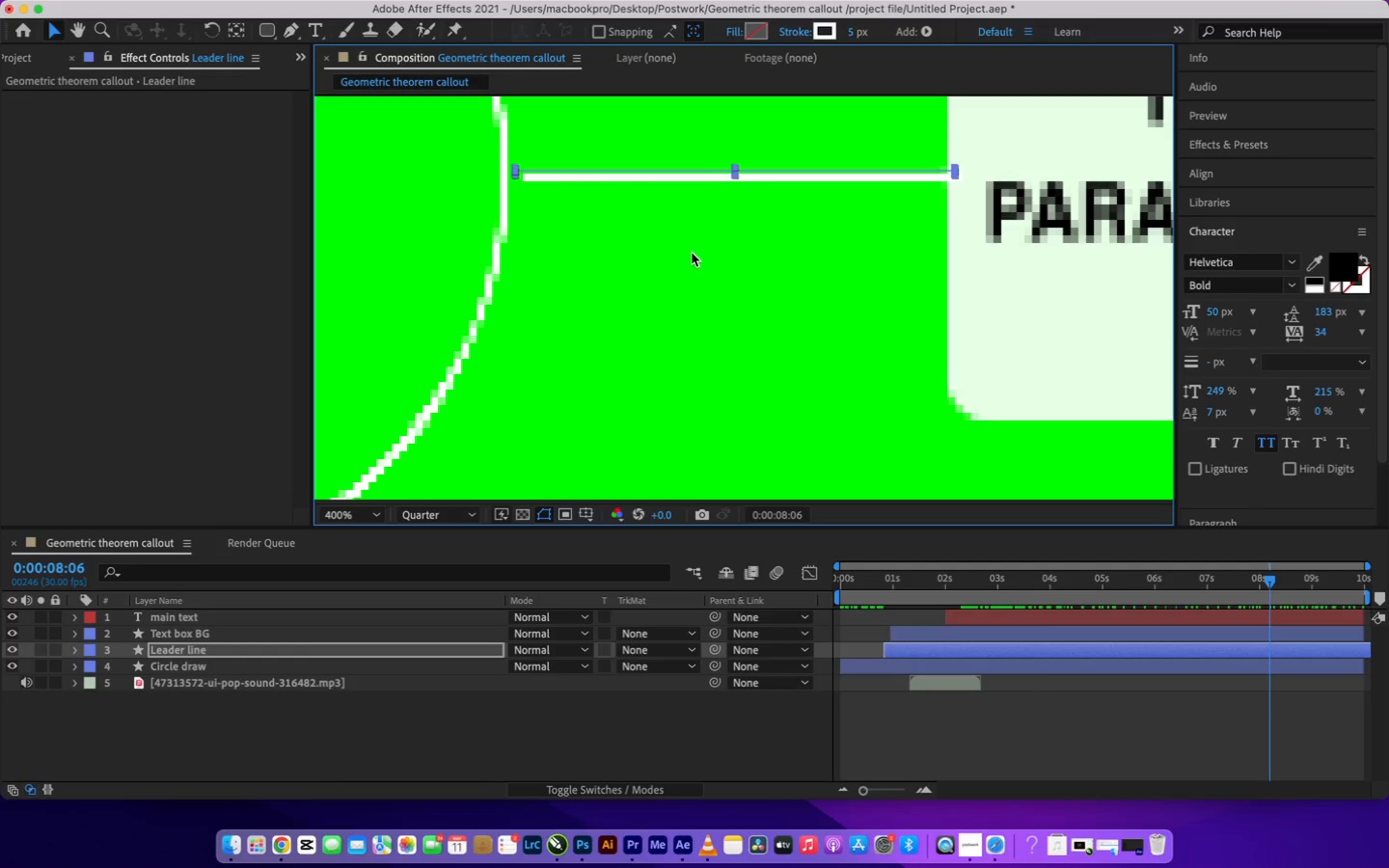 
key(ArrowLeft)
 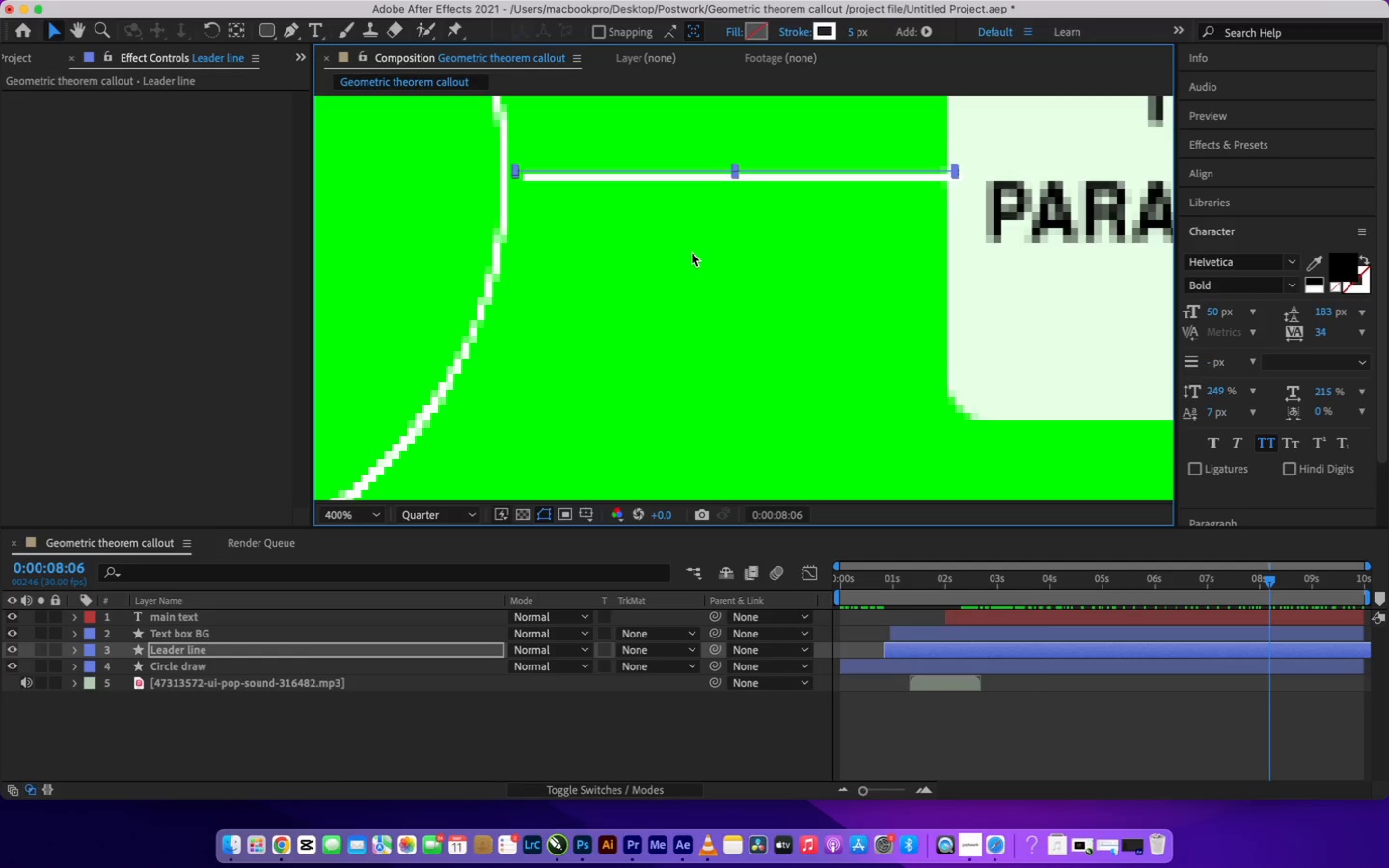 
key(ArrowLeft)
 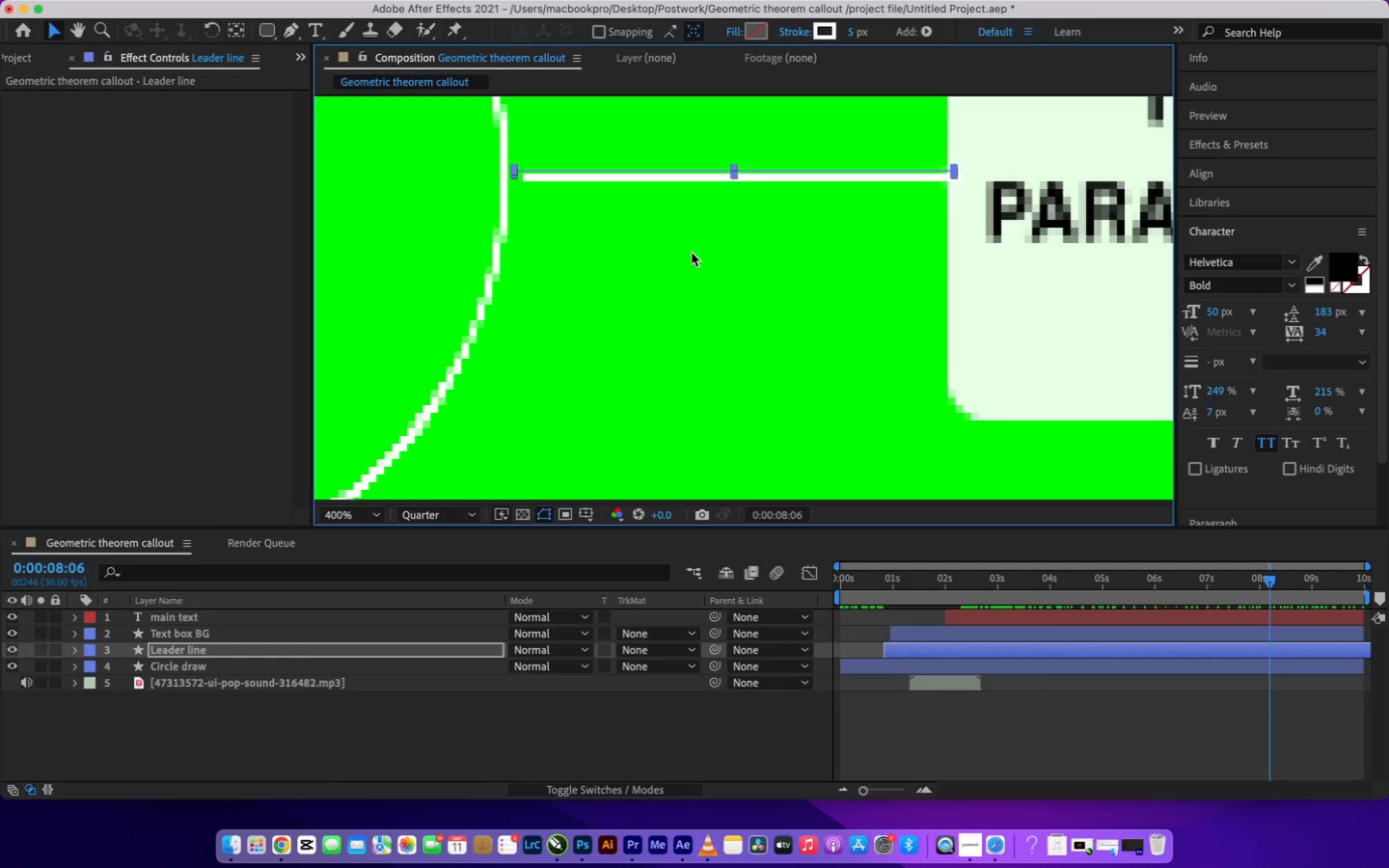 
hold_key(key=ArrowLeft, duration=0.34)
 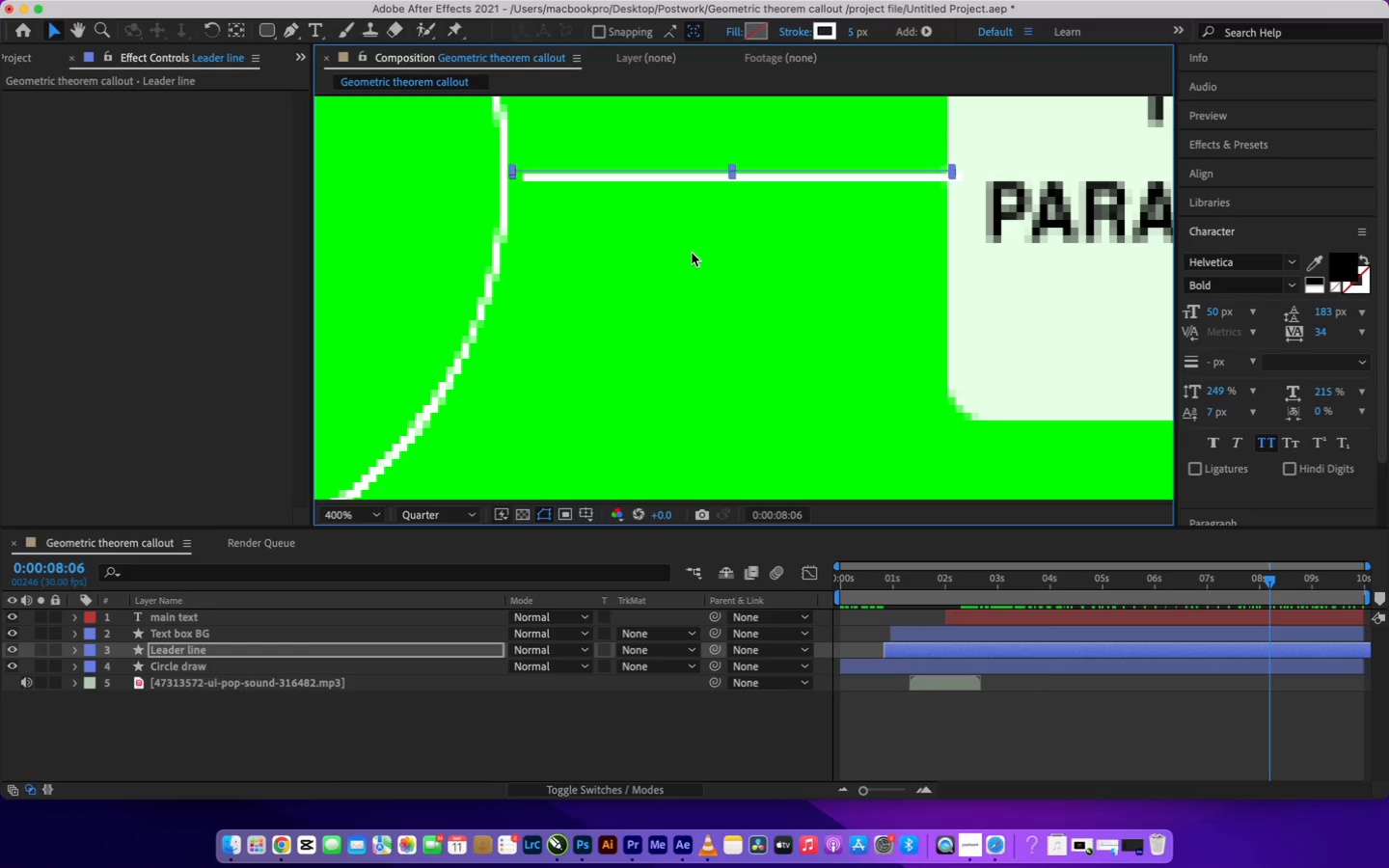 
key(ArrowLeft)
 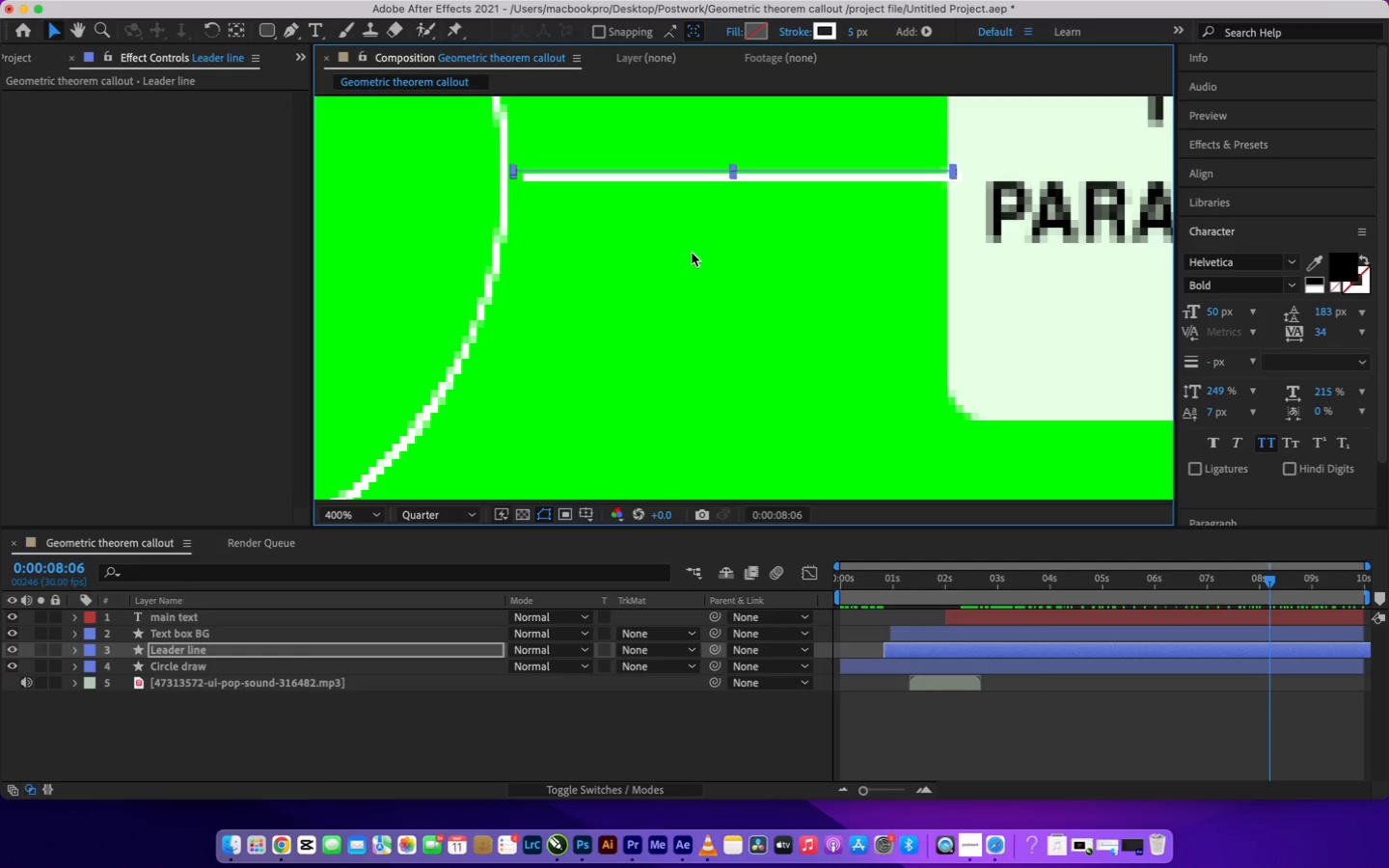 
key(ArrowLeft)
 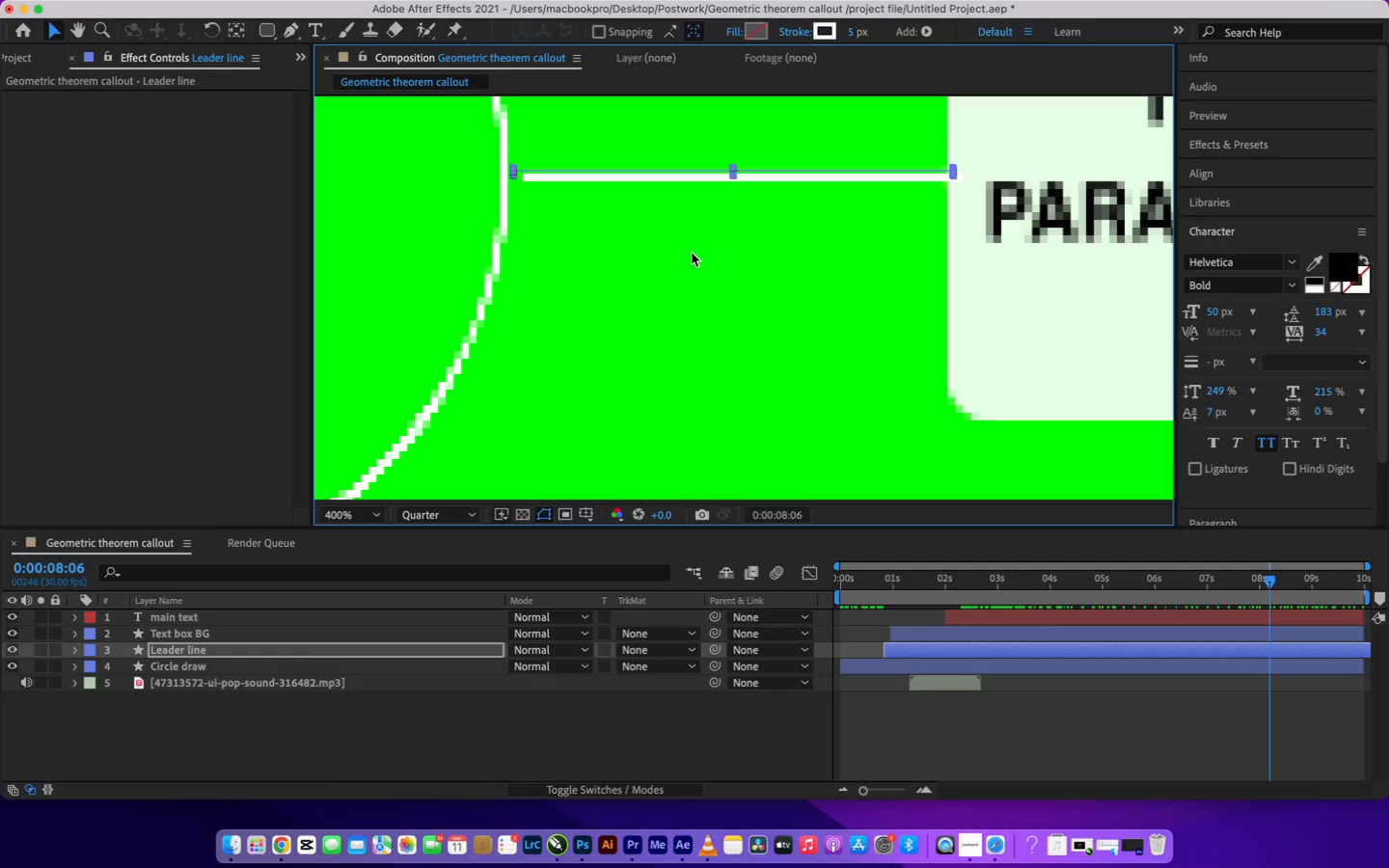 
hold_key(key=ArrowLeft, duration=0.33)
 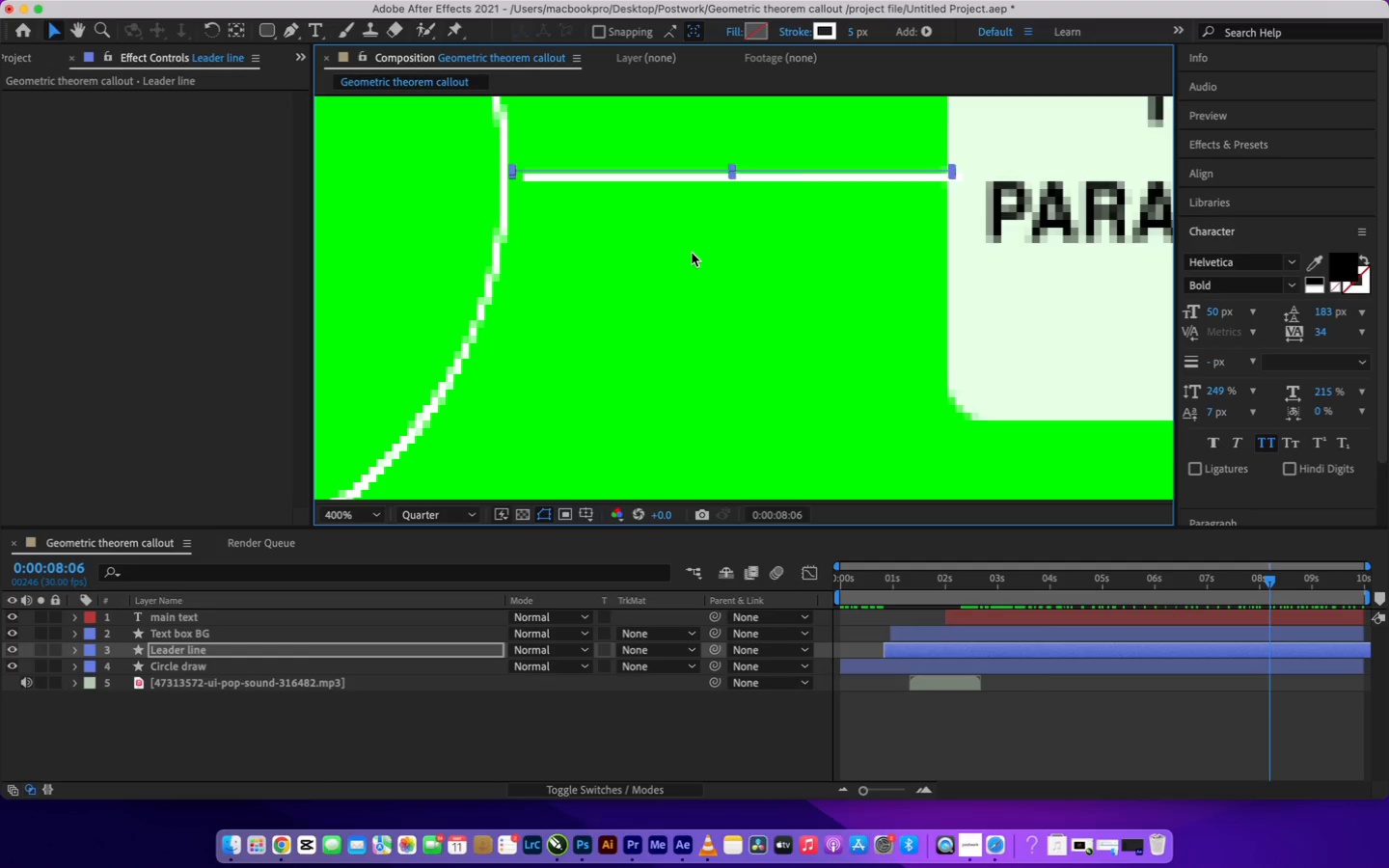 
key(ArrowLeft)
 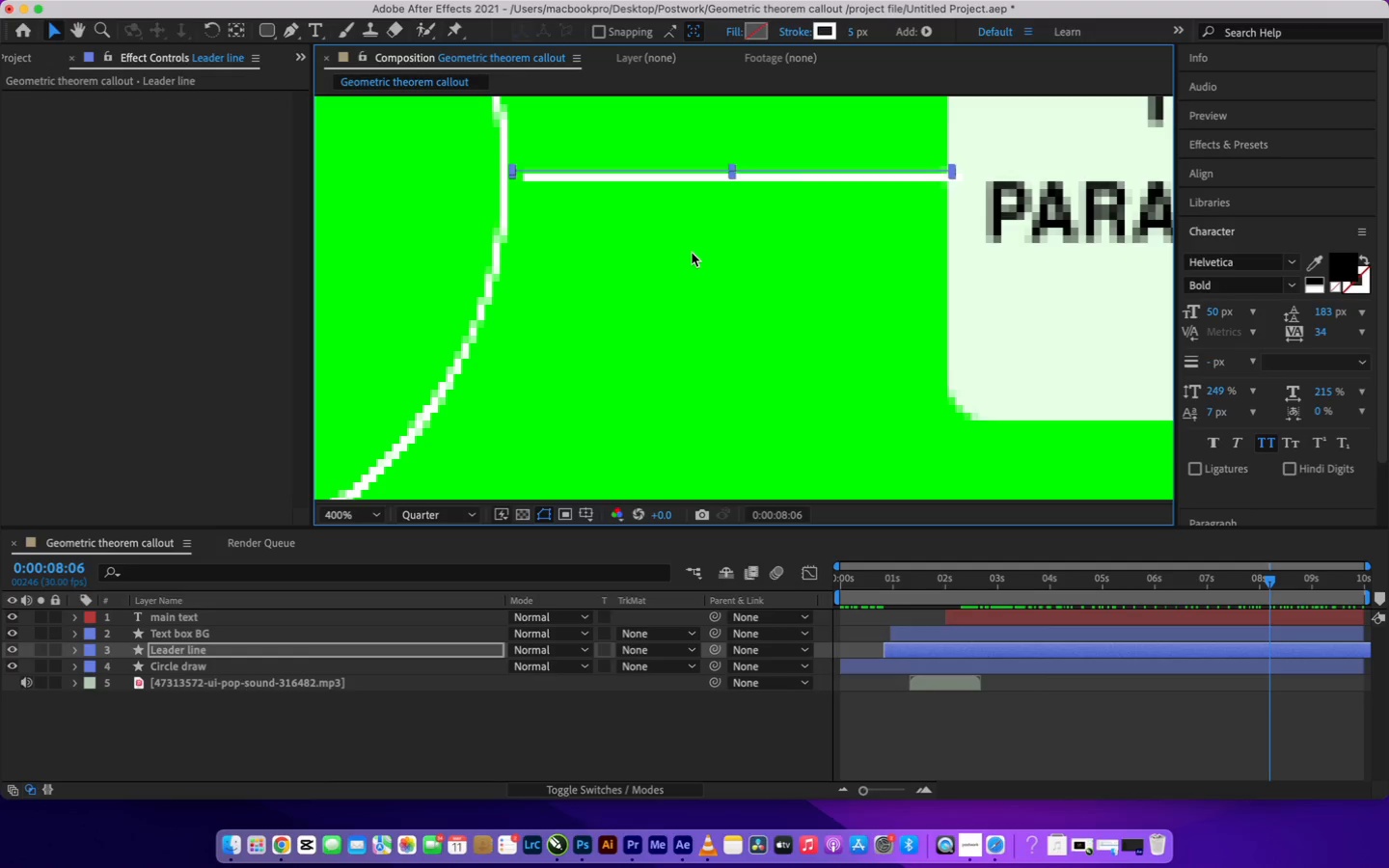 
key(ArrowLeft)
 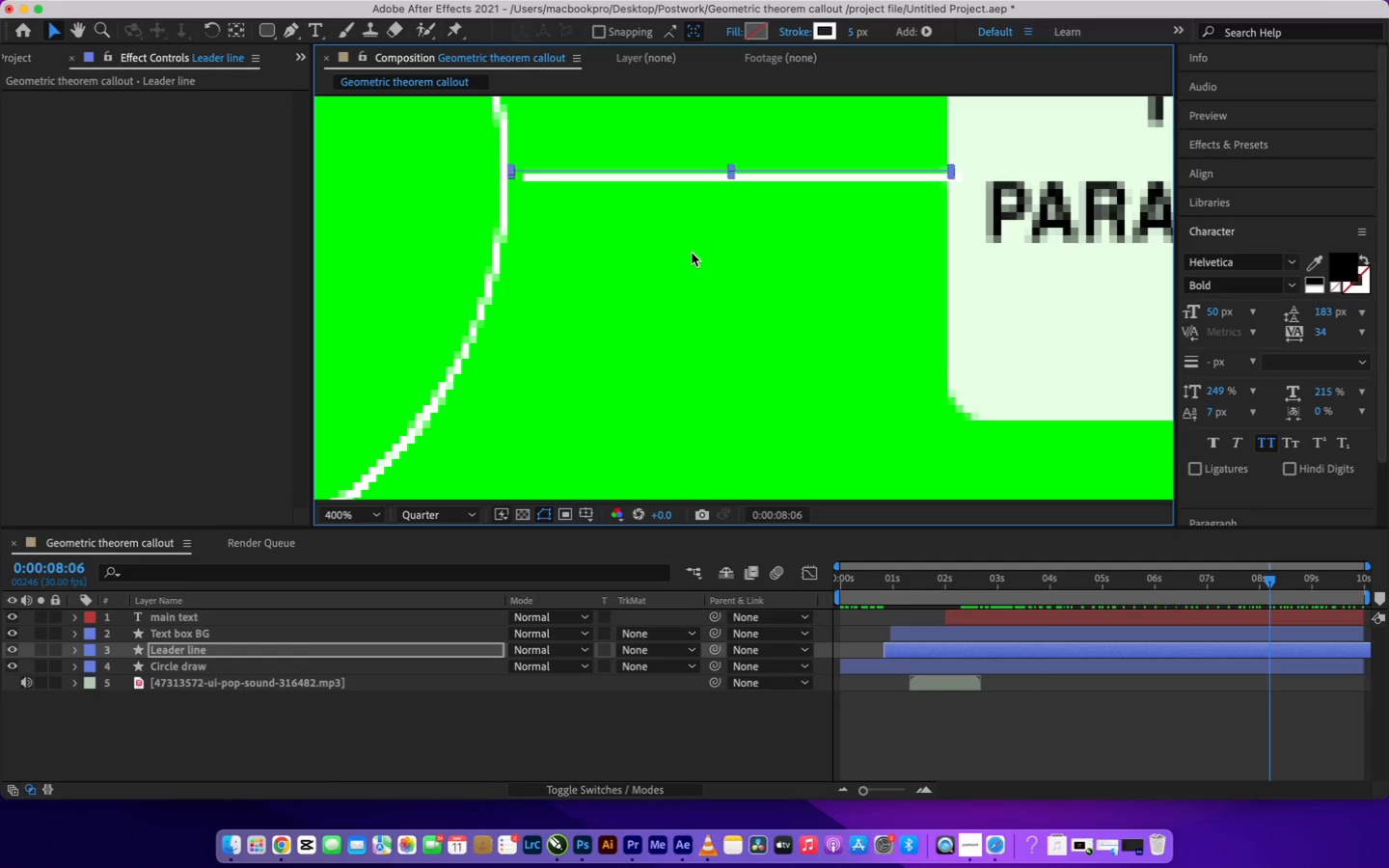 
key(ArrowLeft)
 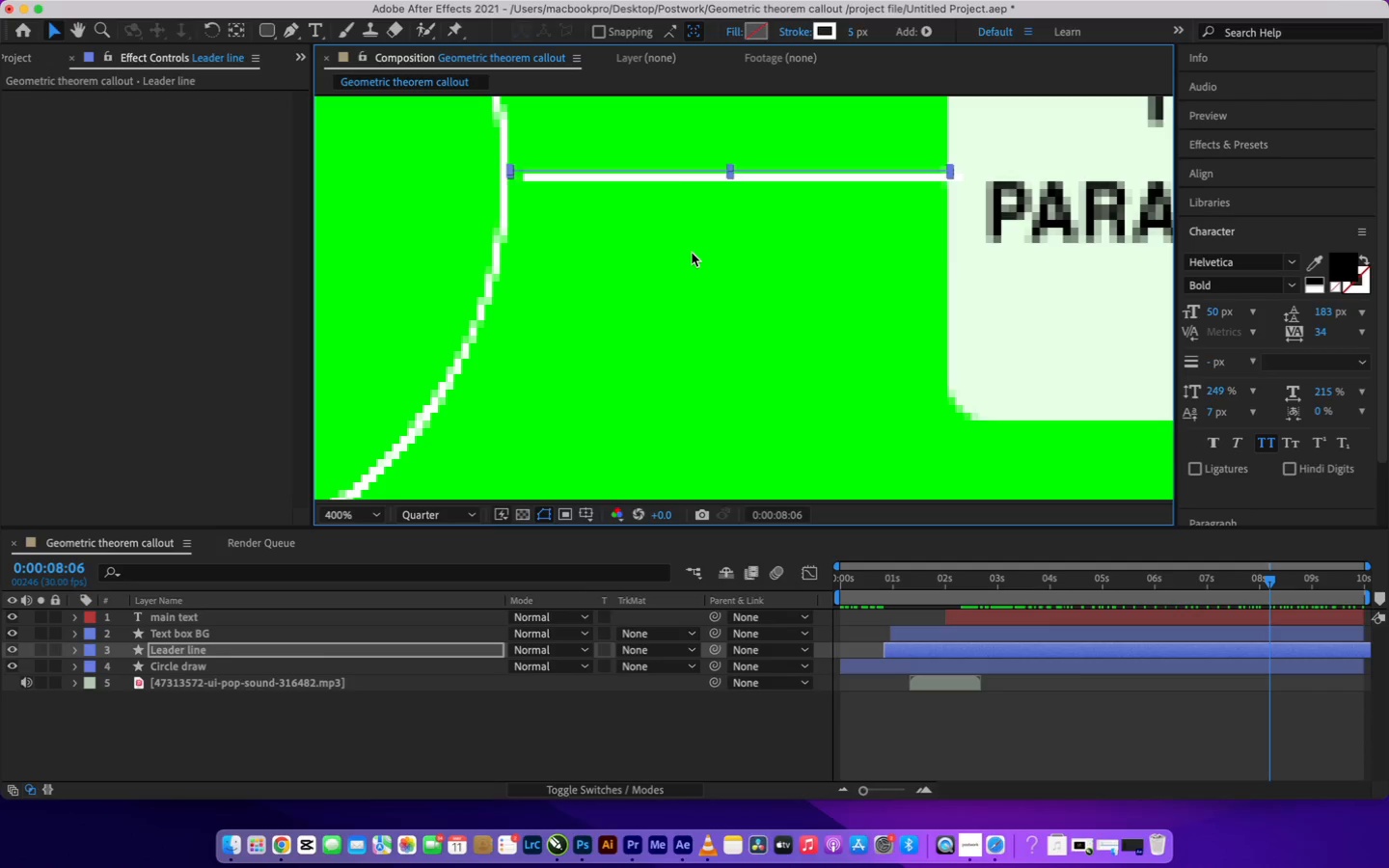 
key(ArrowLeft)
 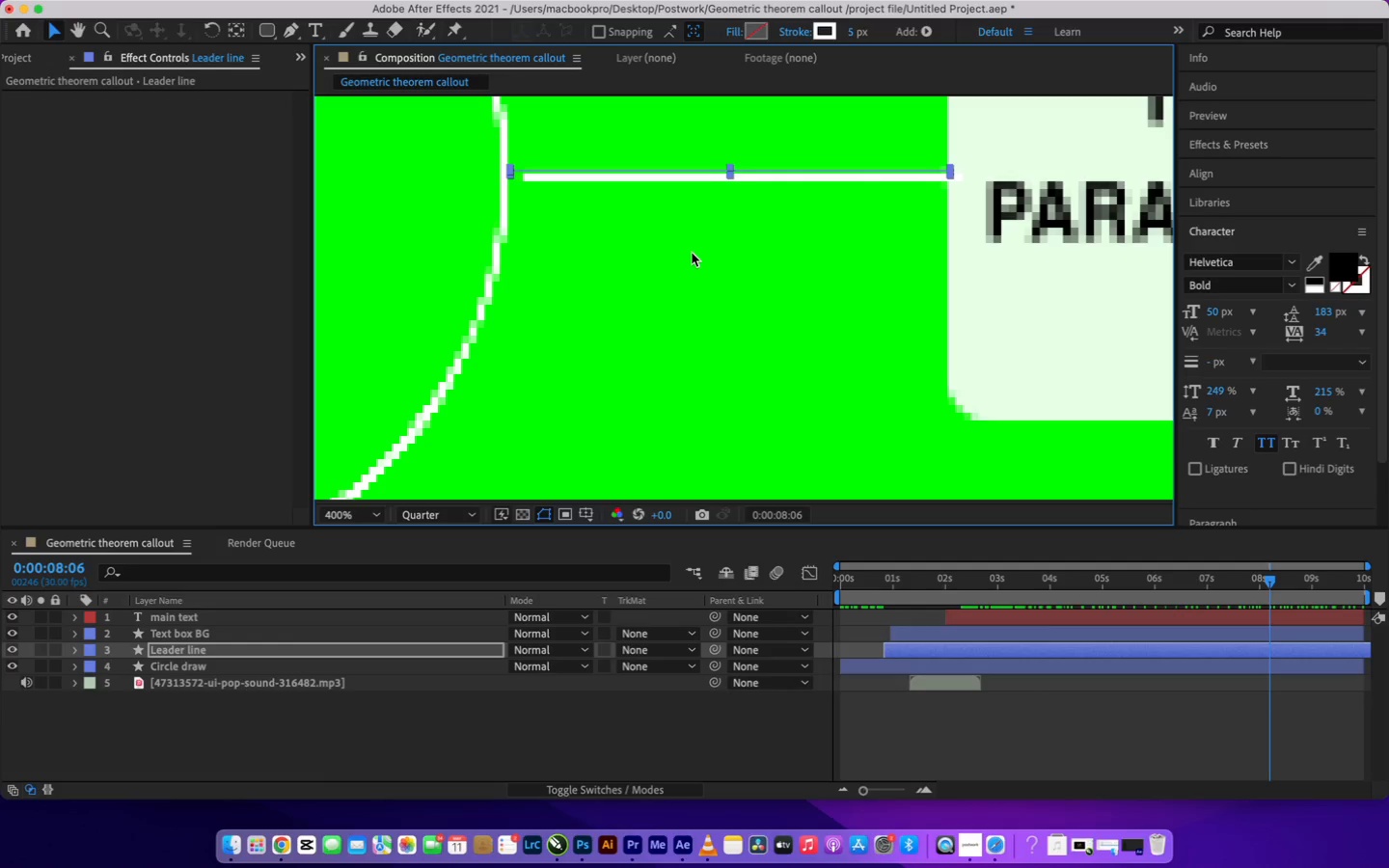 
key(ArrowLeft)
 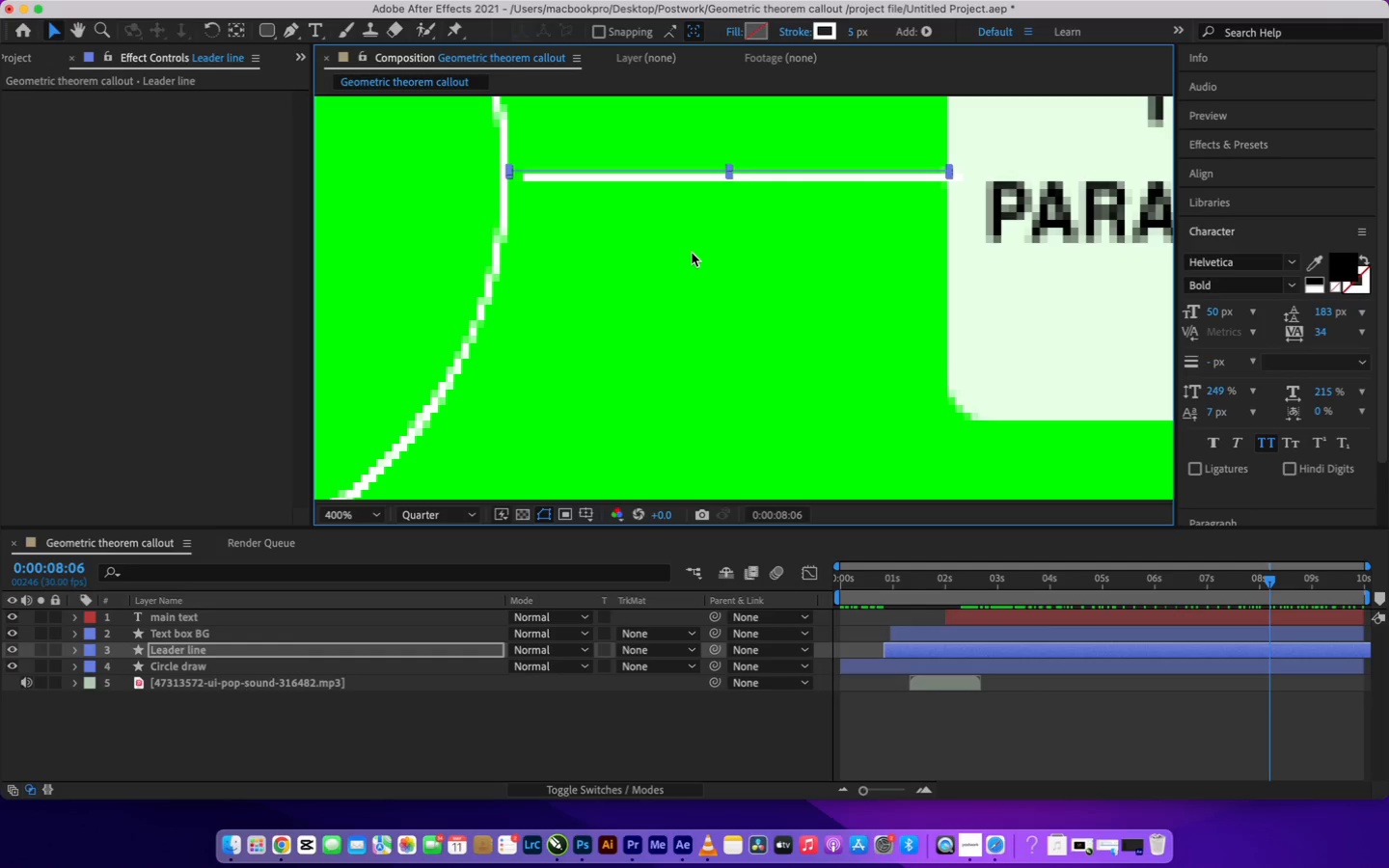 
key(ArrowLeft)
 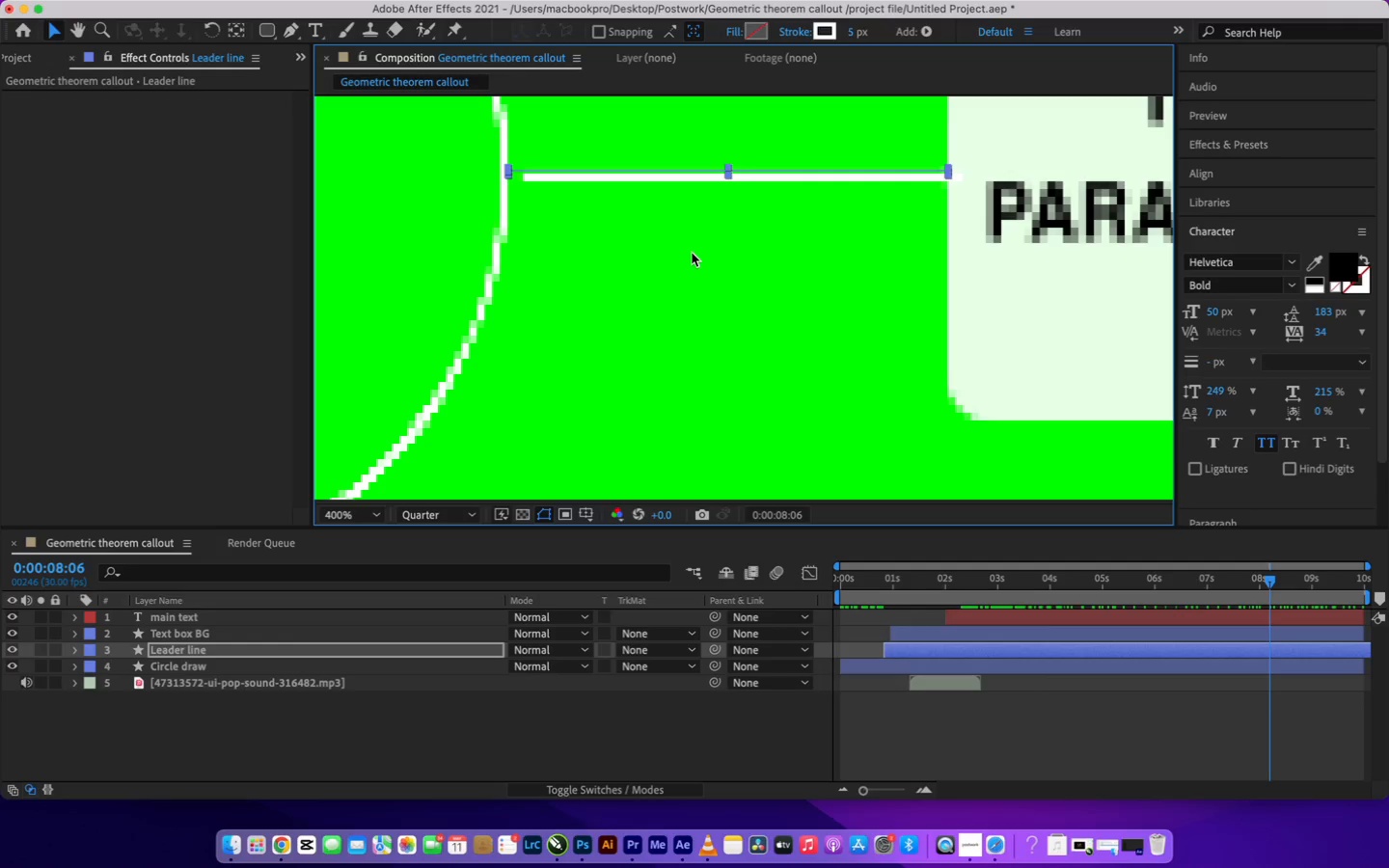 
key(ArrowLeft)
 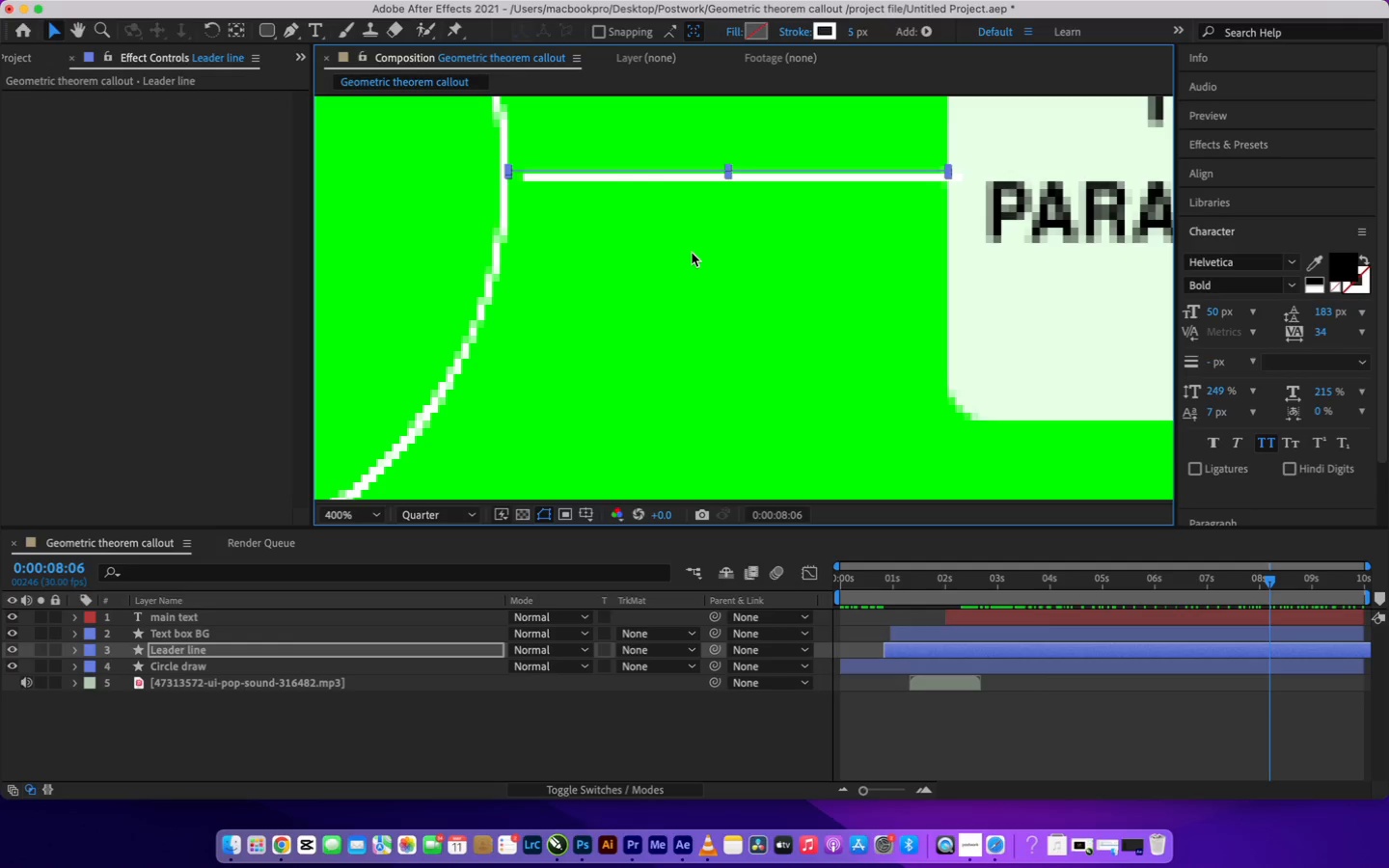 
key(ArrowLeft)
 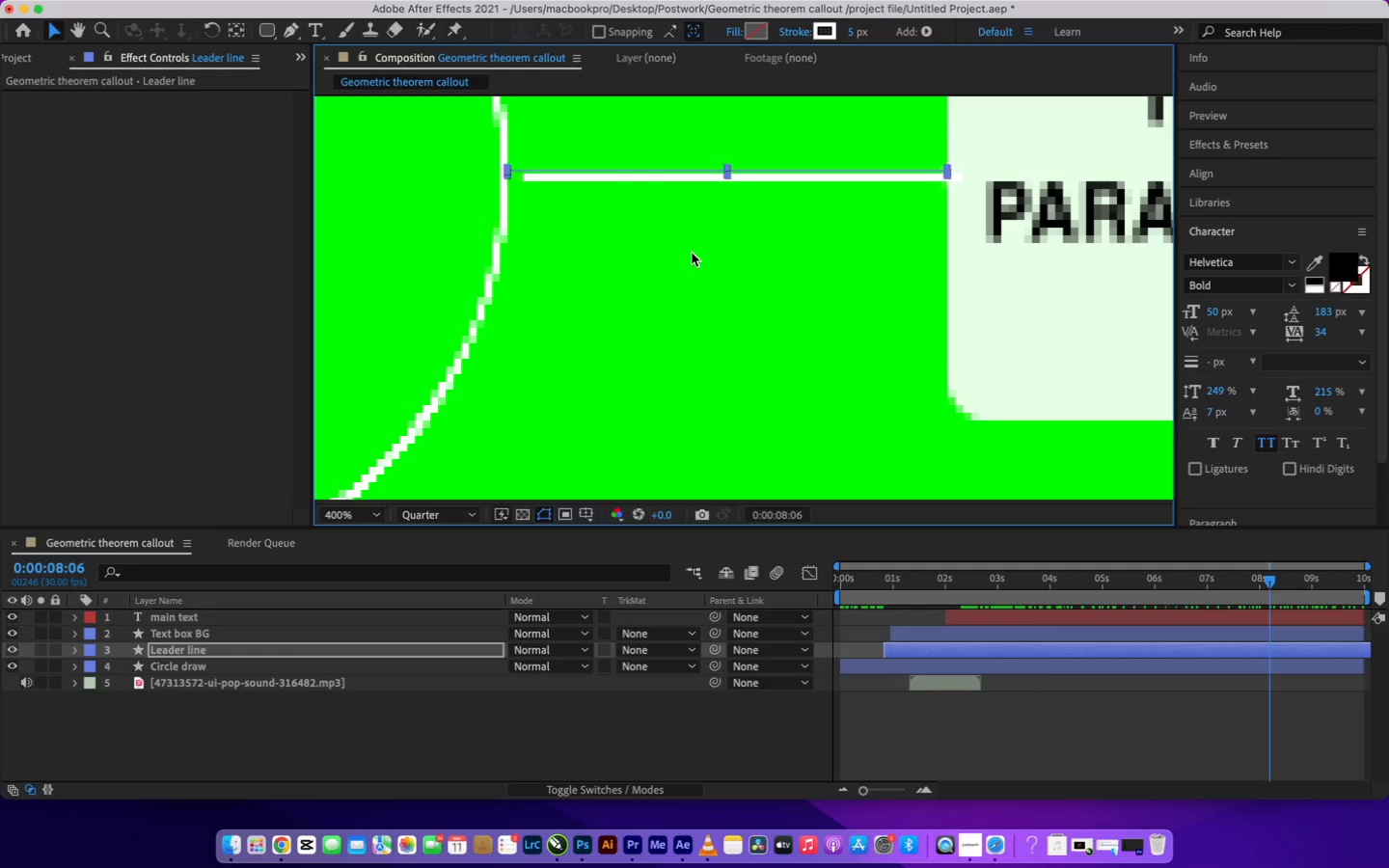 
key(ArrowLeft)
 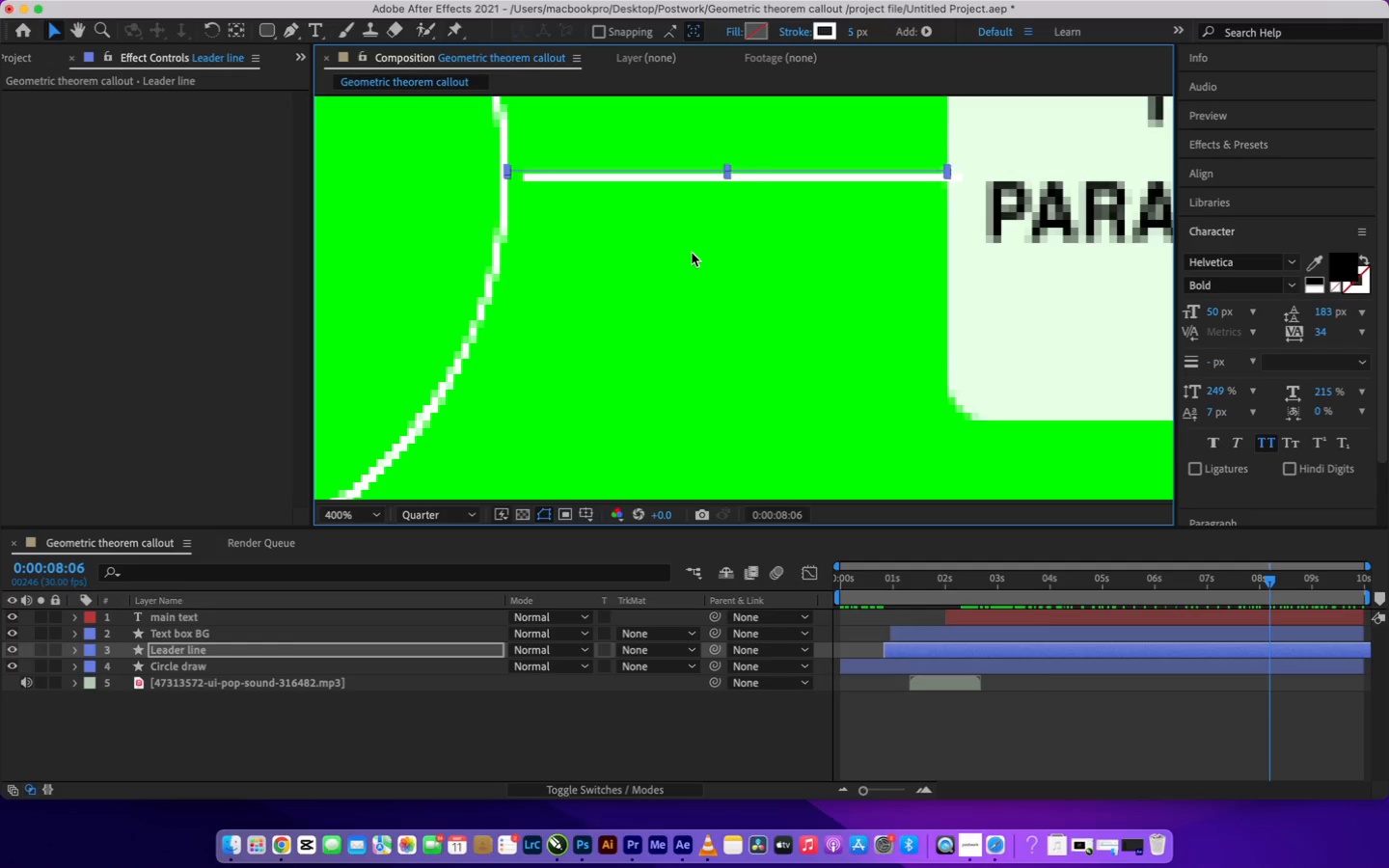 
key(ArrowLeft)
 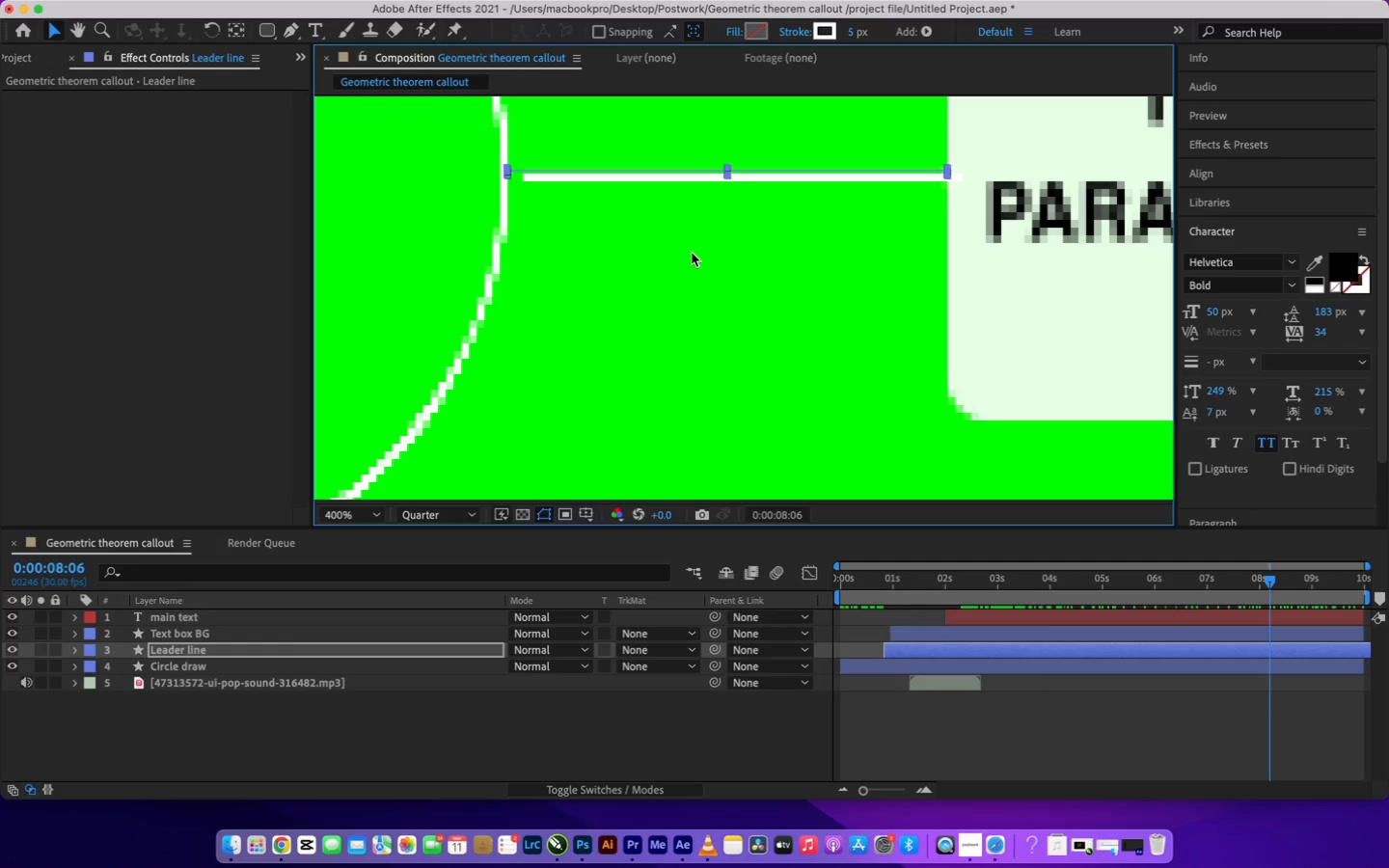 
key(ArrowLeft)
 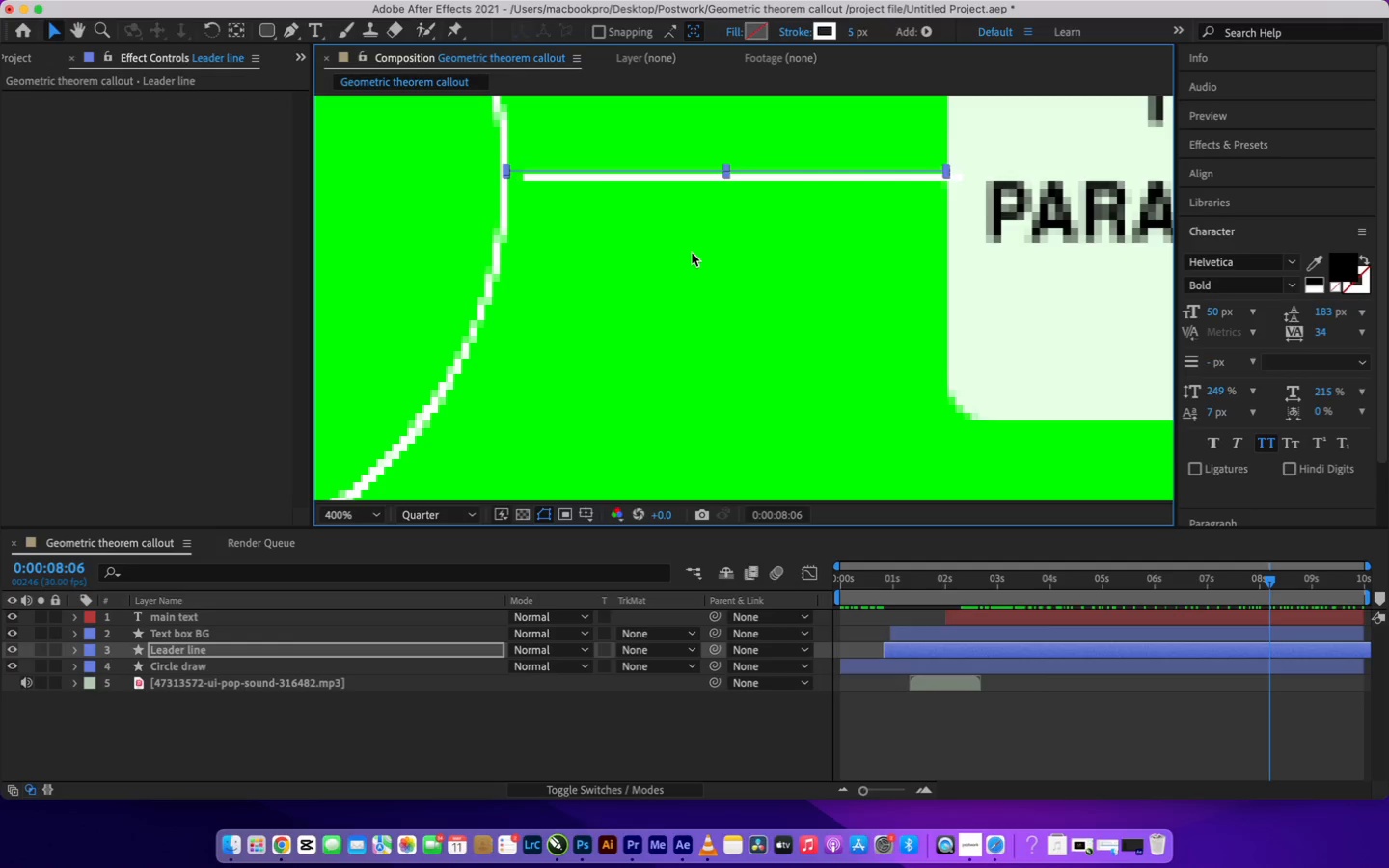 
key(ArrowLeft)
 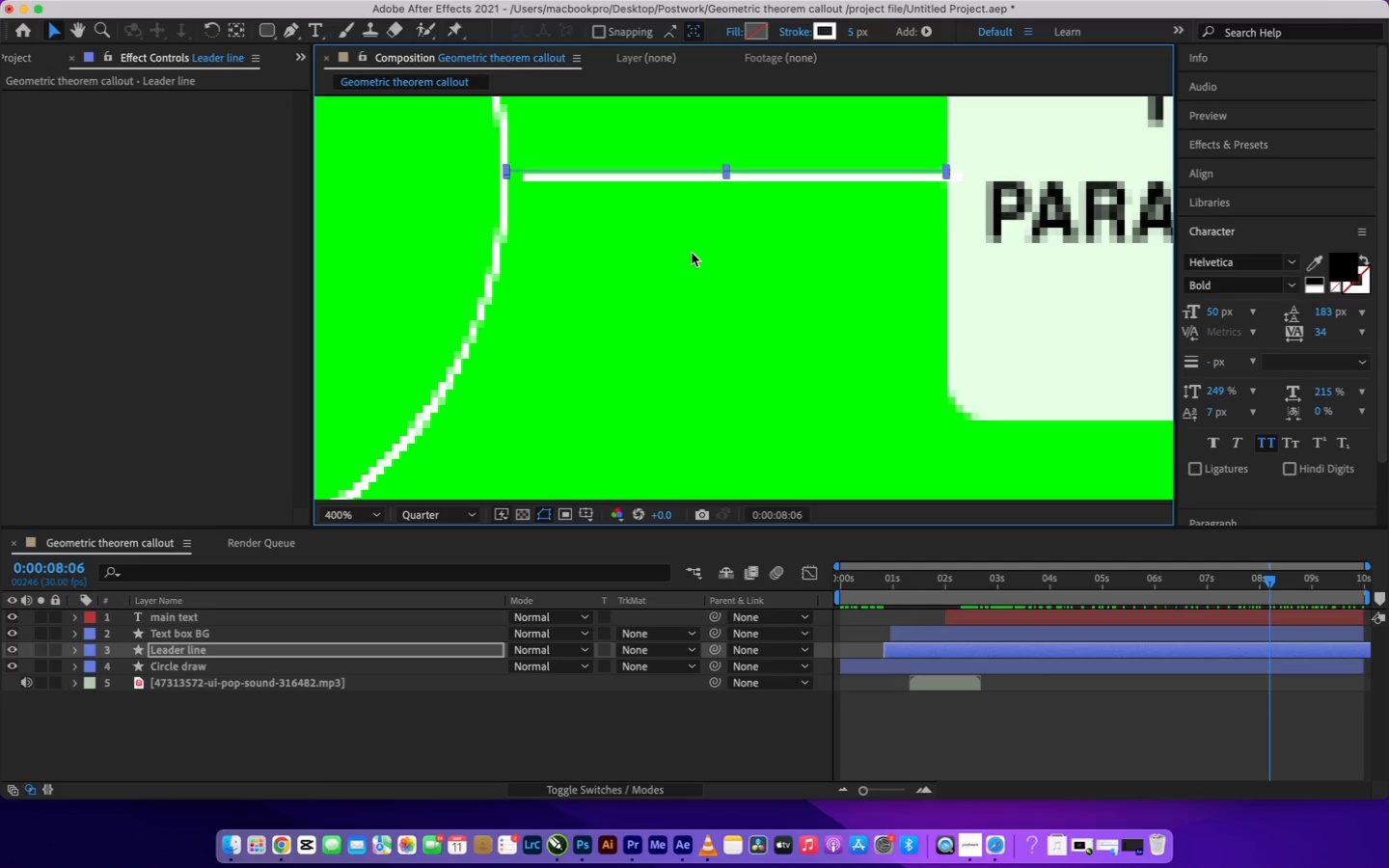 
key(ArrowLeft)
 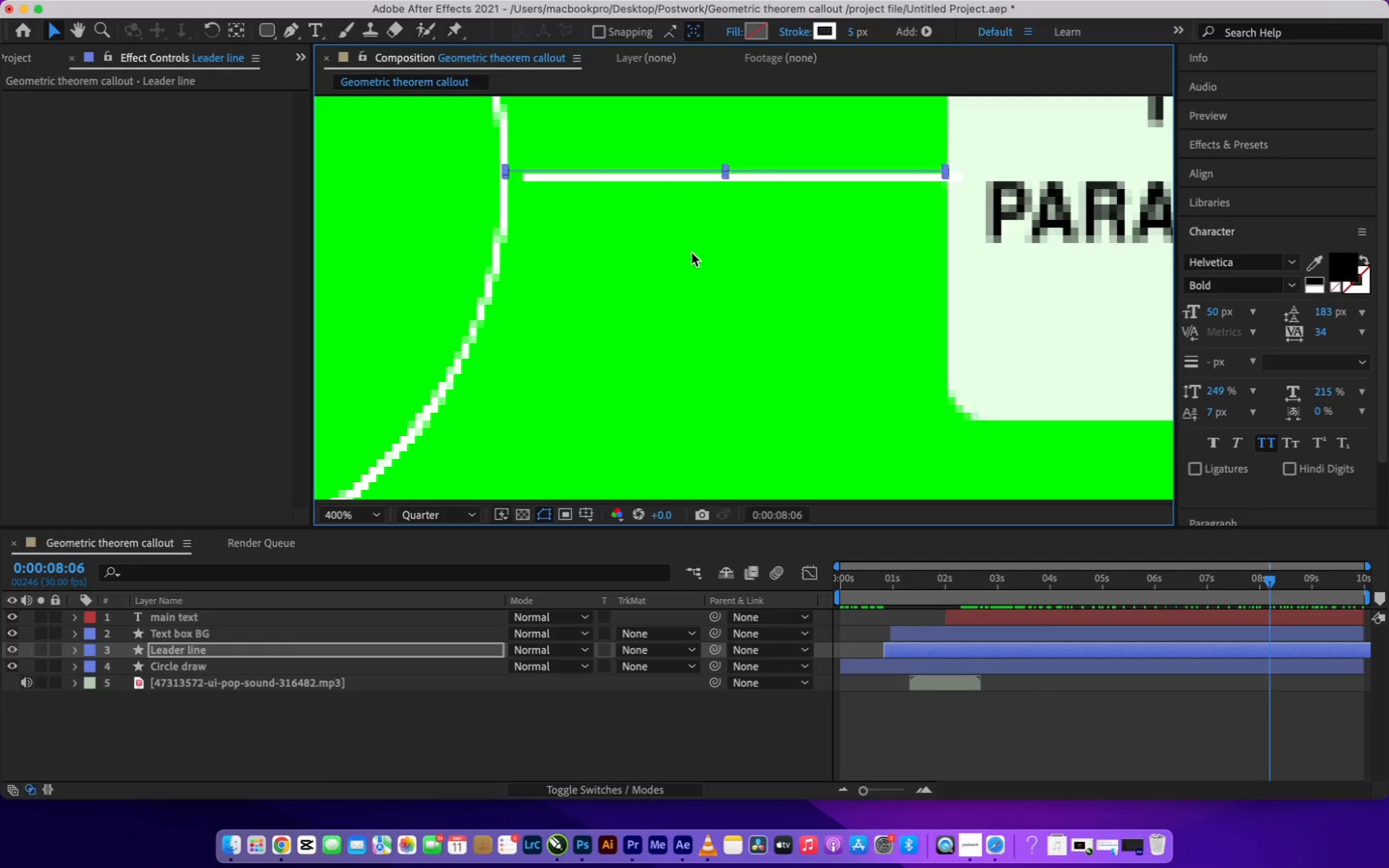 
key(ArrowLeft)
 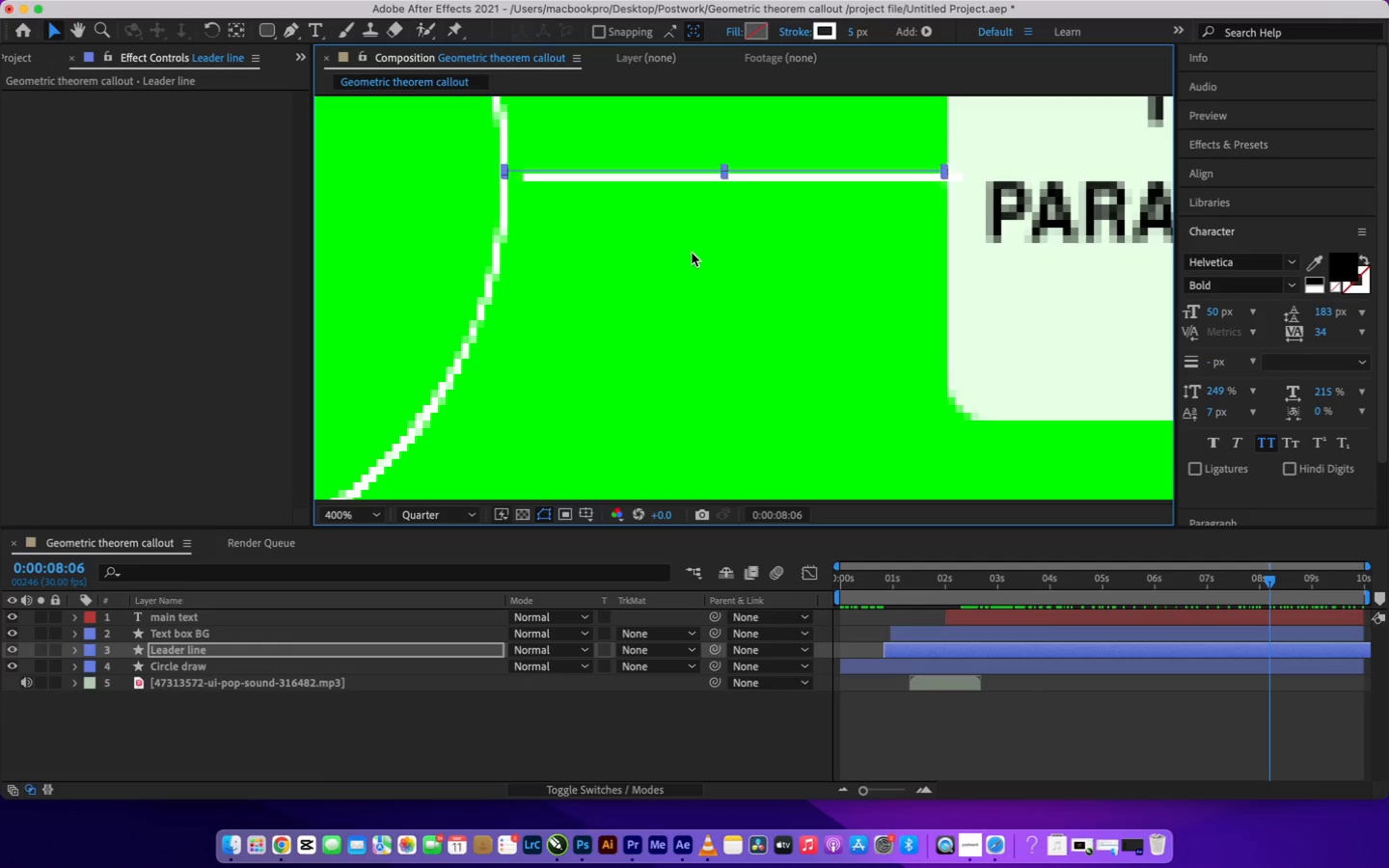 
hold_key(key=ArrowLeft, duration=0.35)
 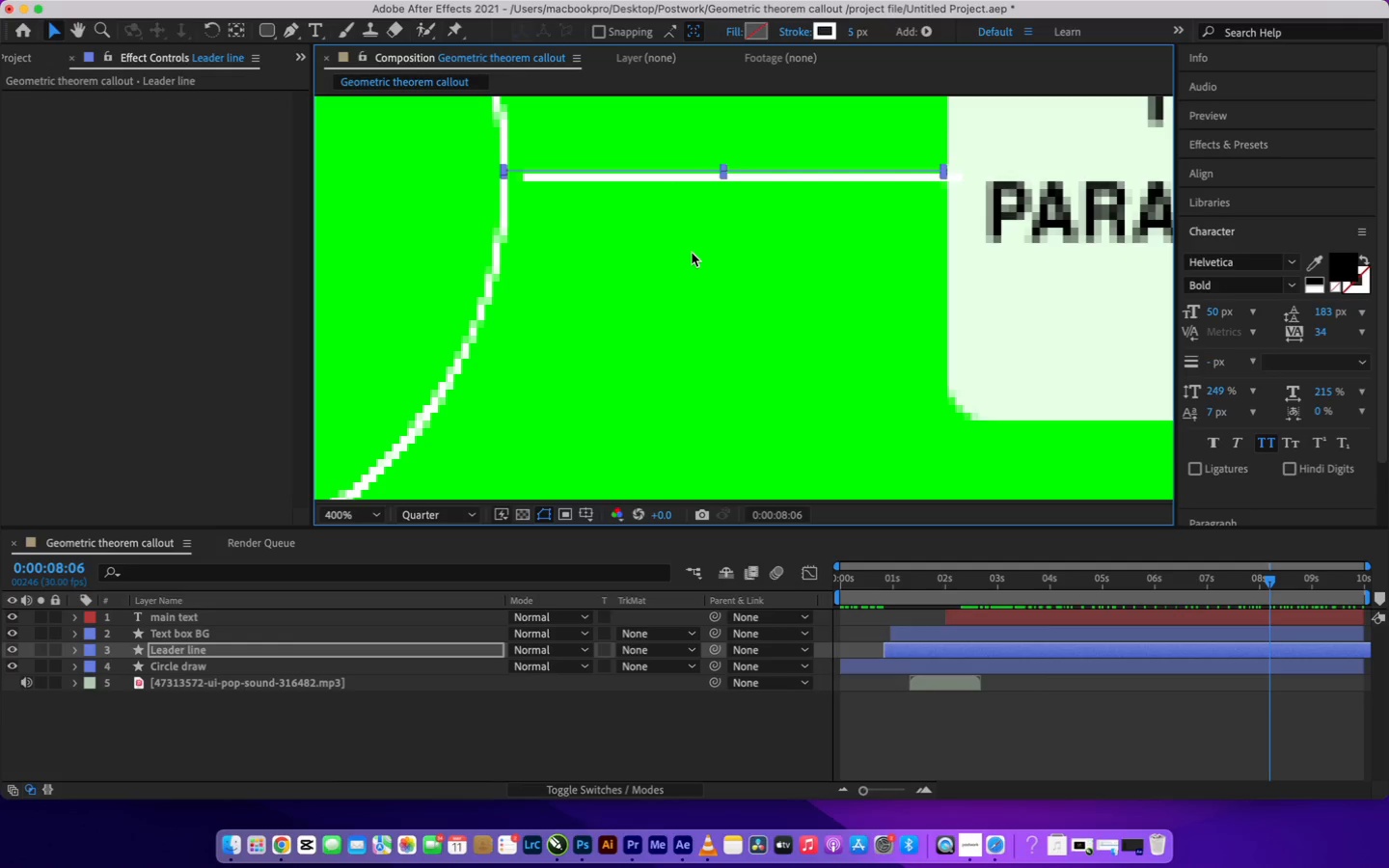 
key(ArrowLeft)
 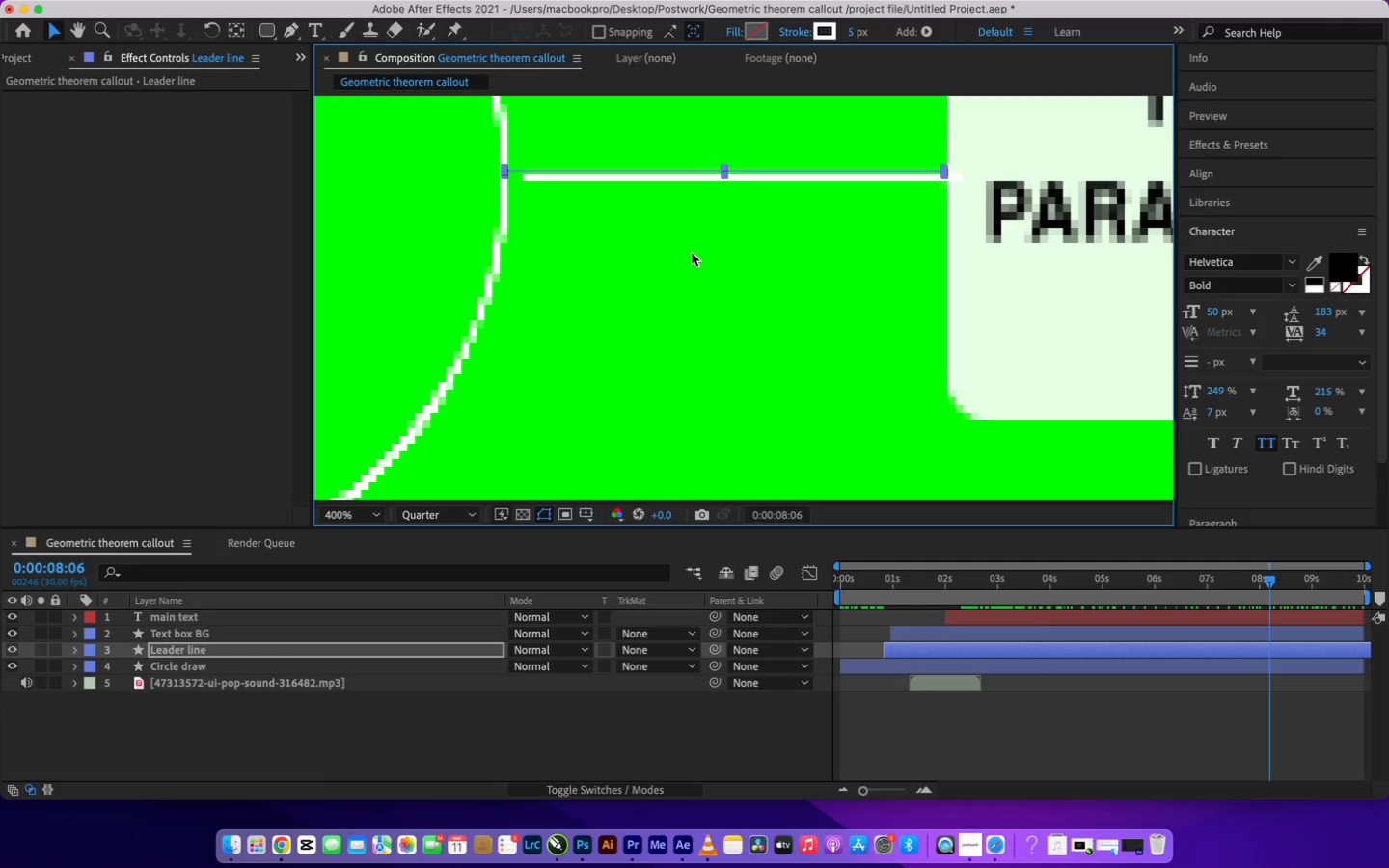 
key(ArrowLeft)
 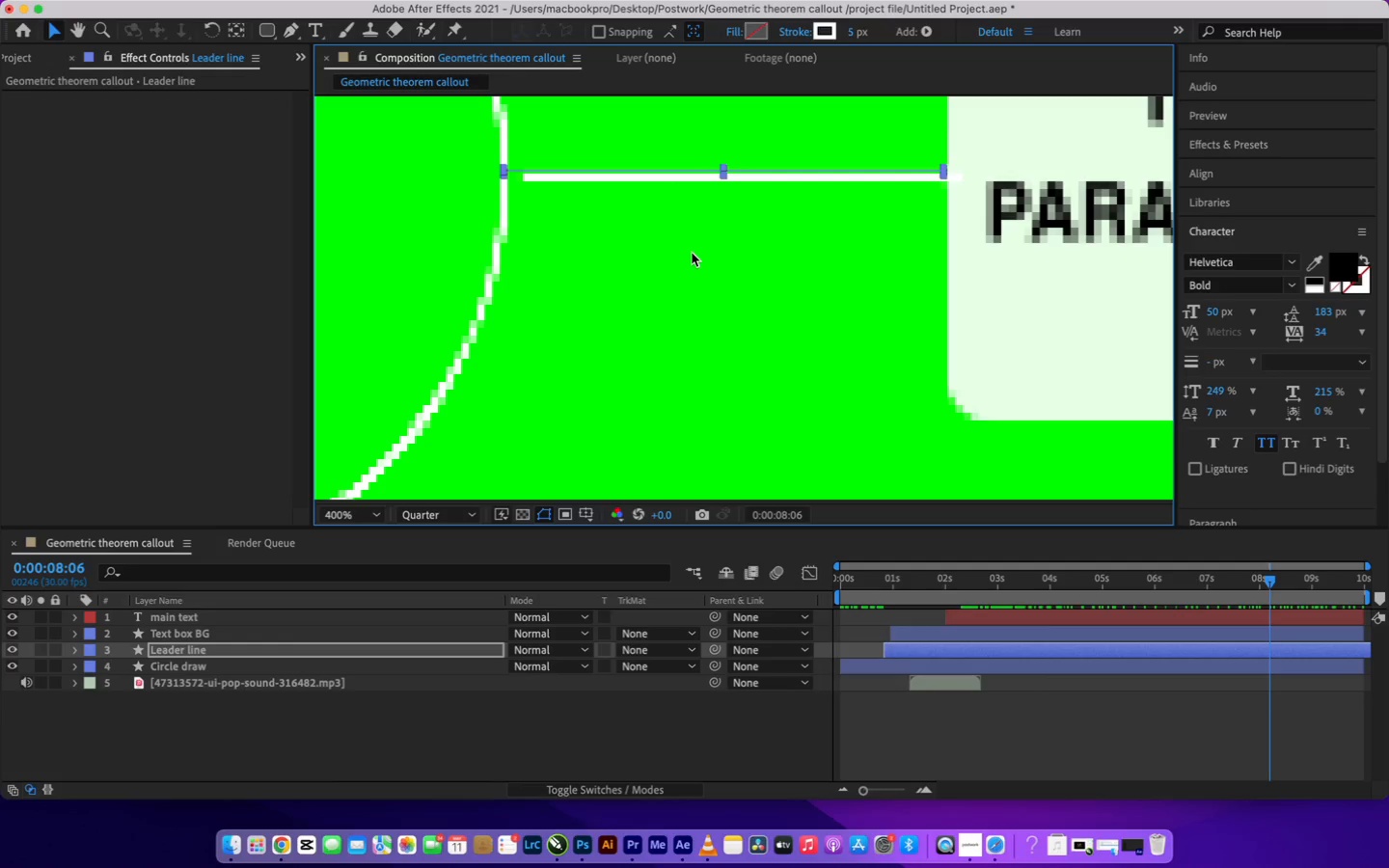 
key(ArrowLeft)
 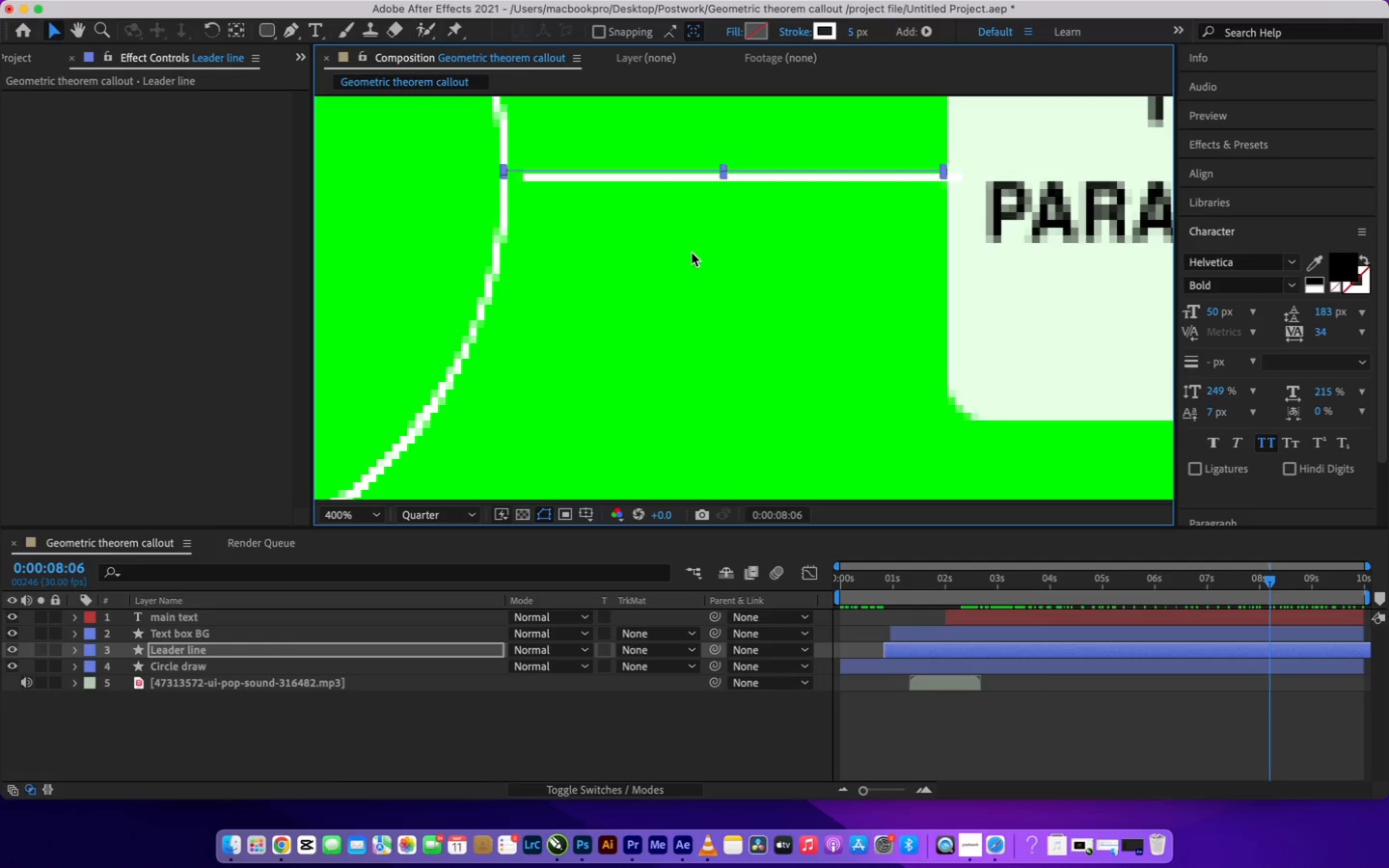 
key(ArrowLeft)
 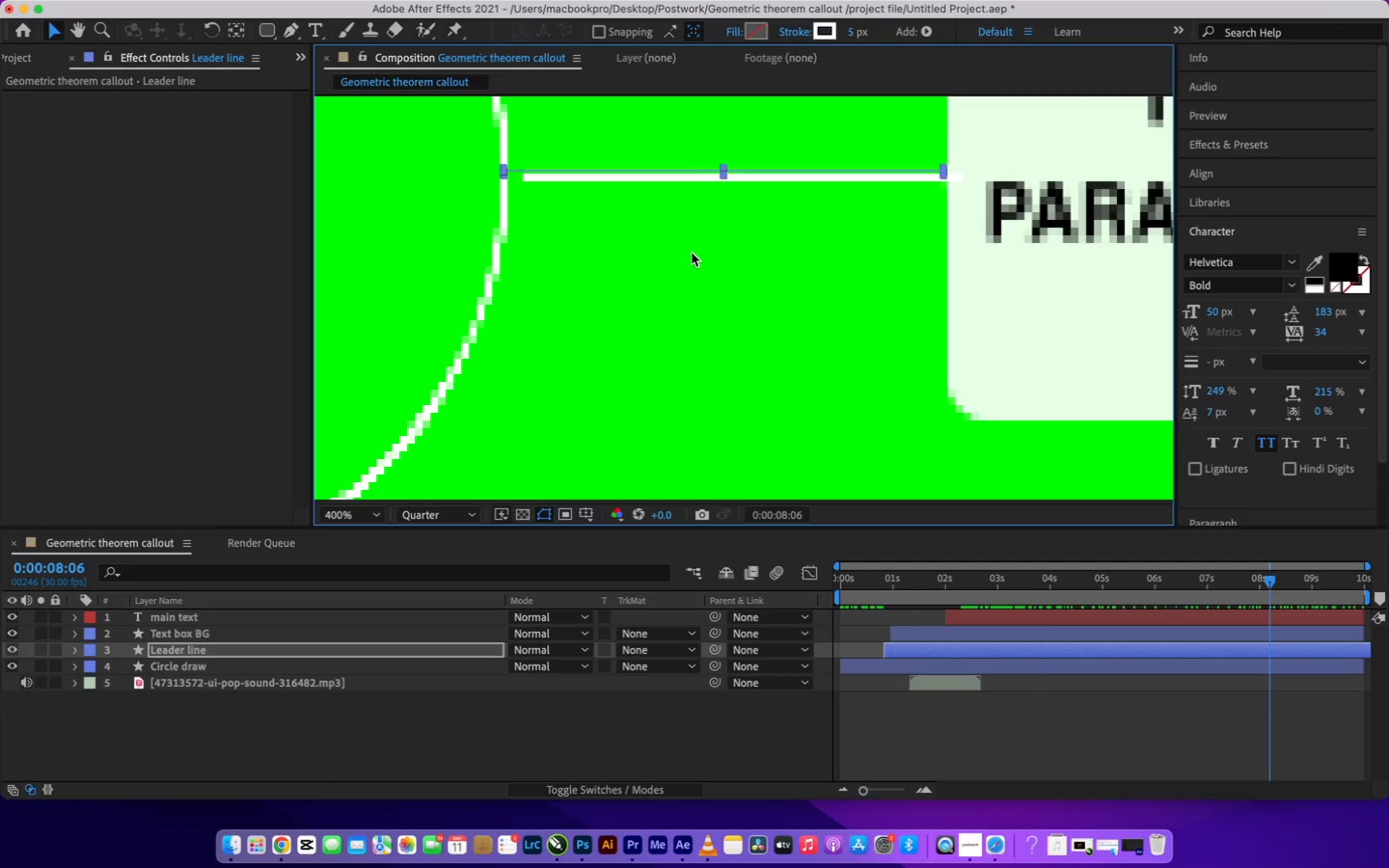 
key(ArrowLeft)
 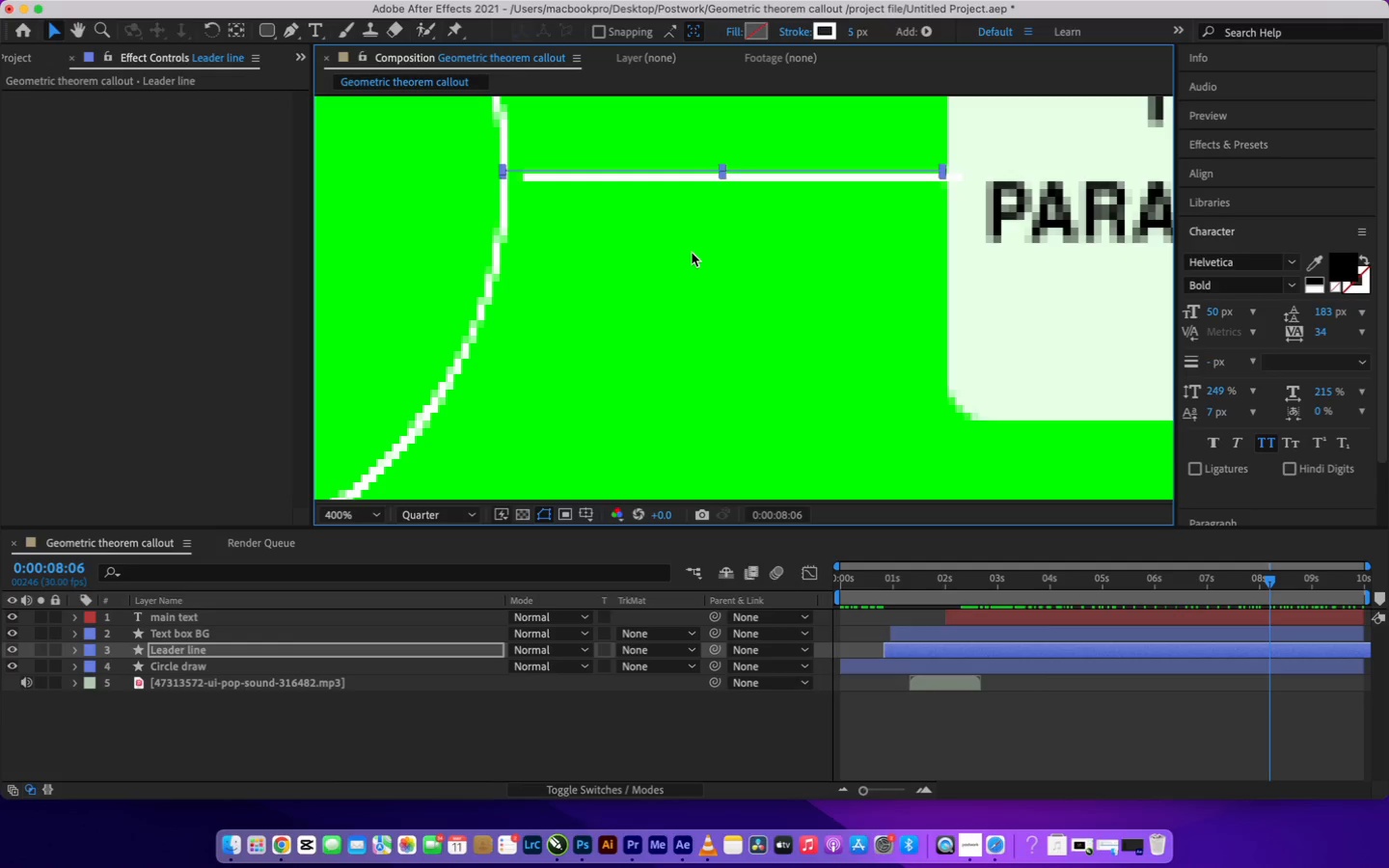 
hold_key(key=ArrowLeft, duration=0.31)
 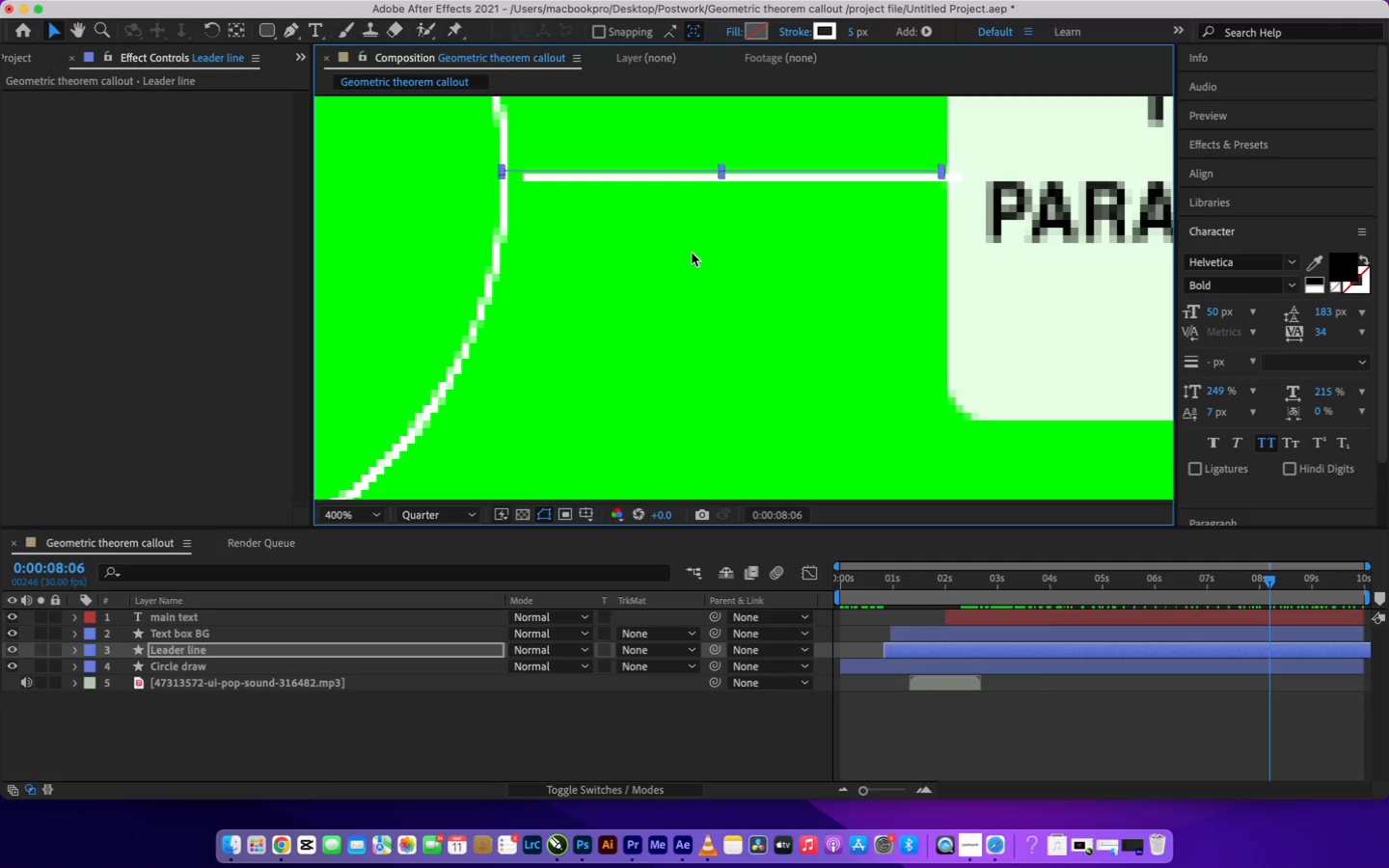 
hold_key(key=ArrowLeft, duration=0.4)
 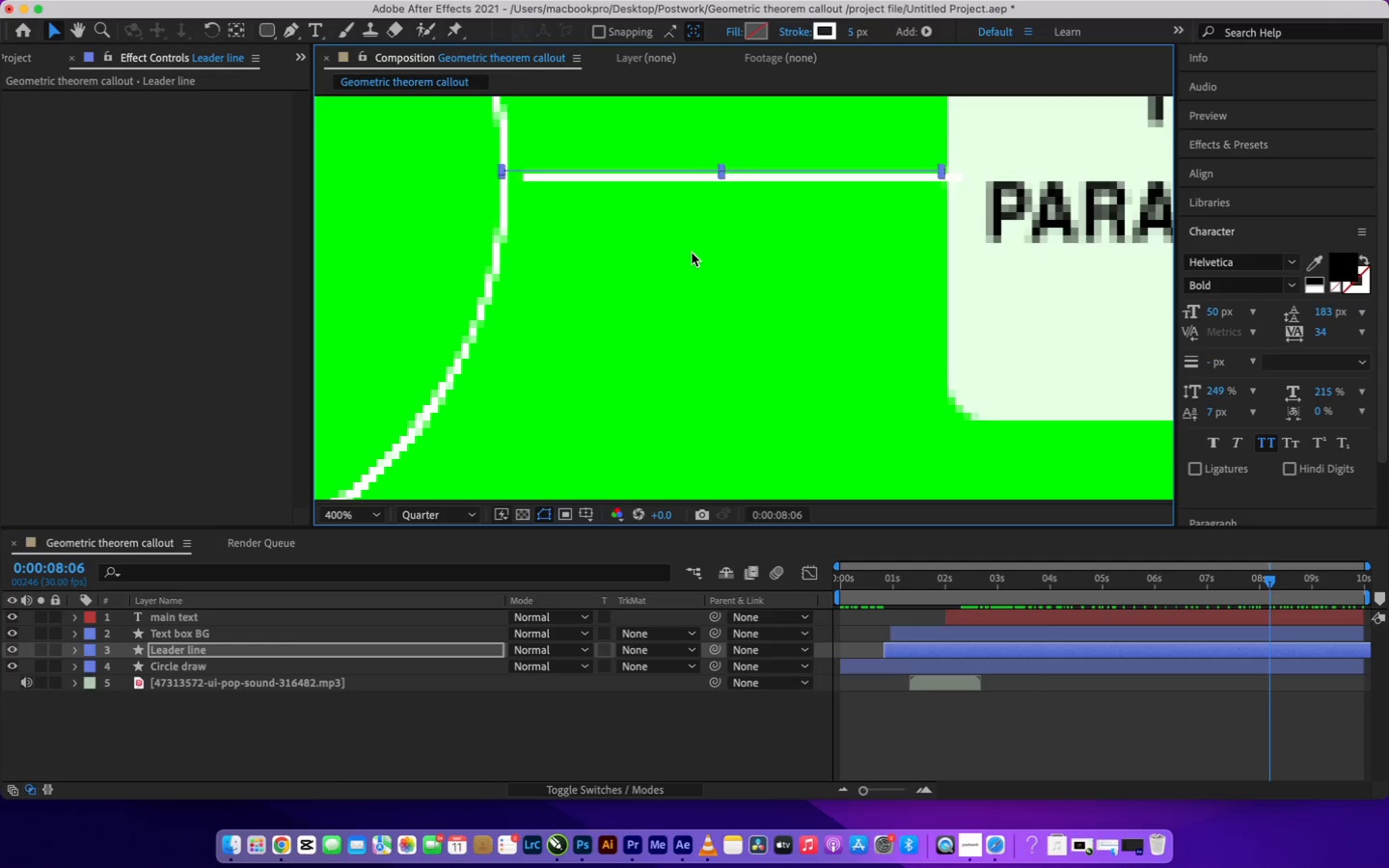 
key(ArrowLeft)
 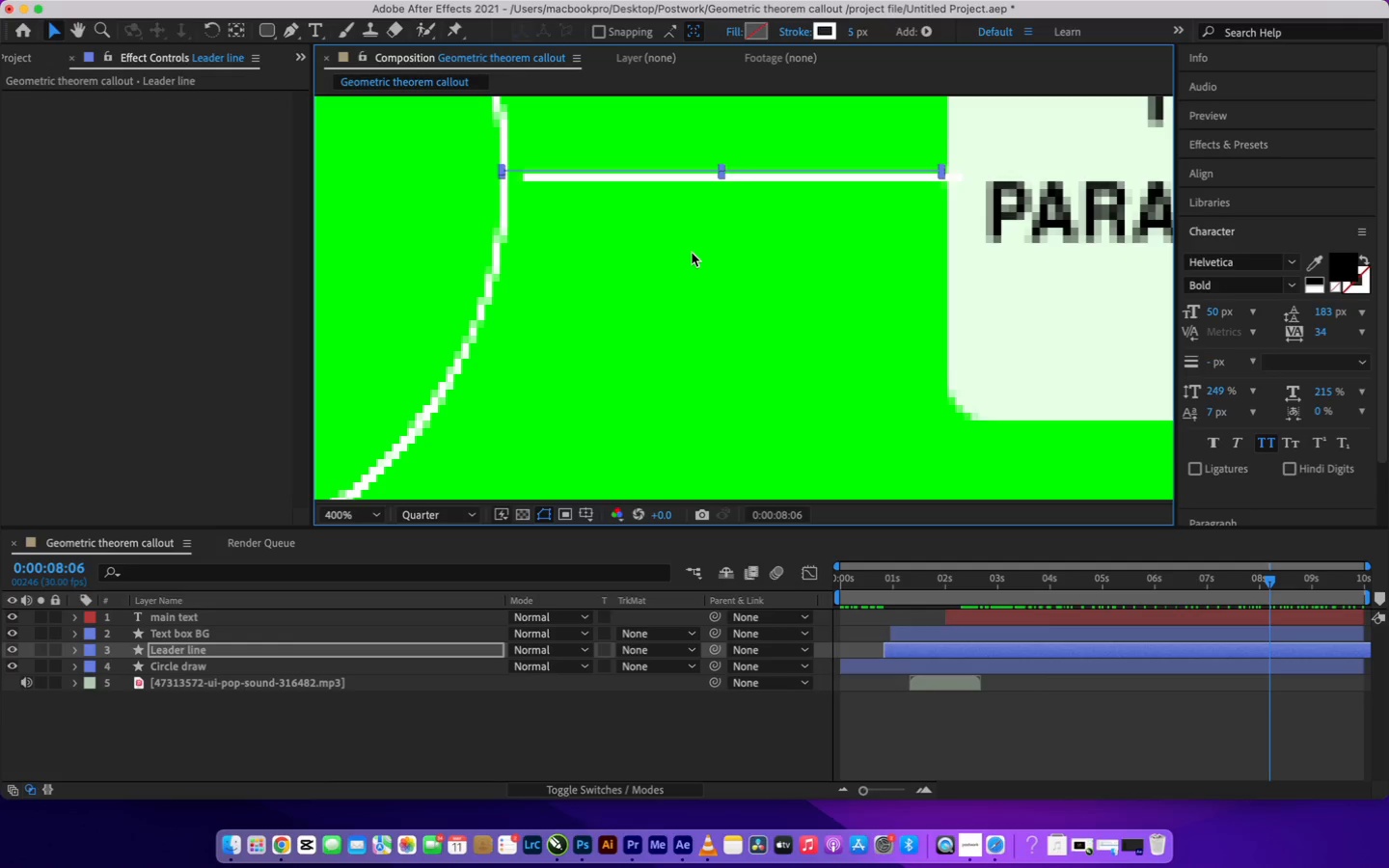 
key(ArrowLeft)
 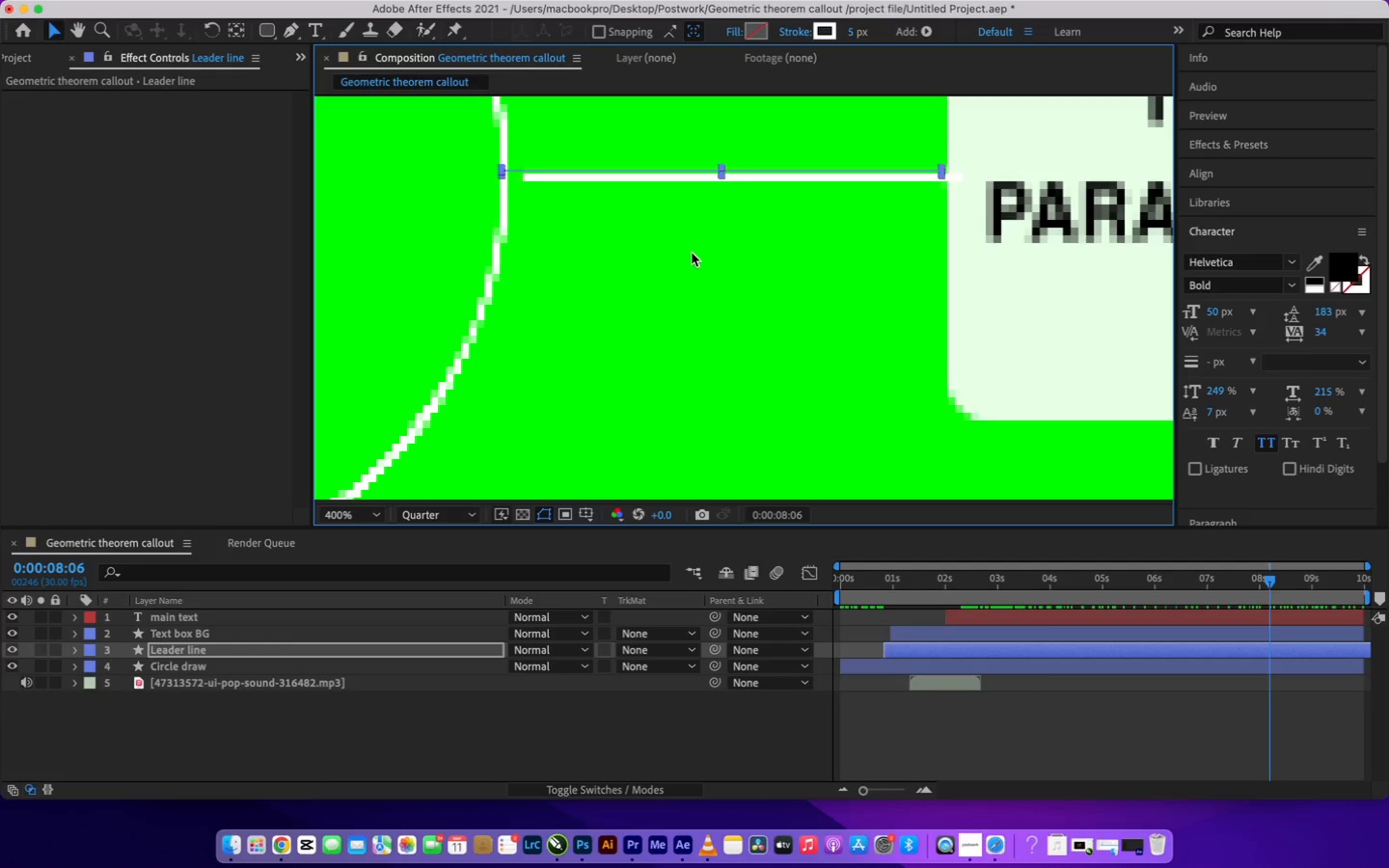 
key(ArrowLeft)
 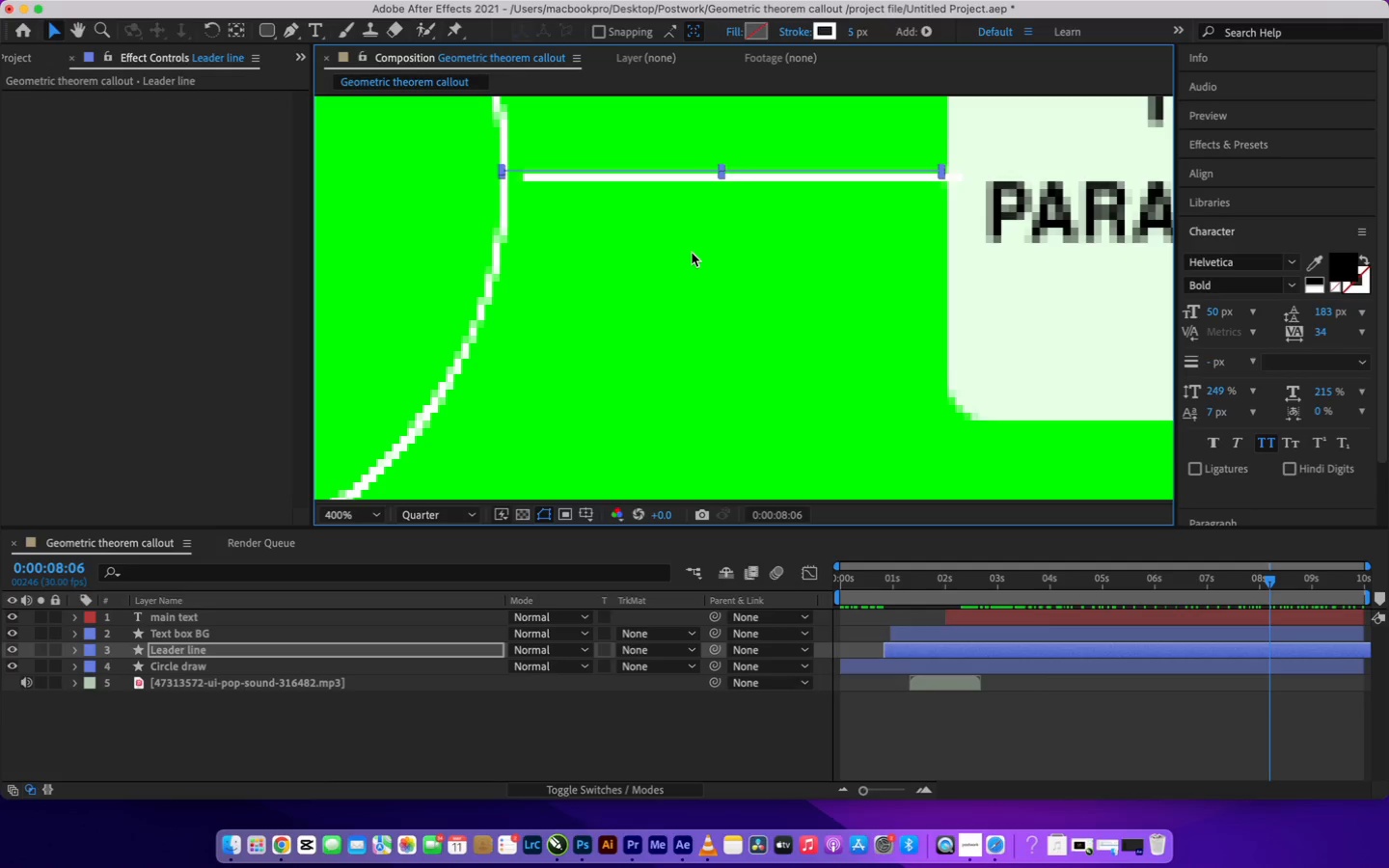 
key(ArrowLeft)
 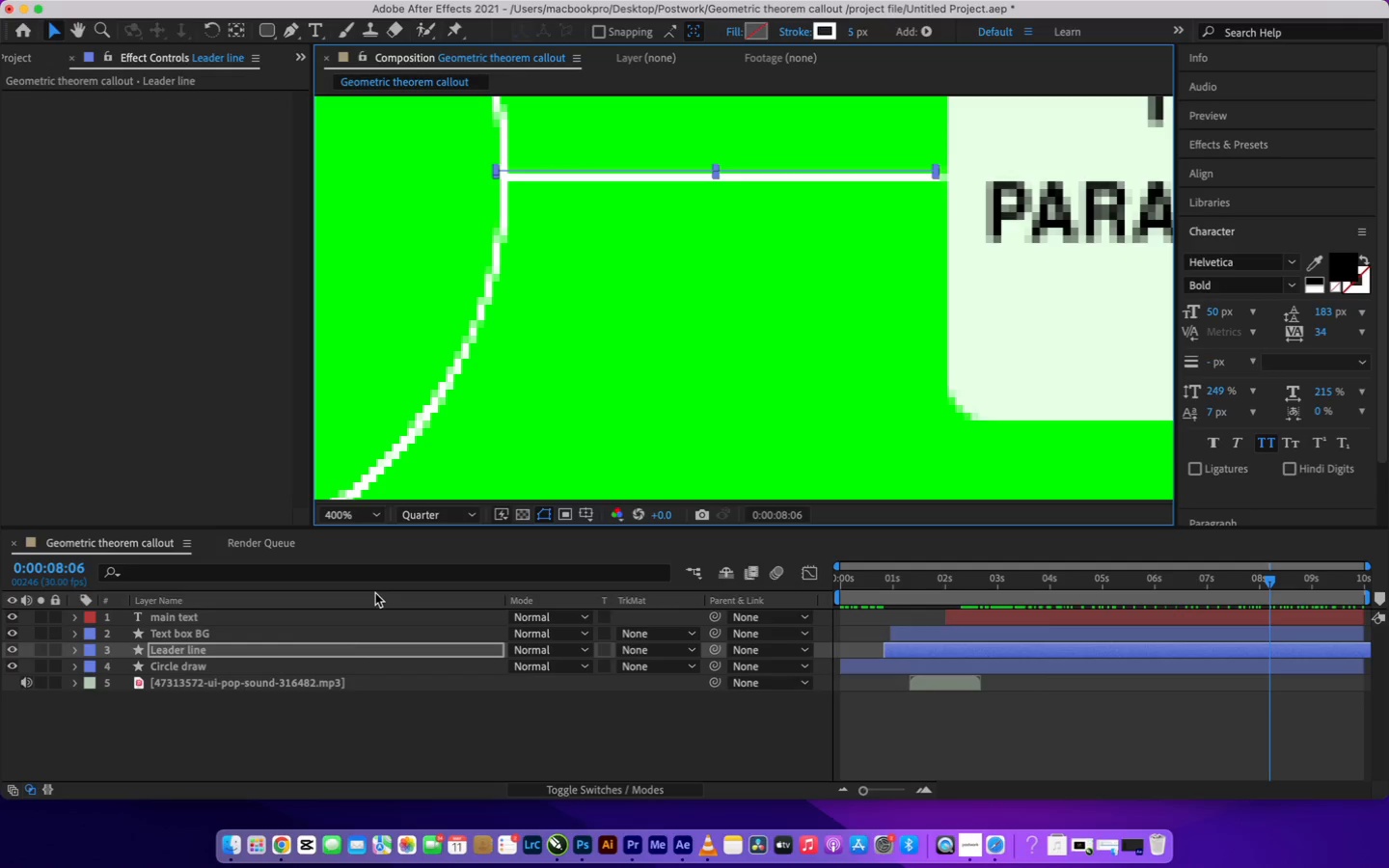 
wait(6.82)
 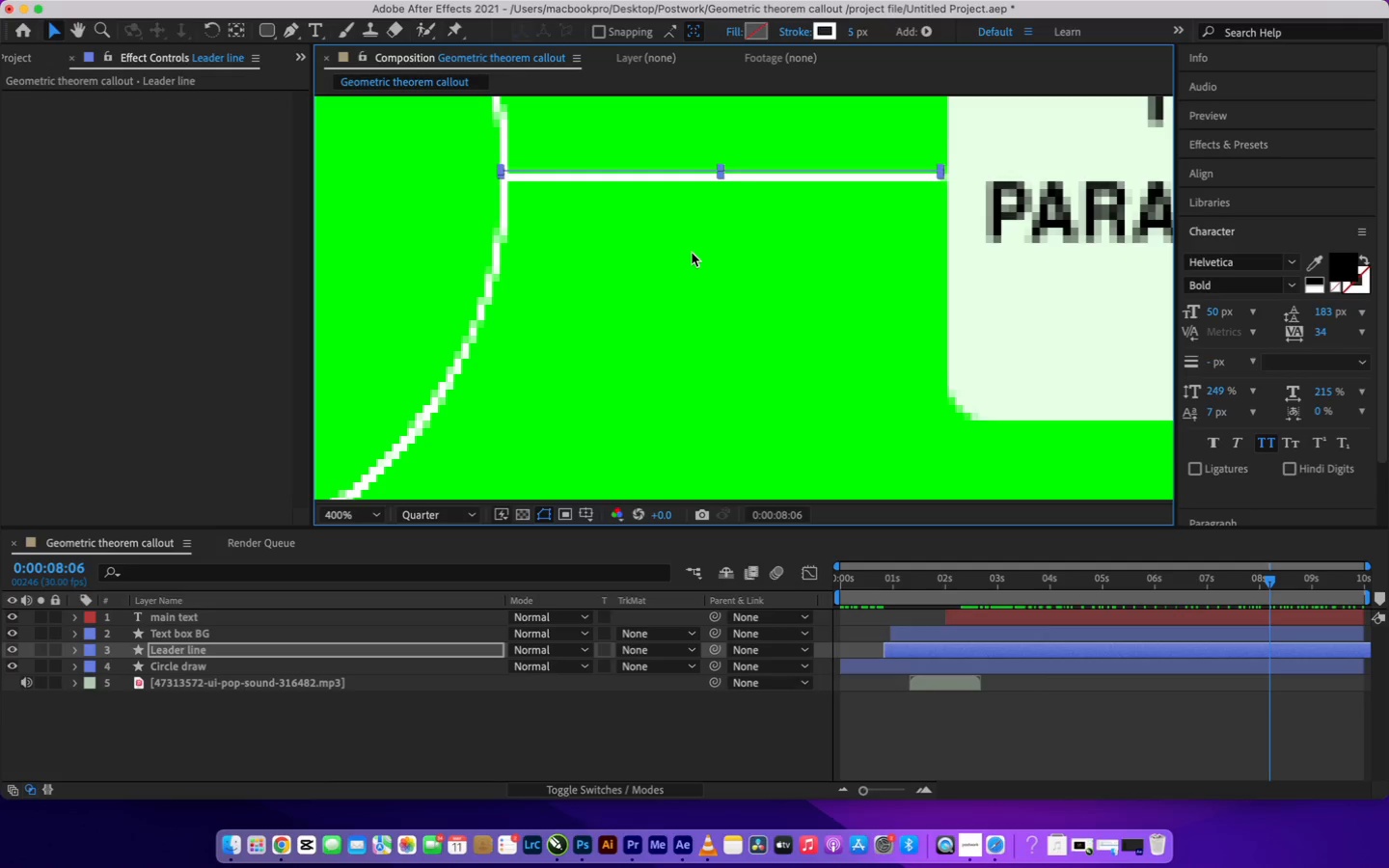 
left_click([361, 649])
 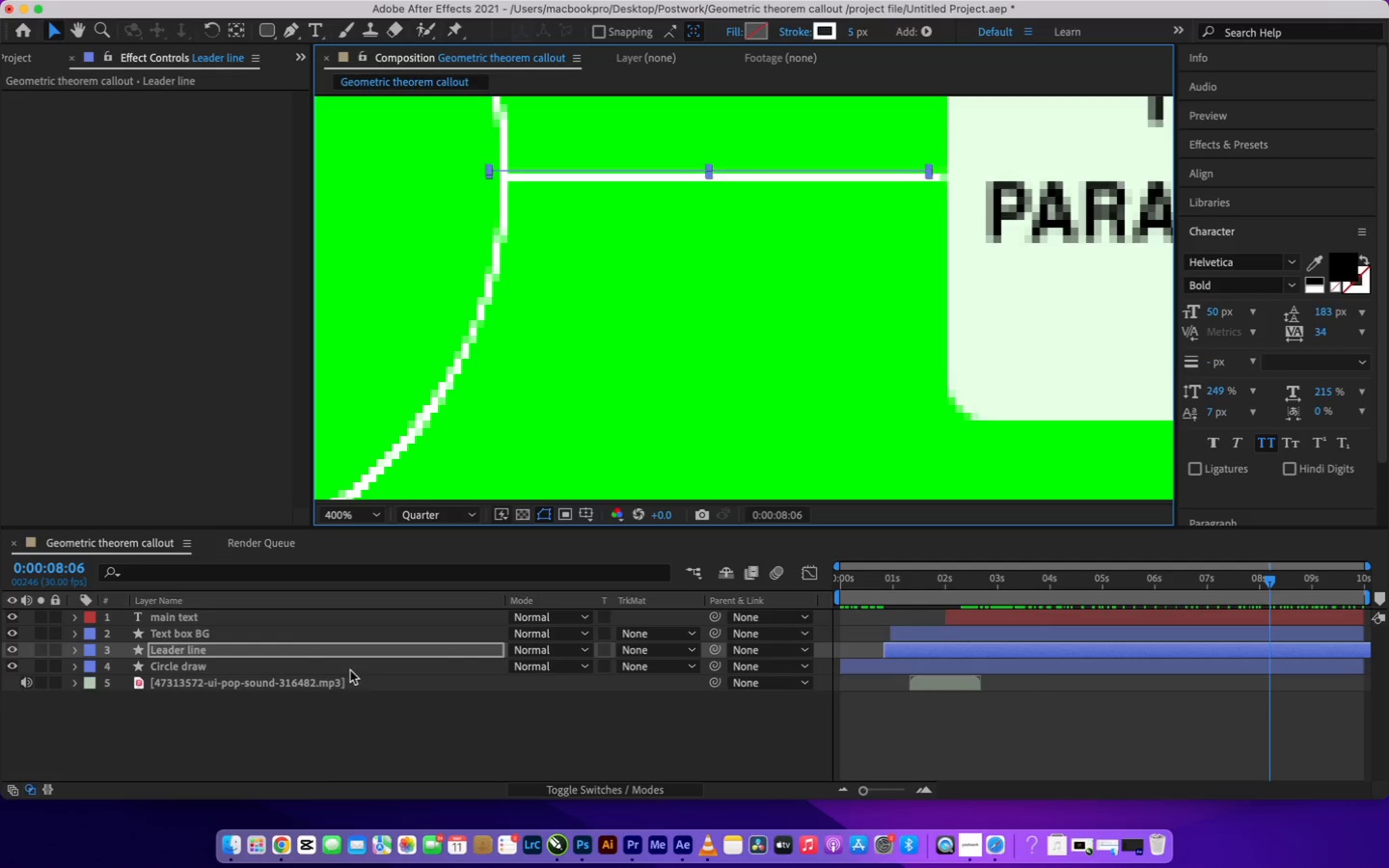 
double_click([355, 733])
 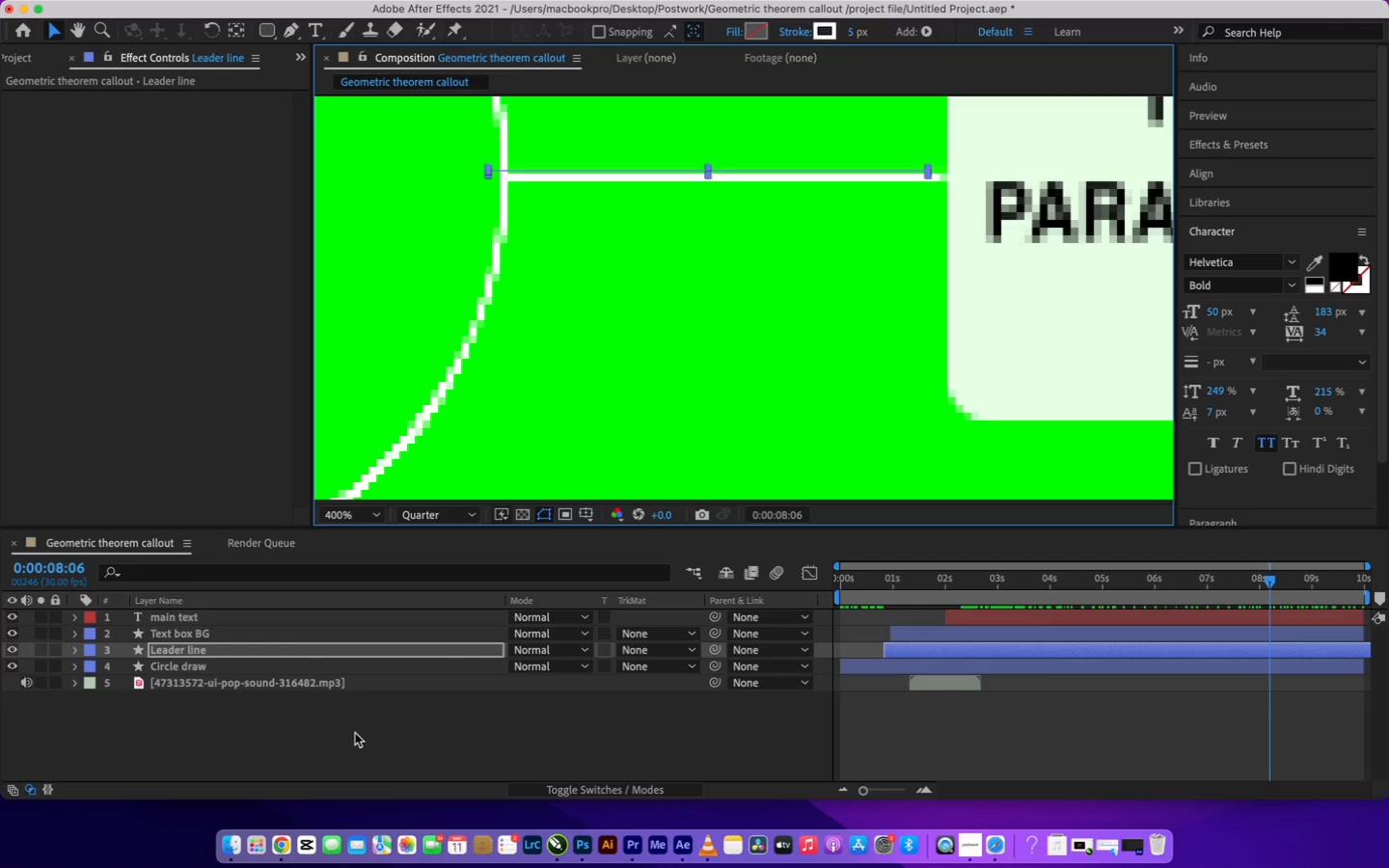 
triple_click([355, 733])
 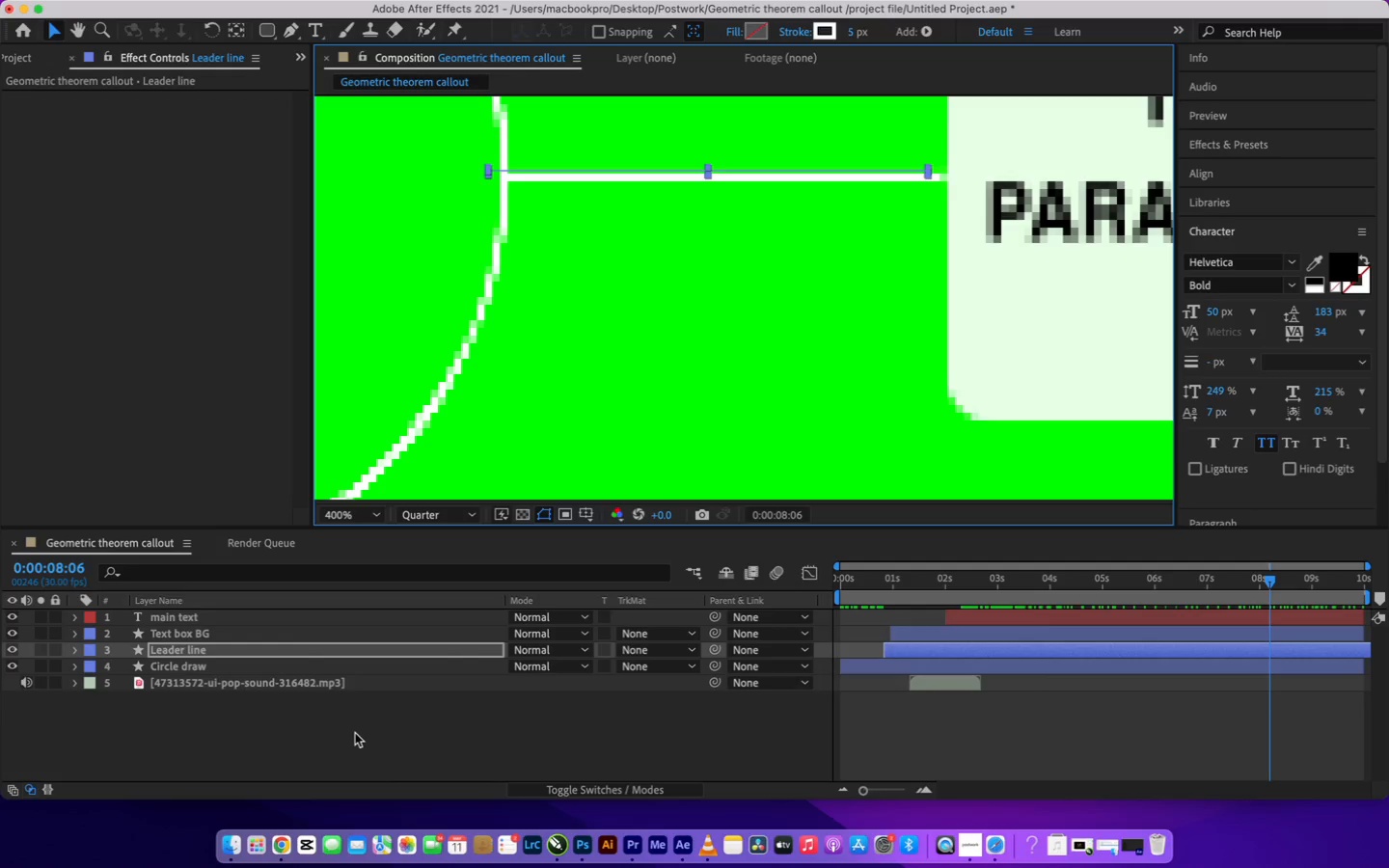 
triple_click([355, 733])
 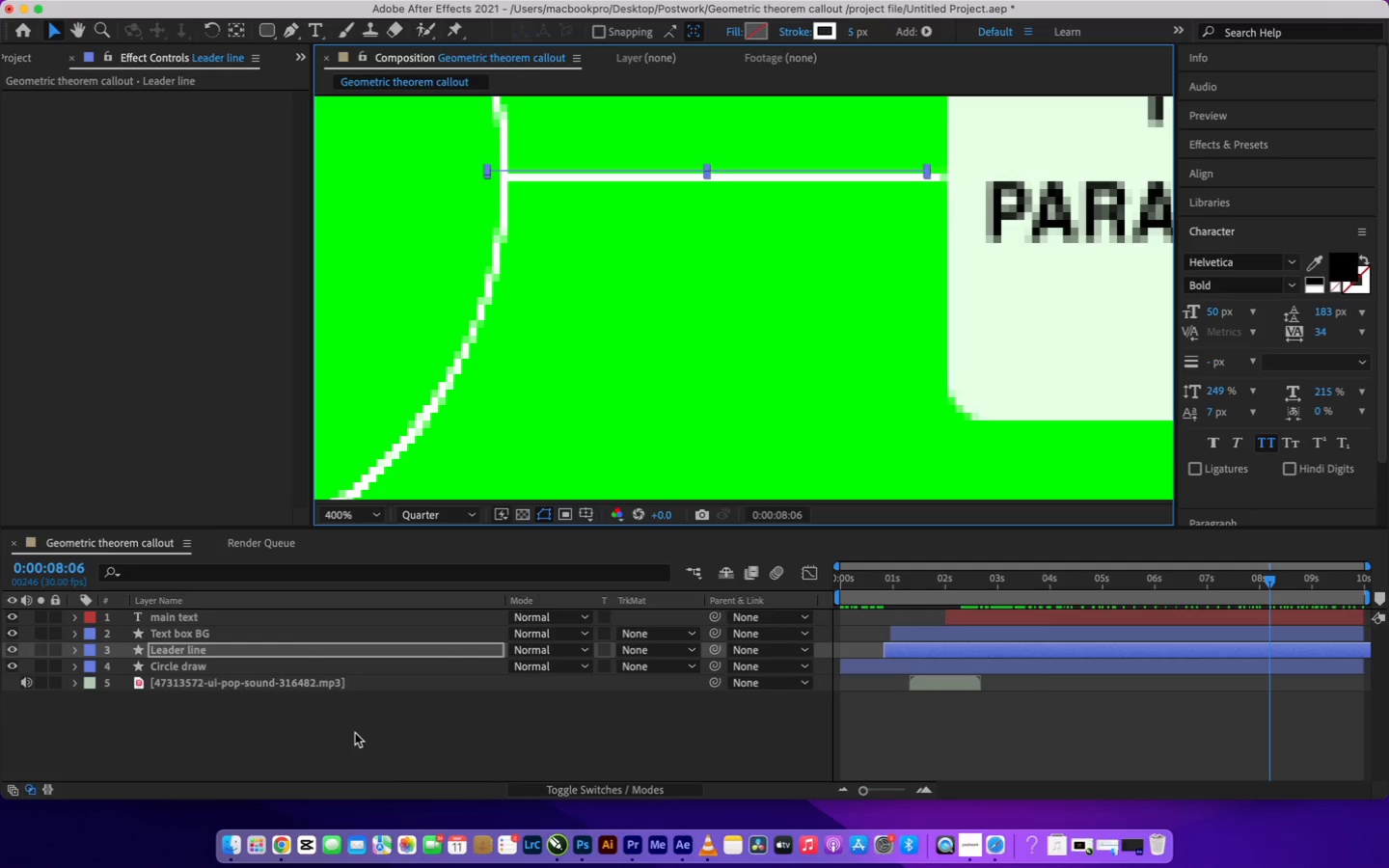 
triple_click([355, 733])
 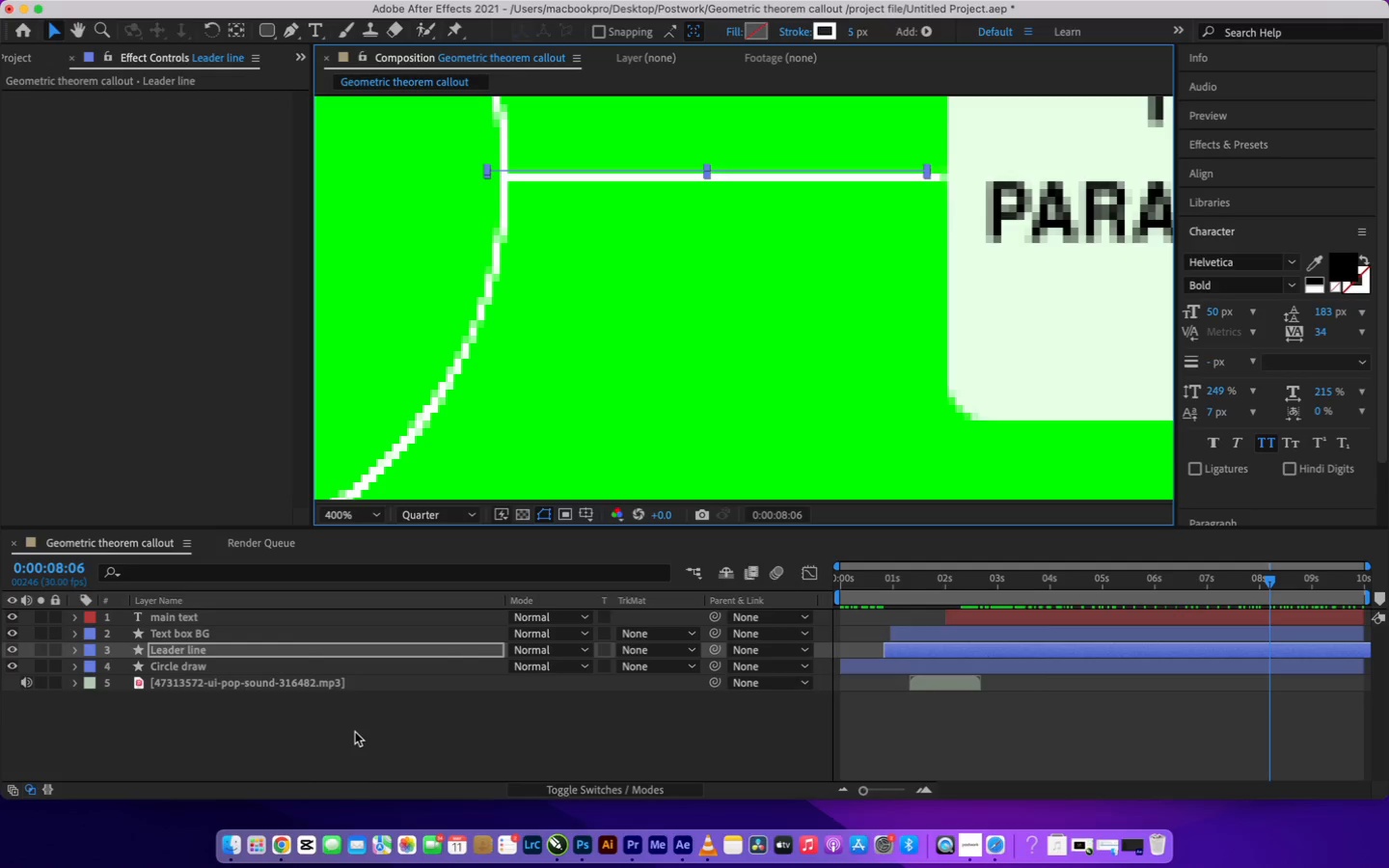 
triple_click([355, 733])
 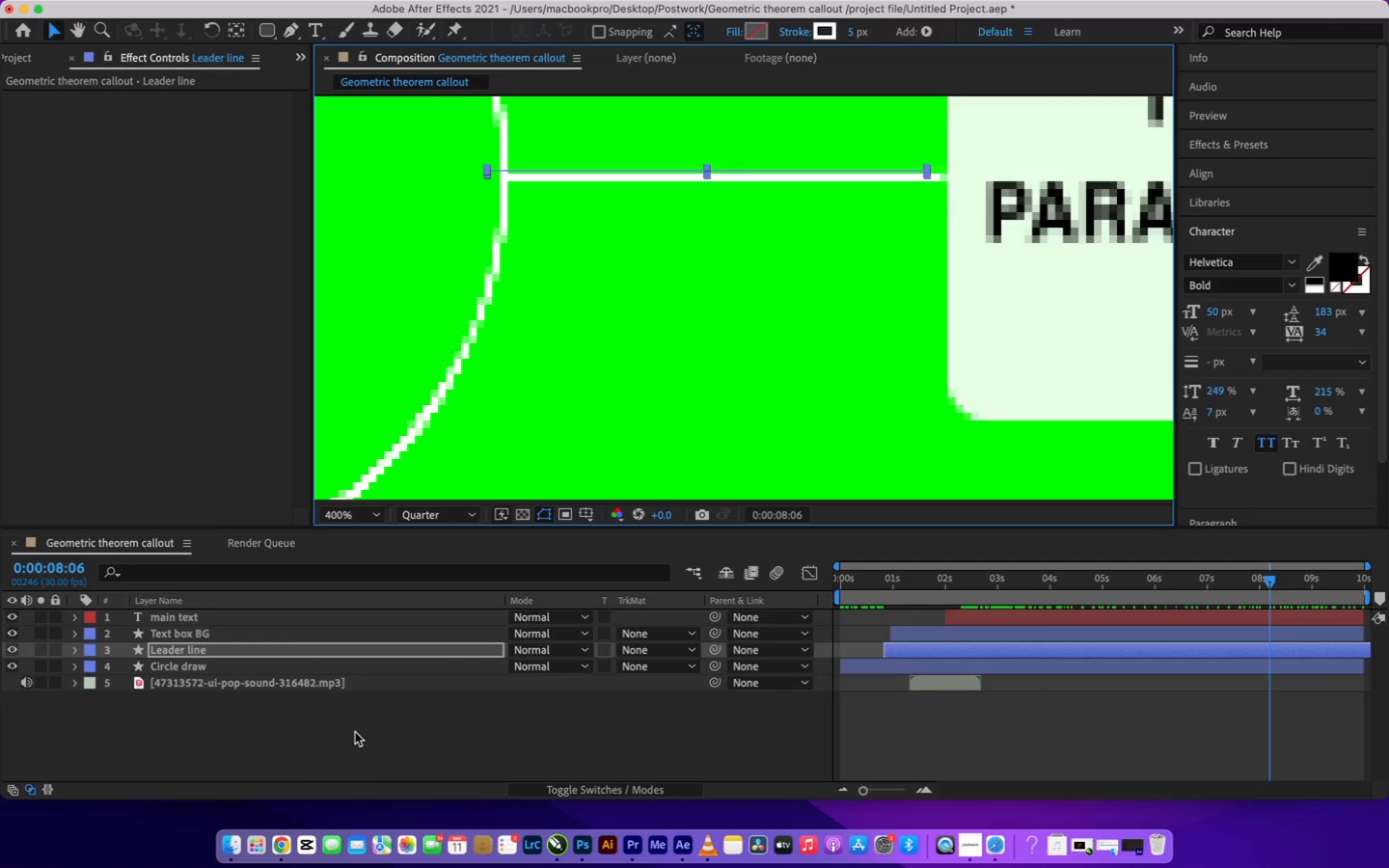 
triple_click([355, 733])
 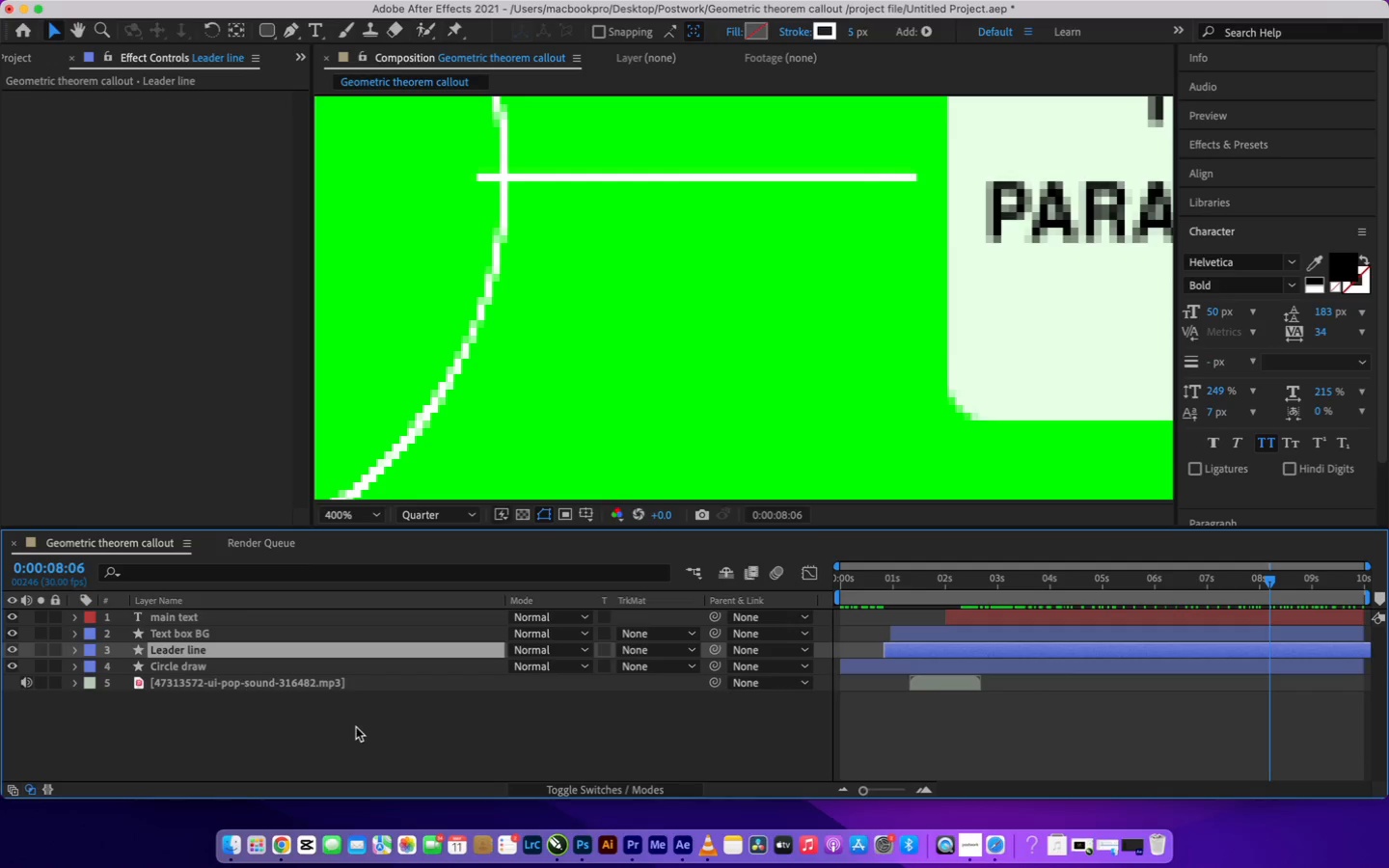 
wait(17.19)
 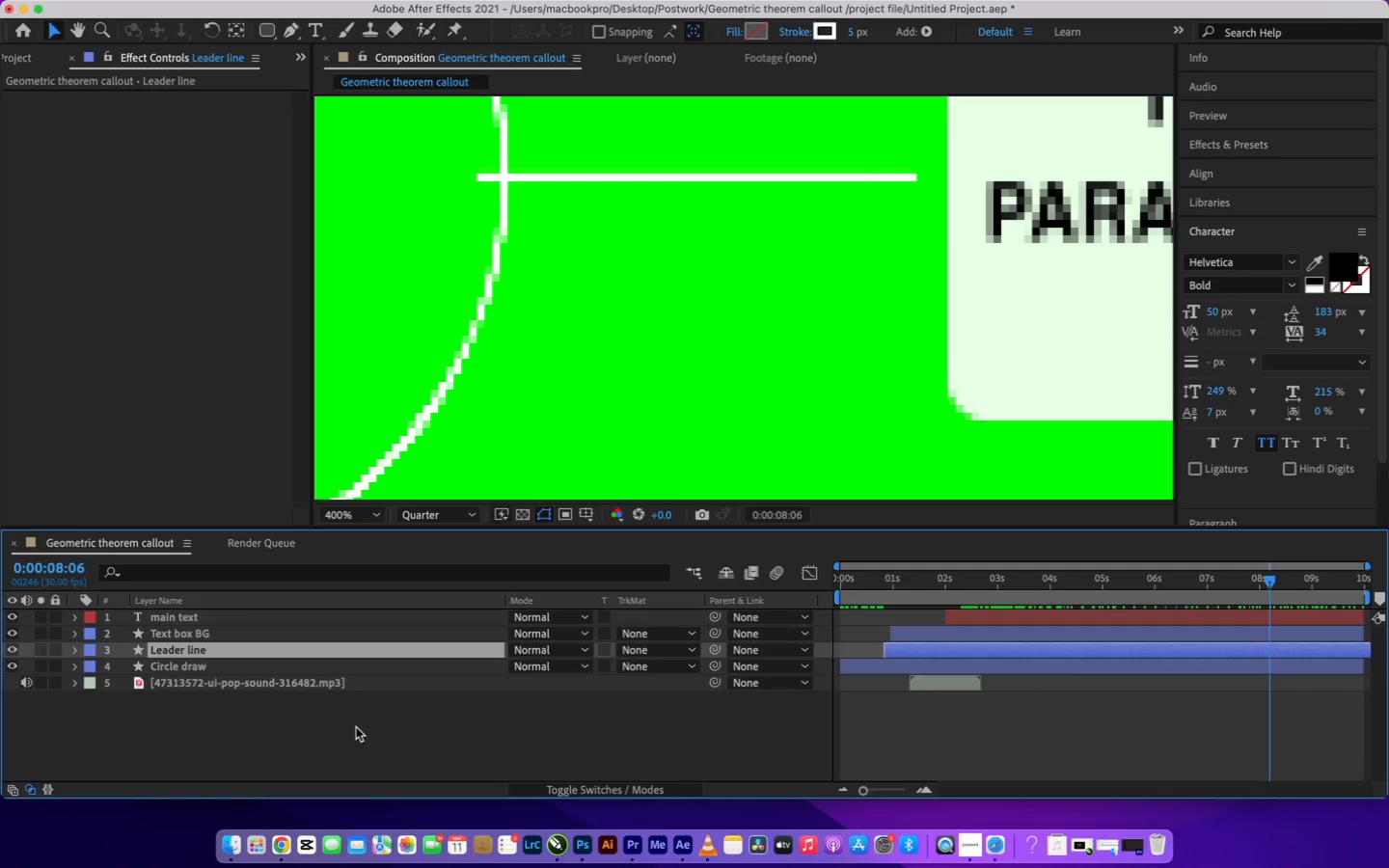 
left_click([233, 652])
 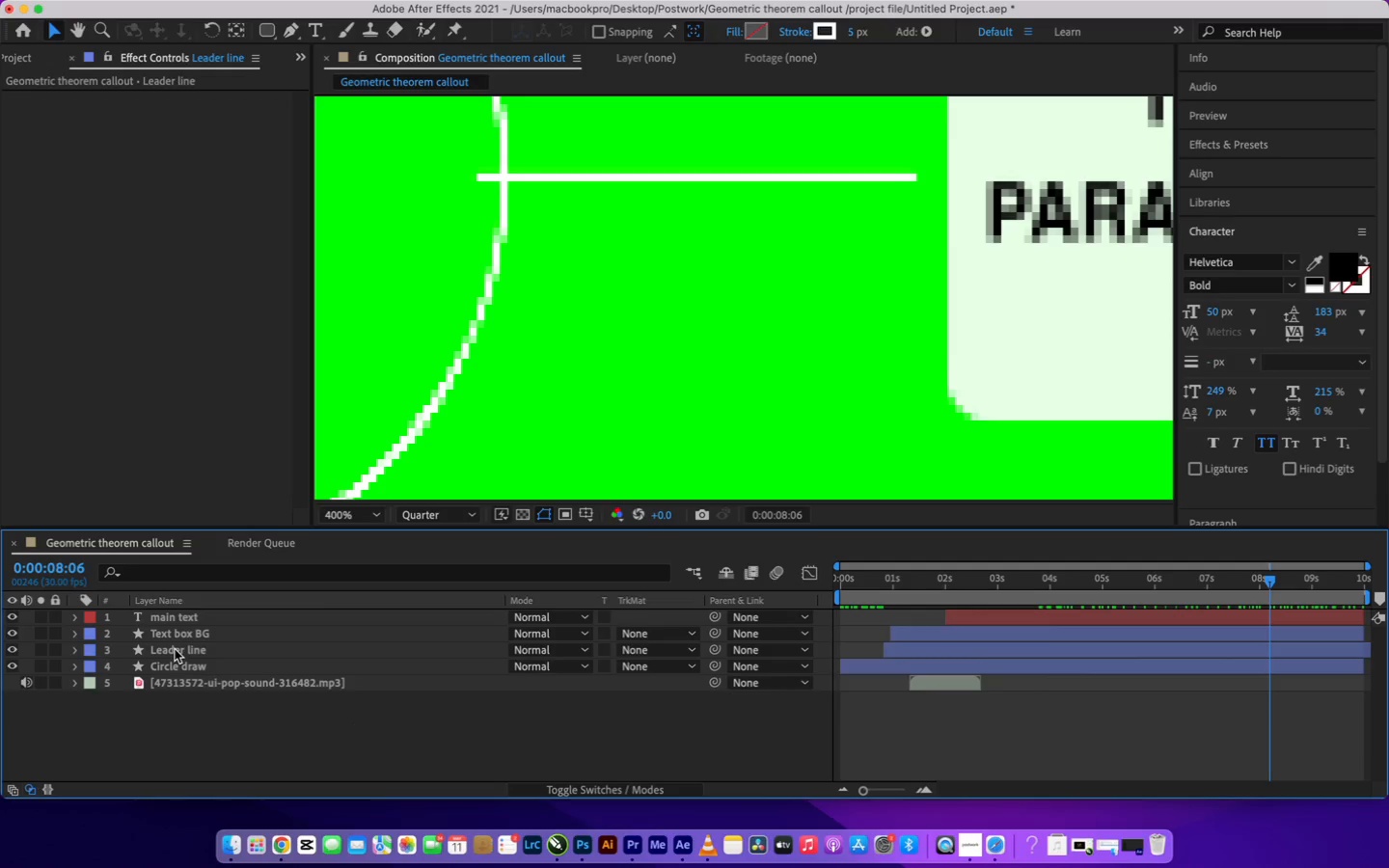 
left_click([175, 649])
 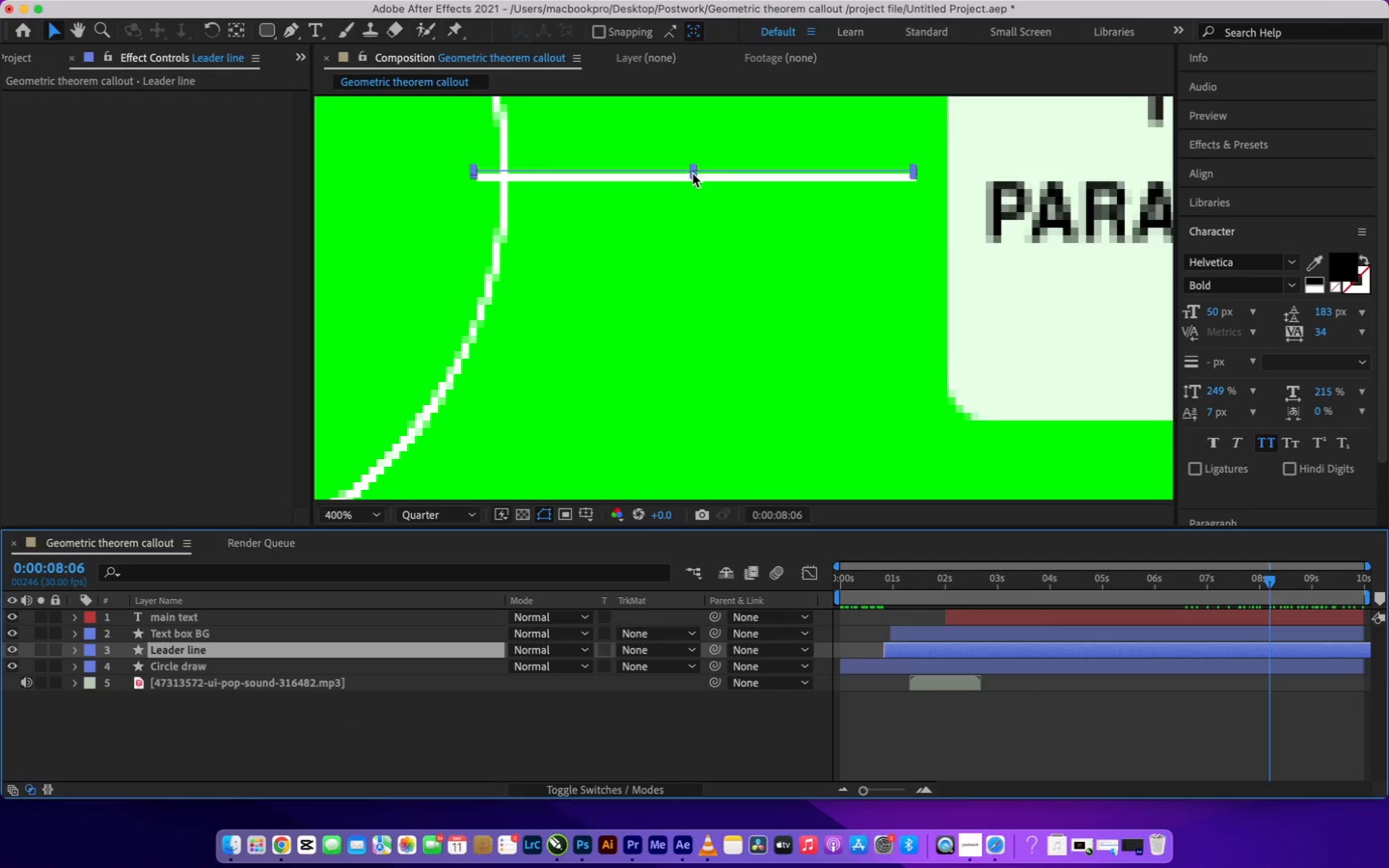 
left_click_drag(start_coordinate=[692, 173], to_coordinate=[788, 185])
 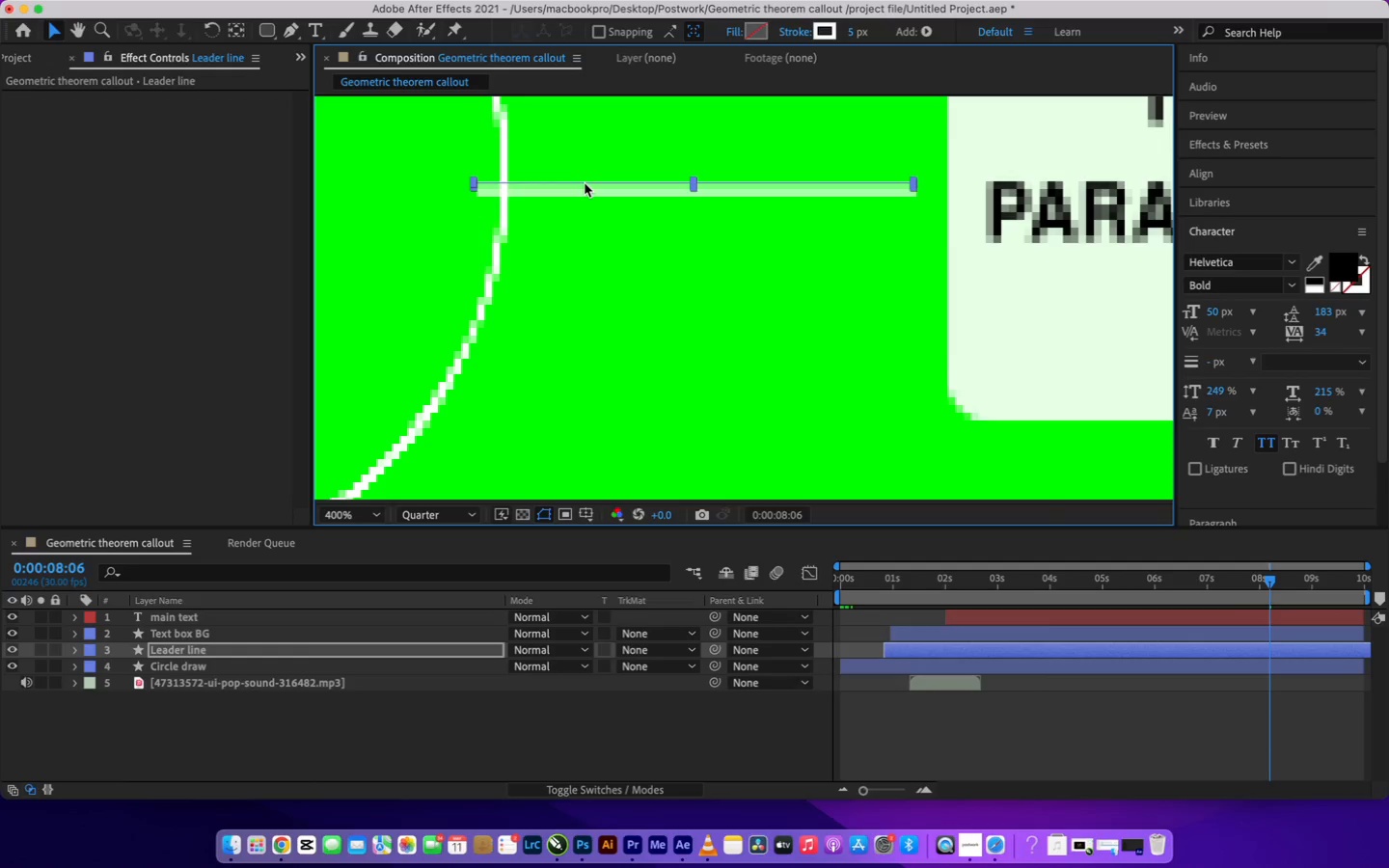 
key(Meta+Z)
 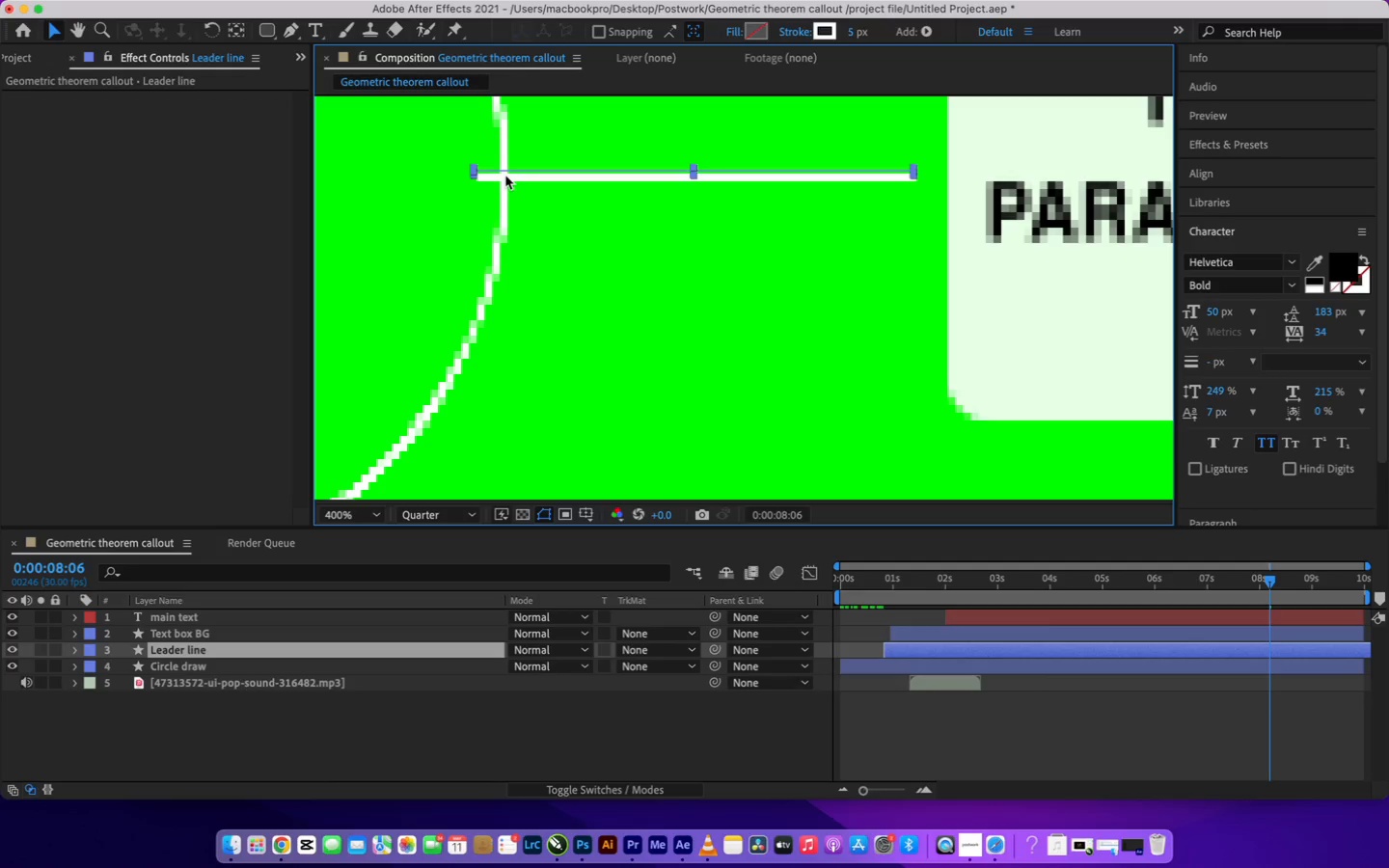 
wait(7.97)
 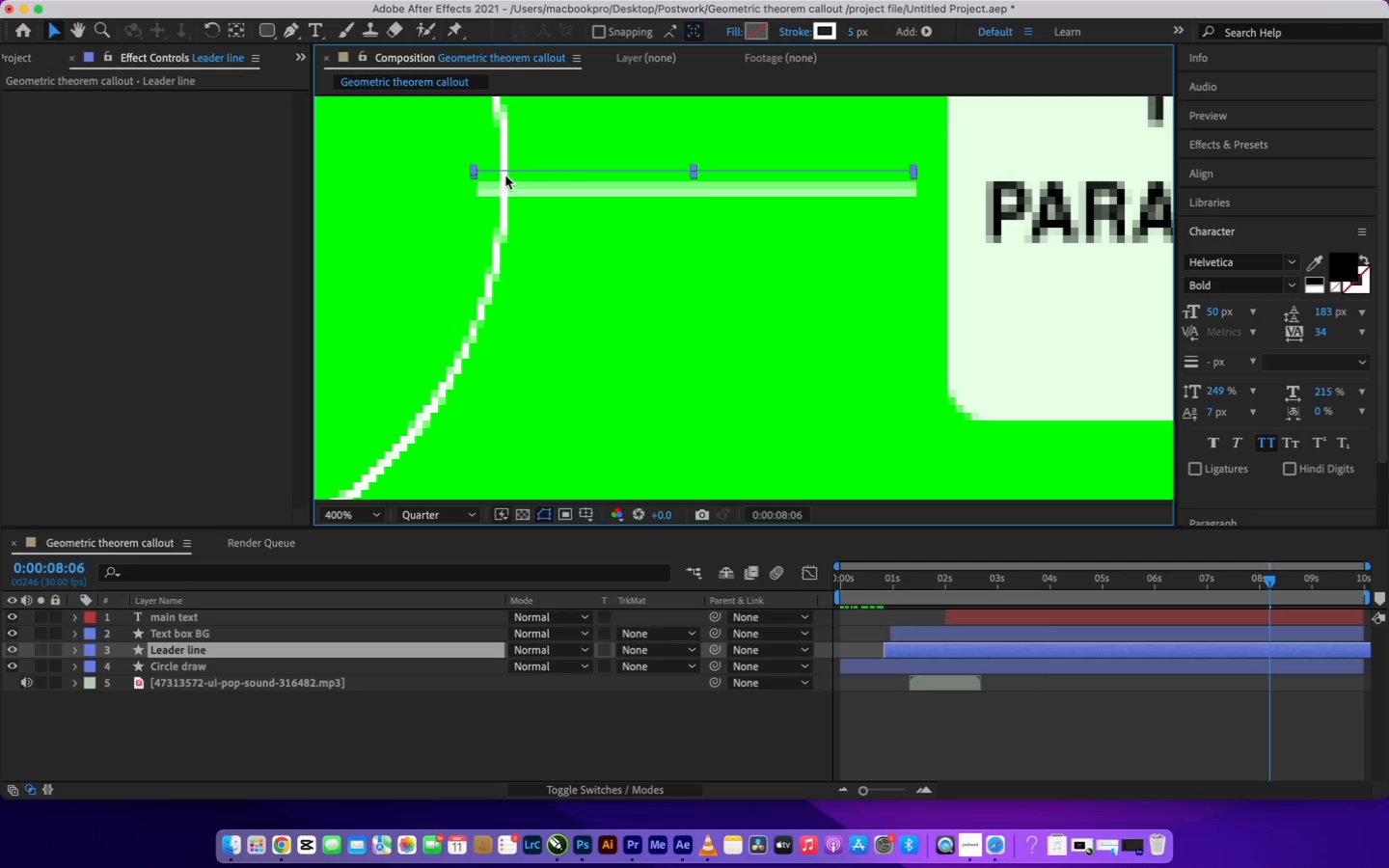 
key(ArrowRight)
 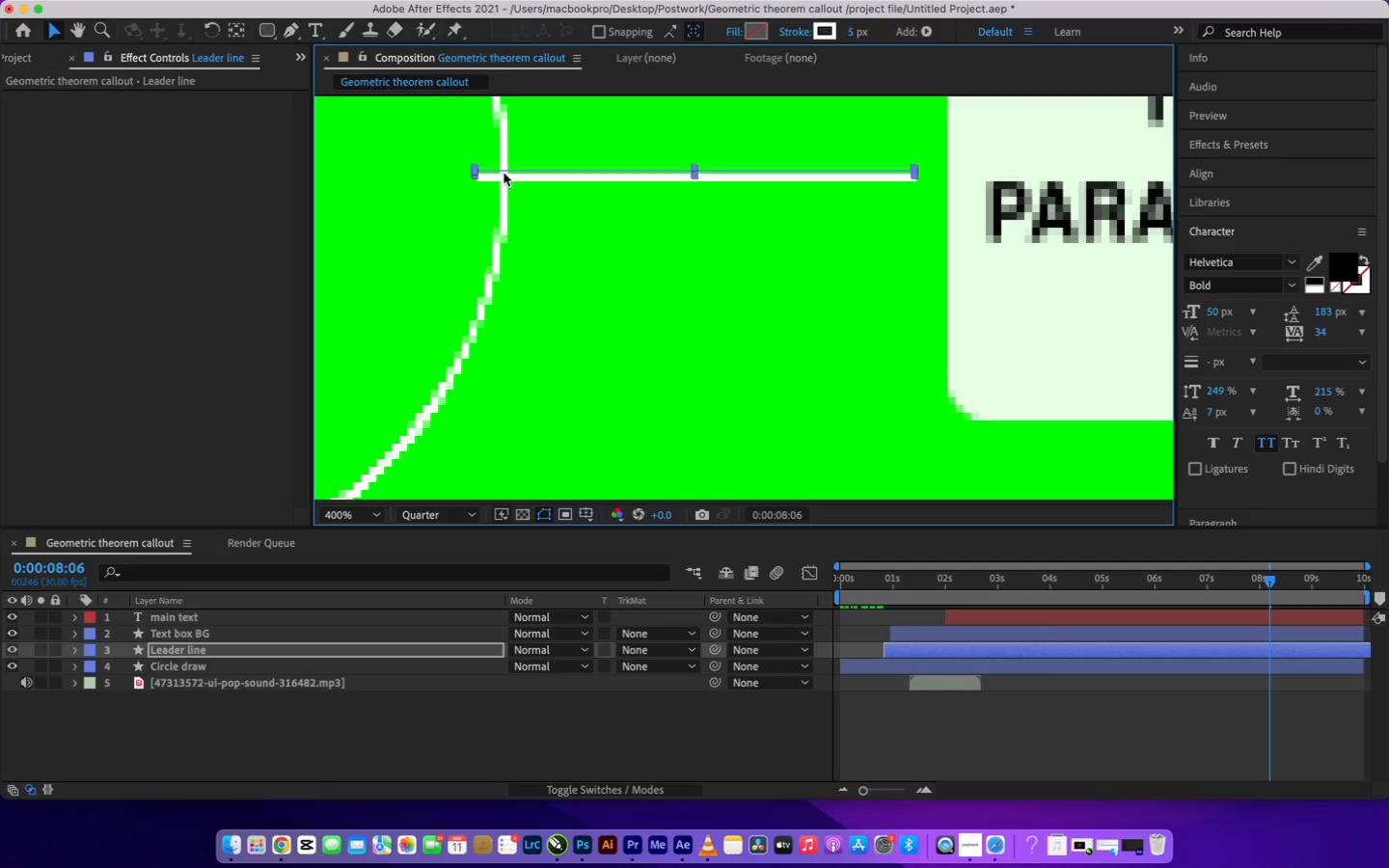 
hold_key(key=ArrowRight, duration=0.33)
 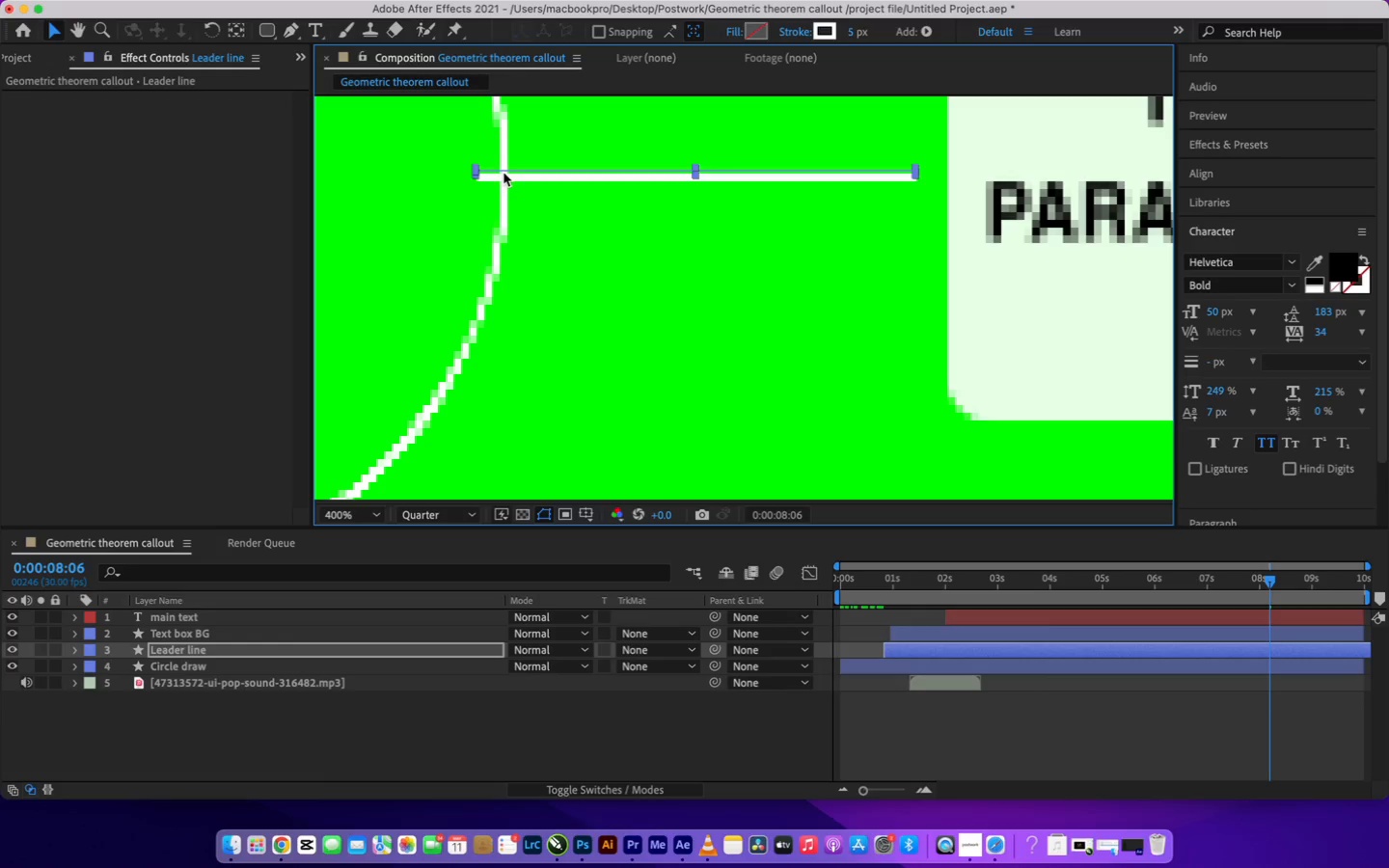 
hold_key(key=ArrowRight, duration=1.79)
 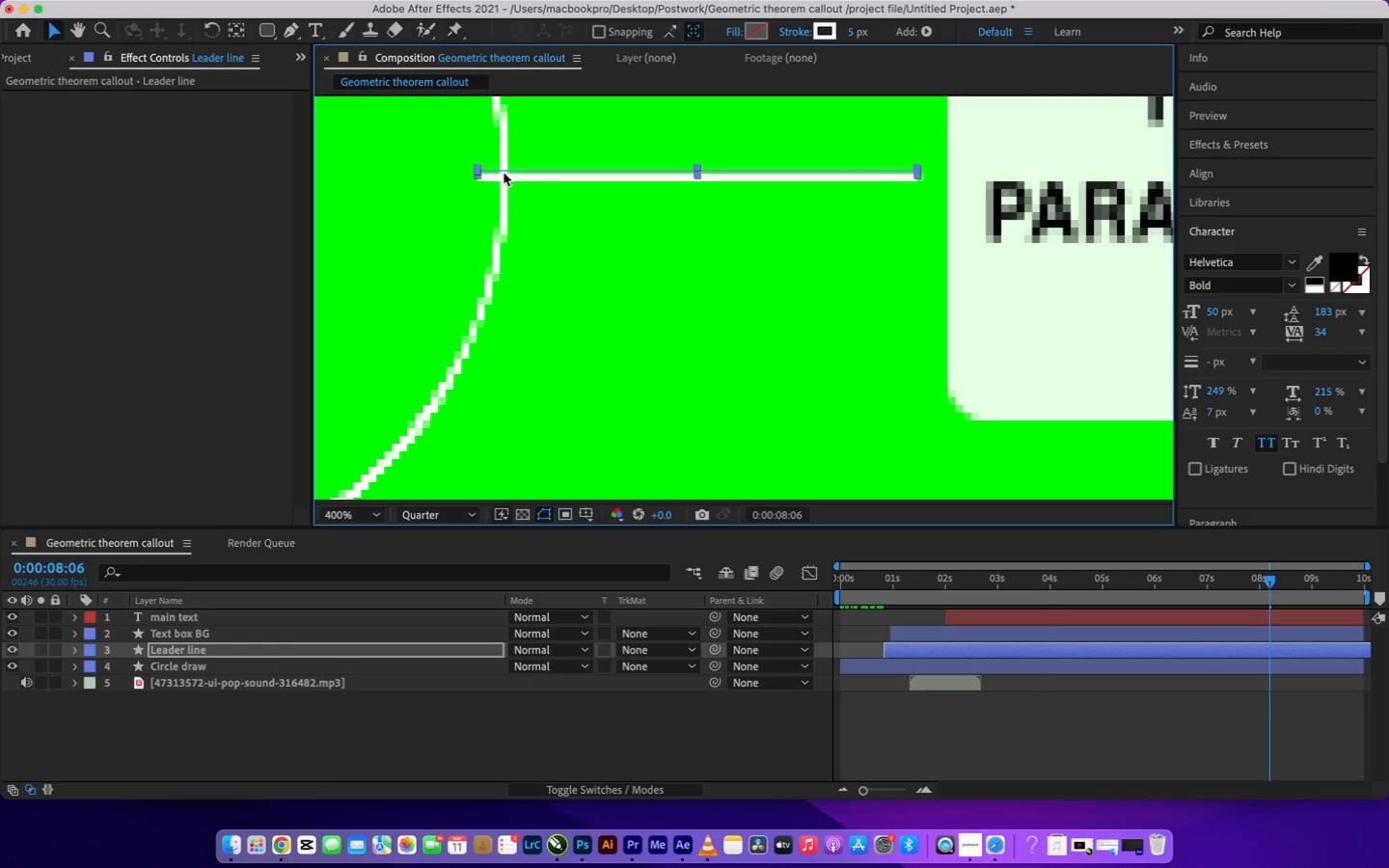 
key(ArrowRight)
 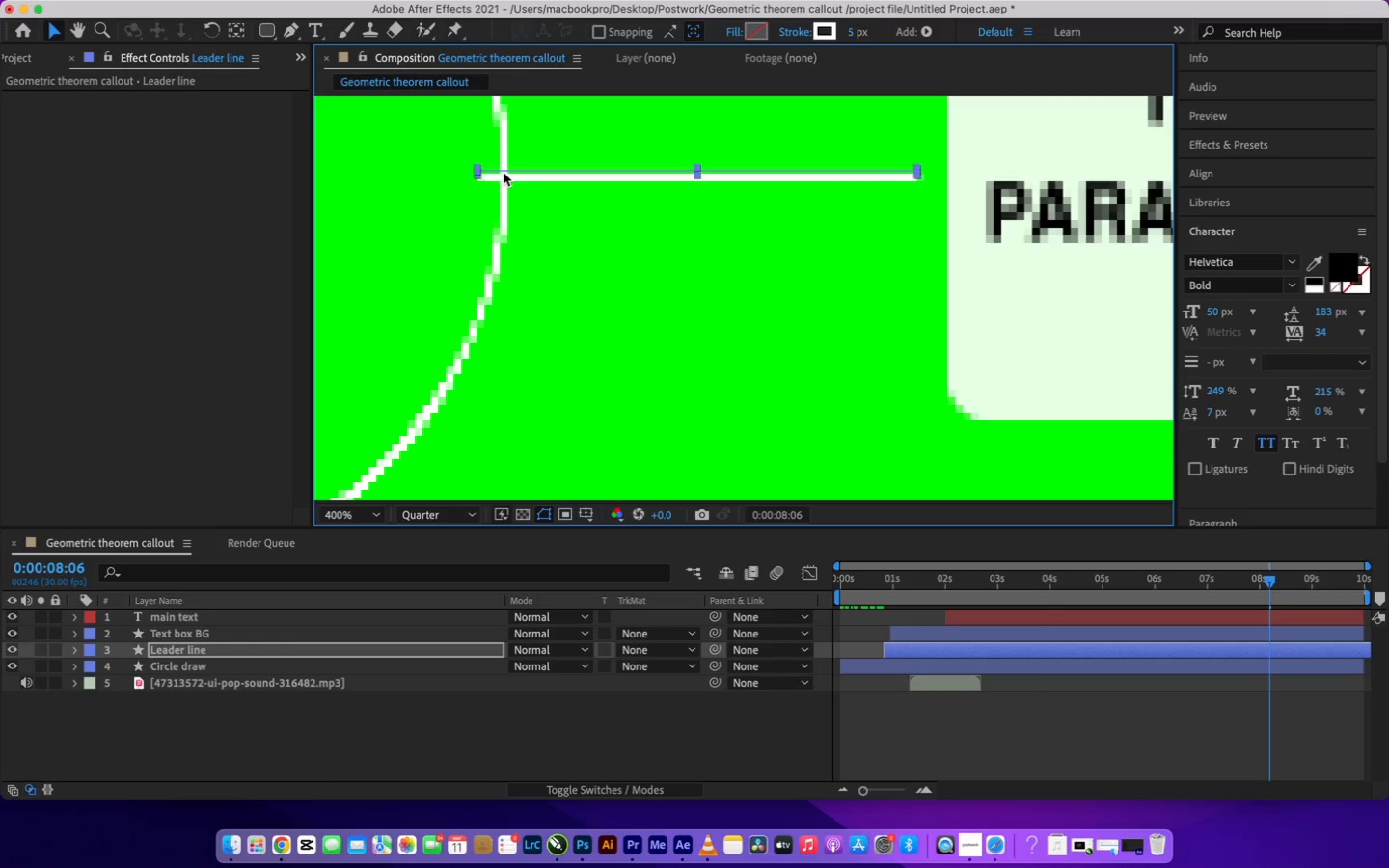 
key(ArrowRight)
 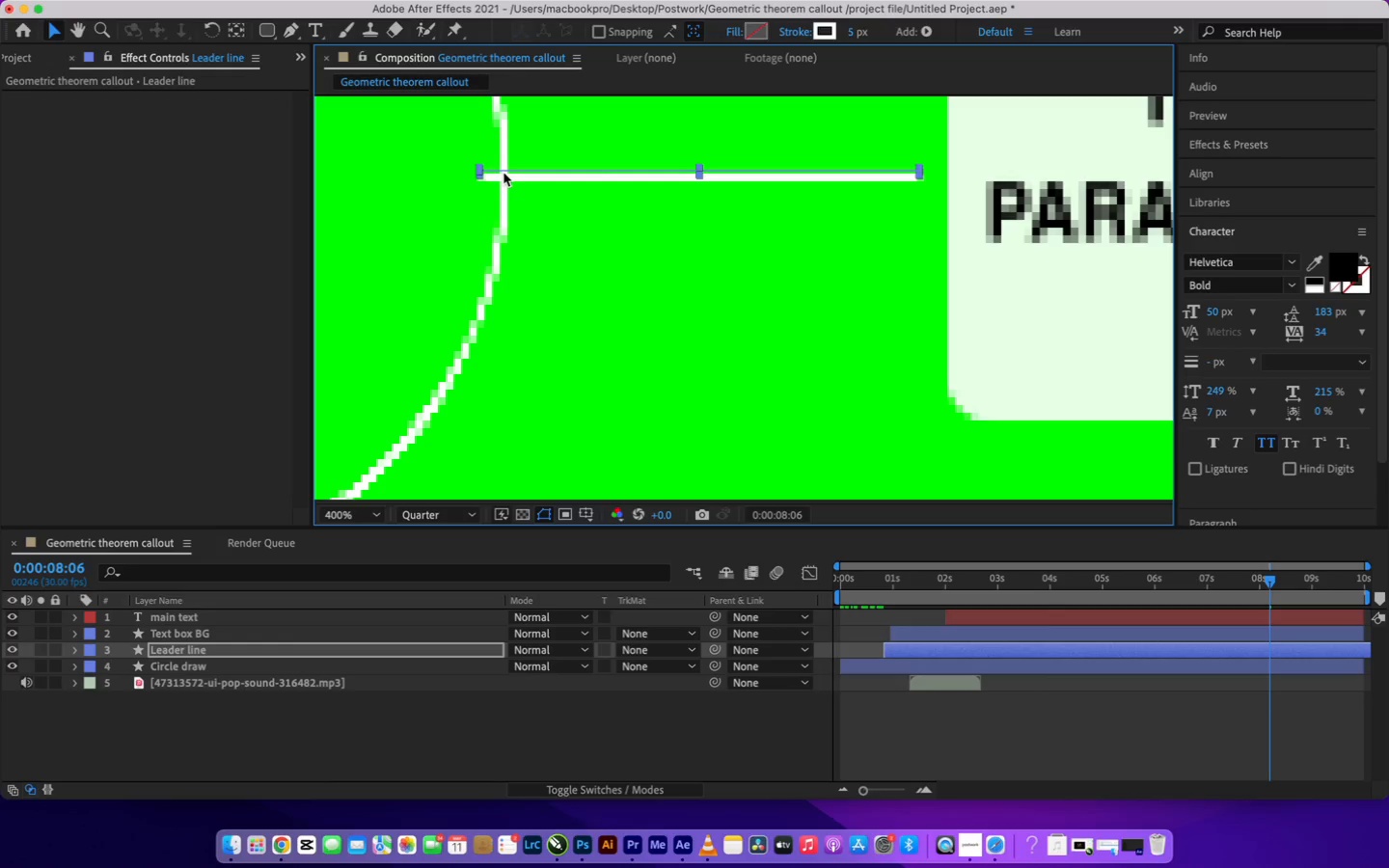 
hold_key(key=ArrowRight, duration=0.86)
 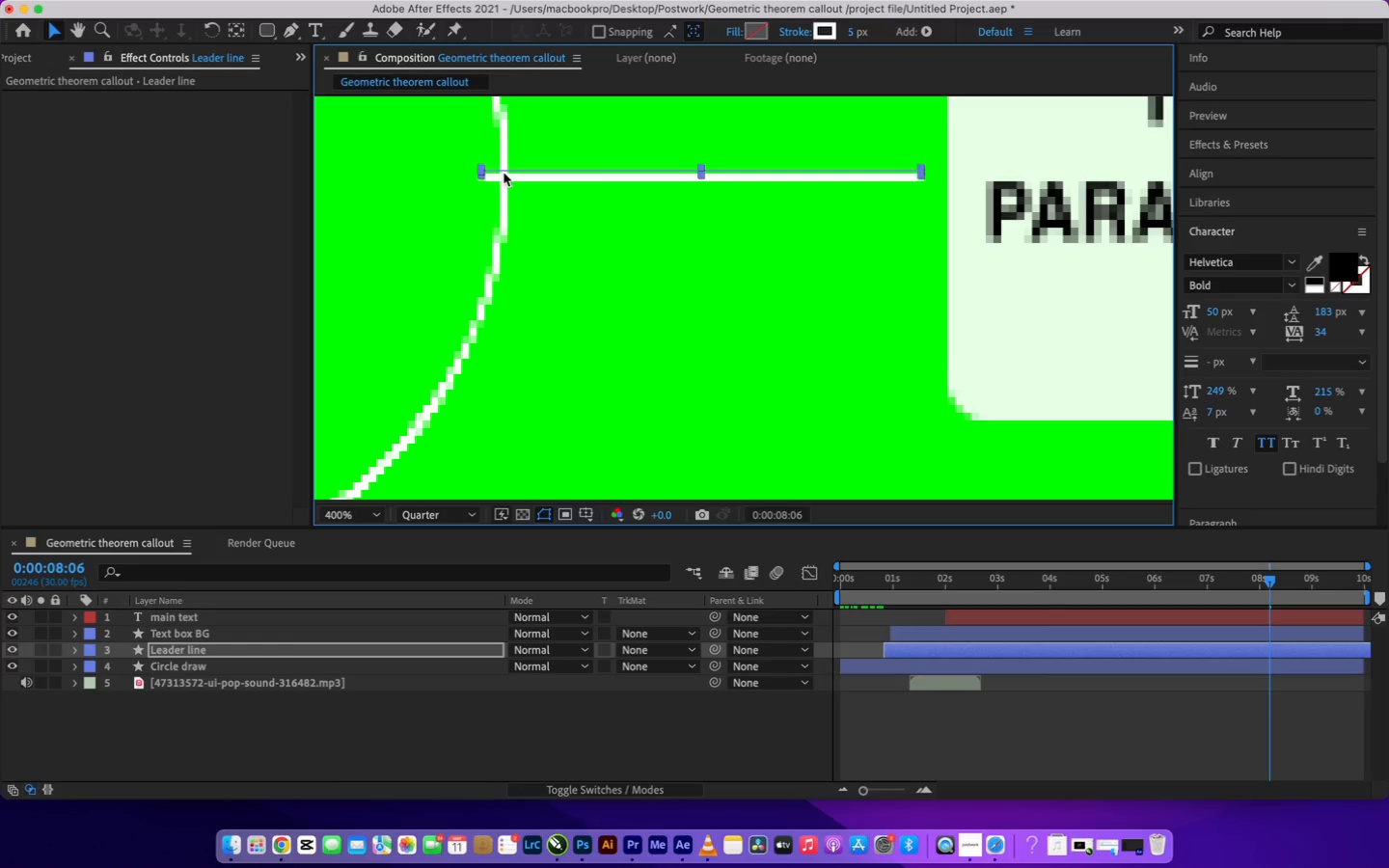 
hold_key(key=ArrowRight, duration=0.87)
 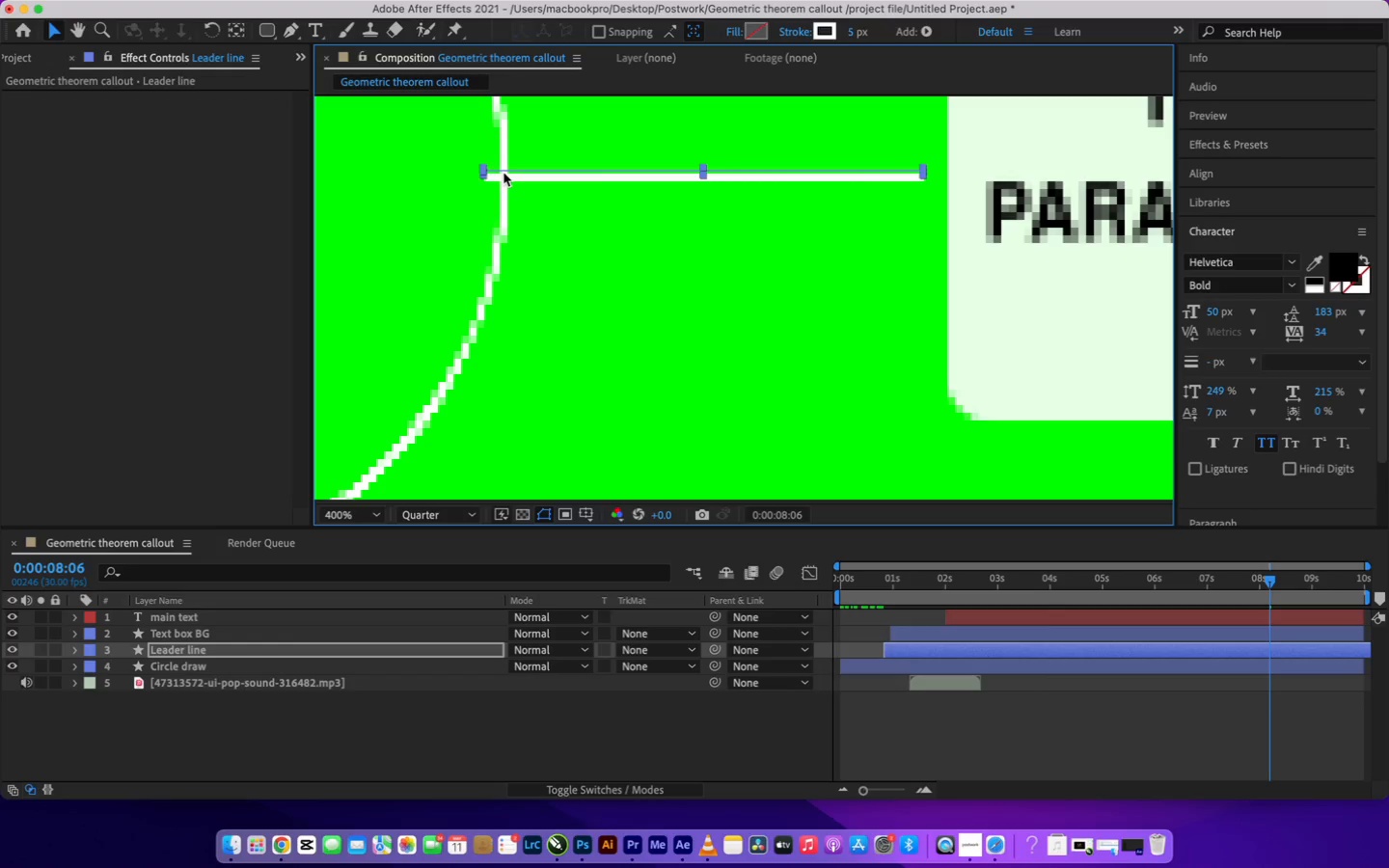 
hold_key(key=ArrowRight, duration=1.64)
 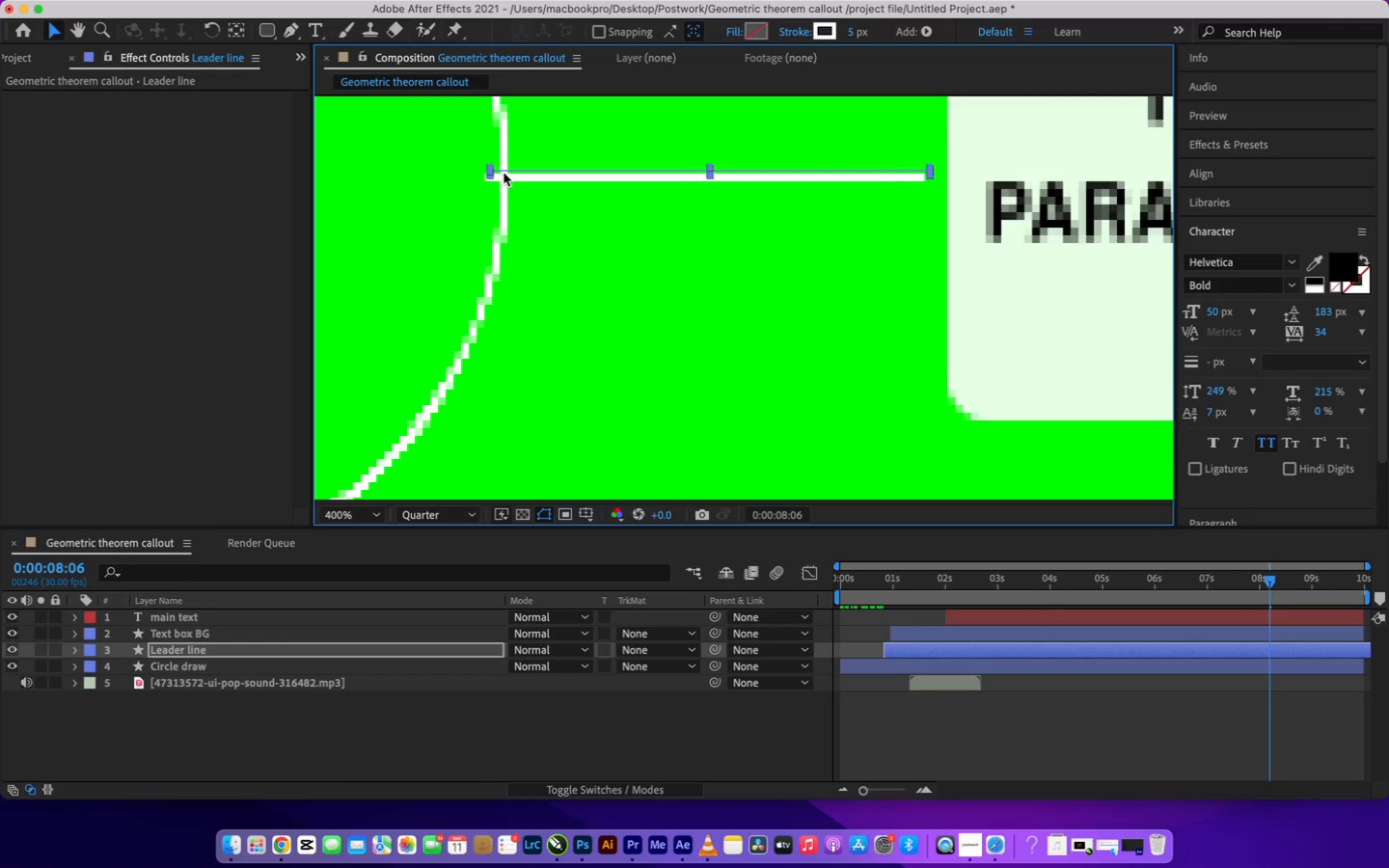 
hold_key(key=ArrowRight, duration=1.58)
 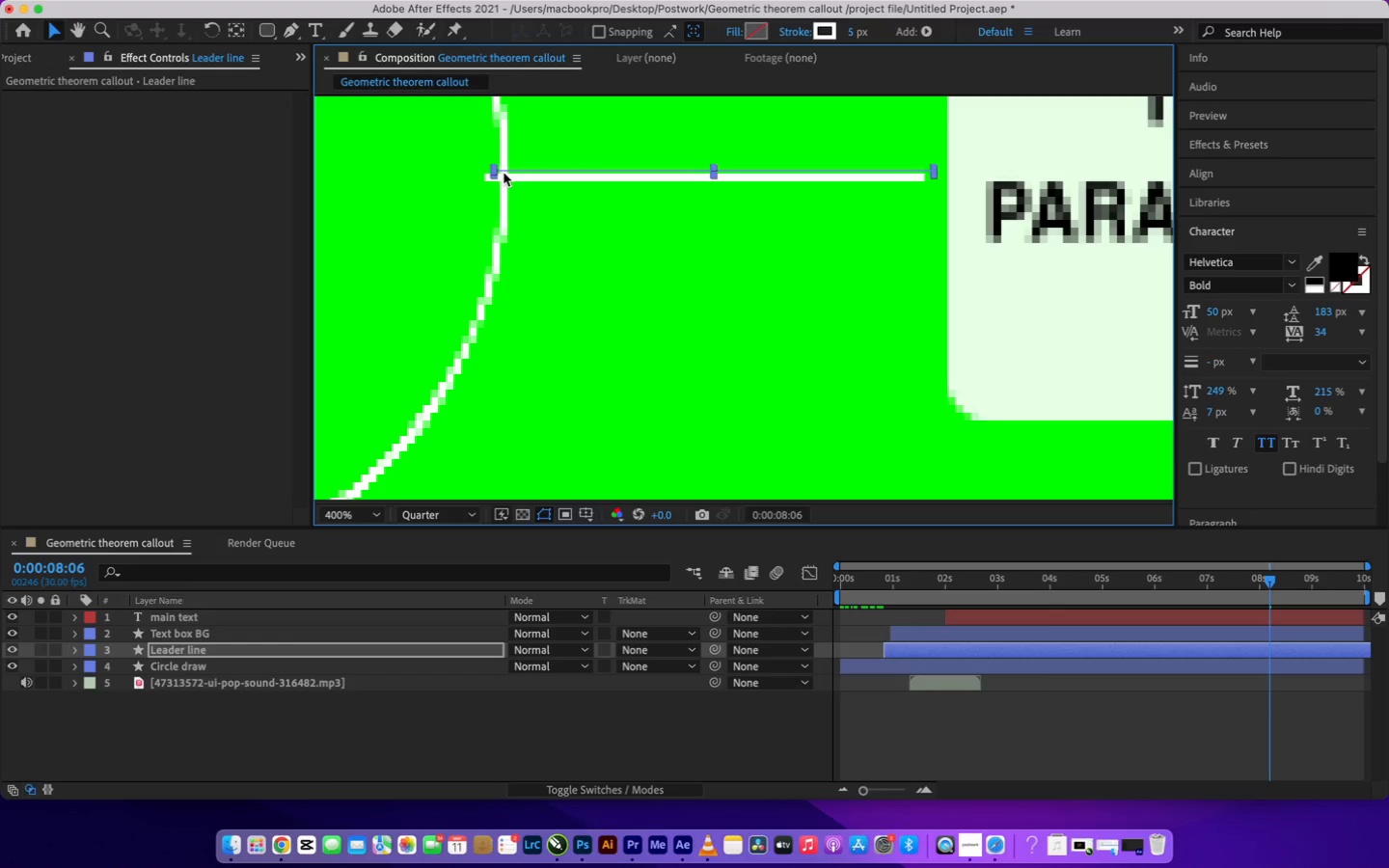 
hold_key(key=ArrowRight, duration=1.75)
 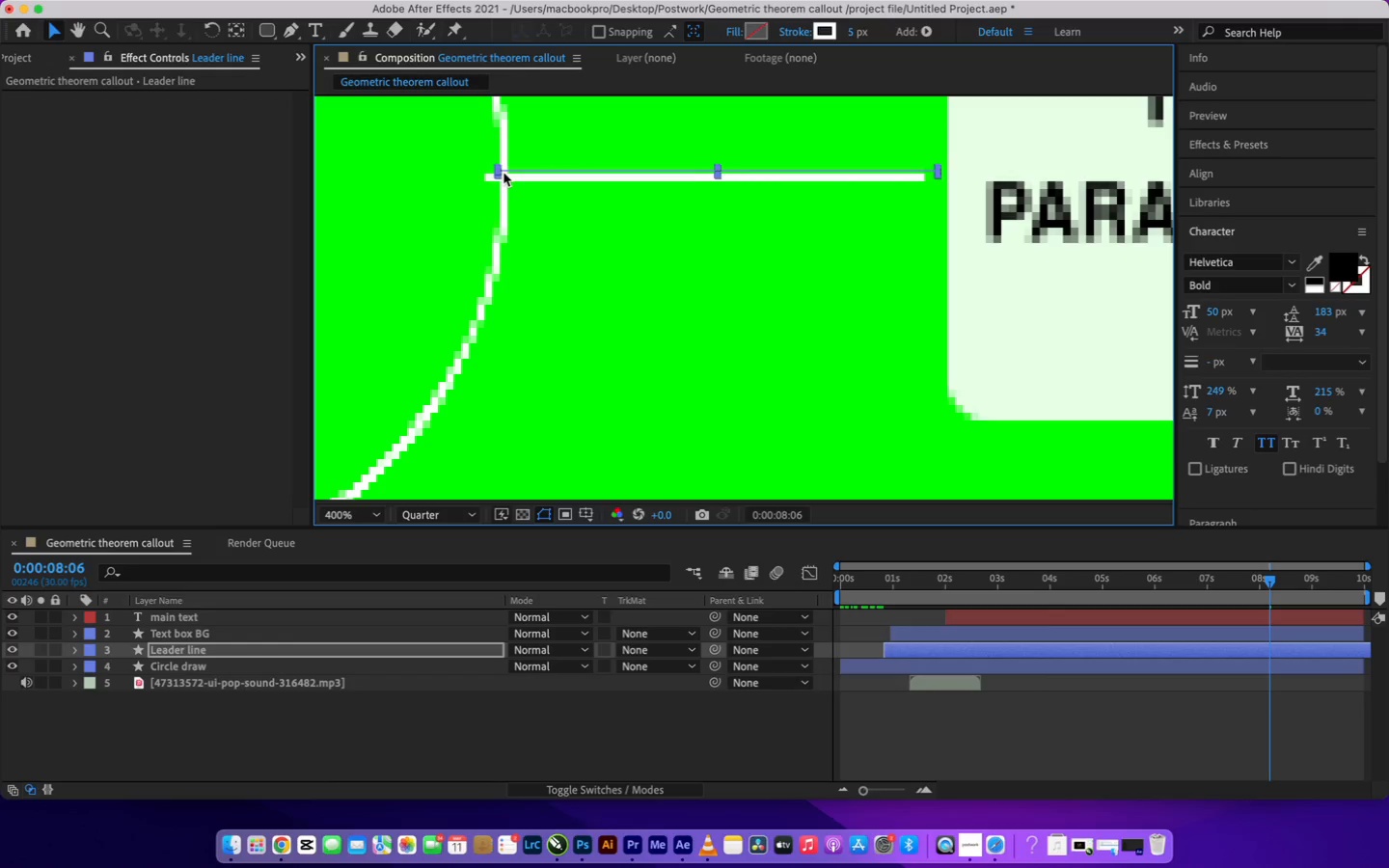 
hold_key(key=ArrowRight, duration=1.5)
 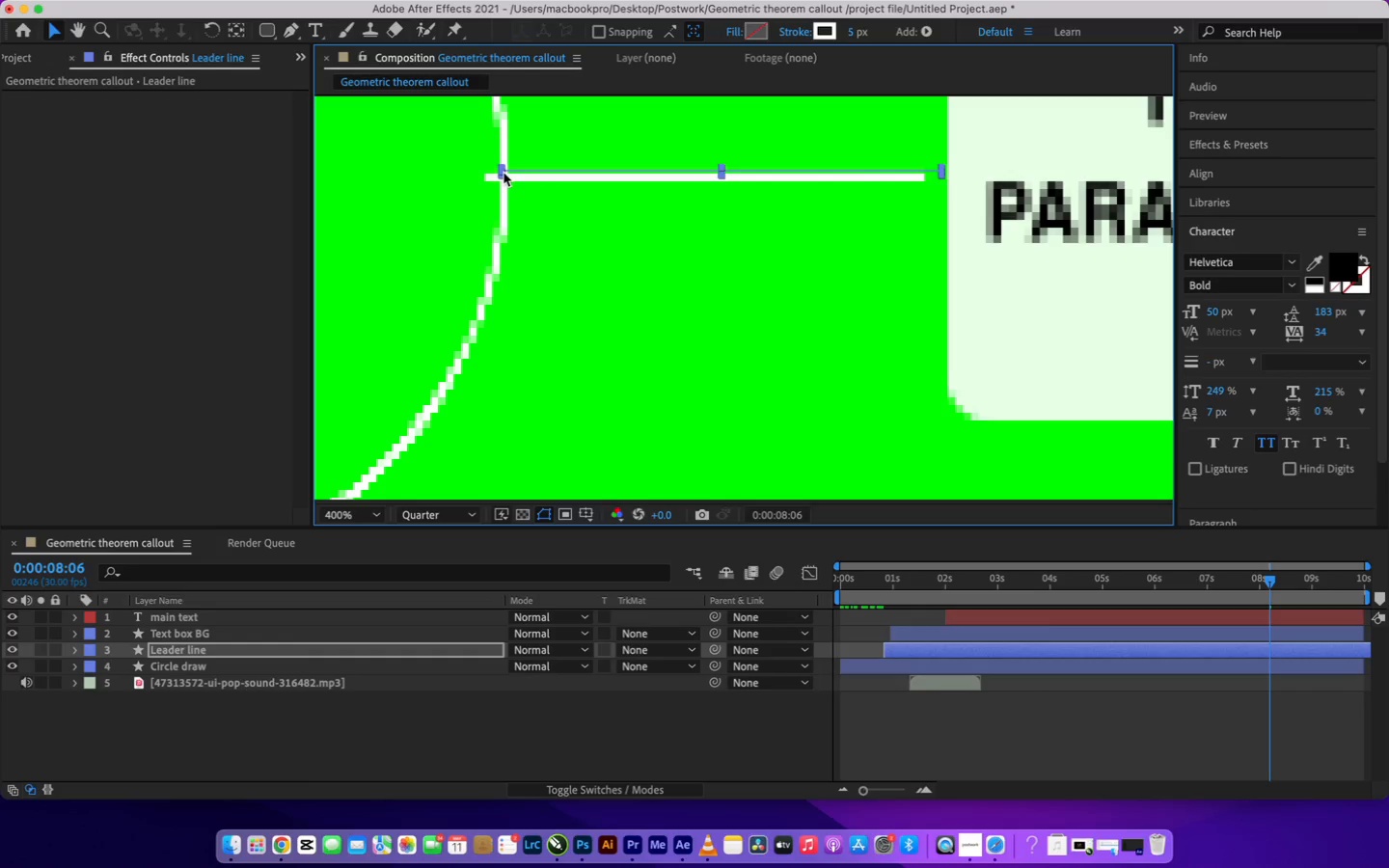 
hold_key(key=ArrowRight, duration=1.52)
 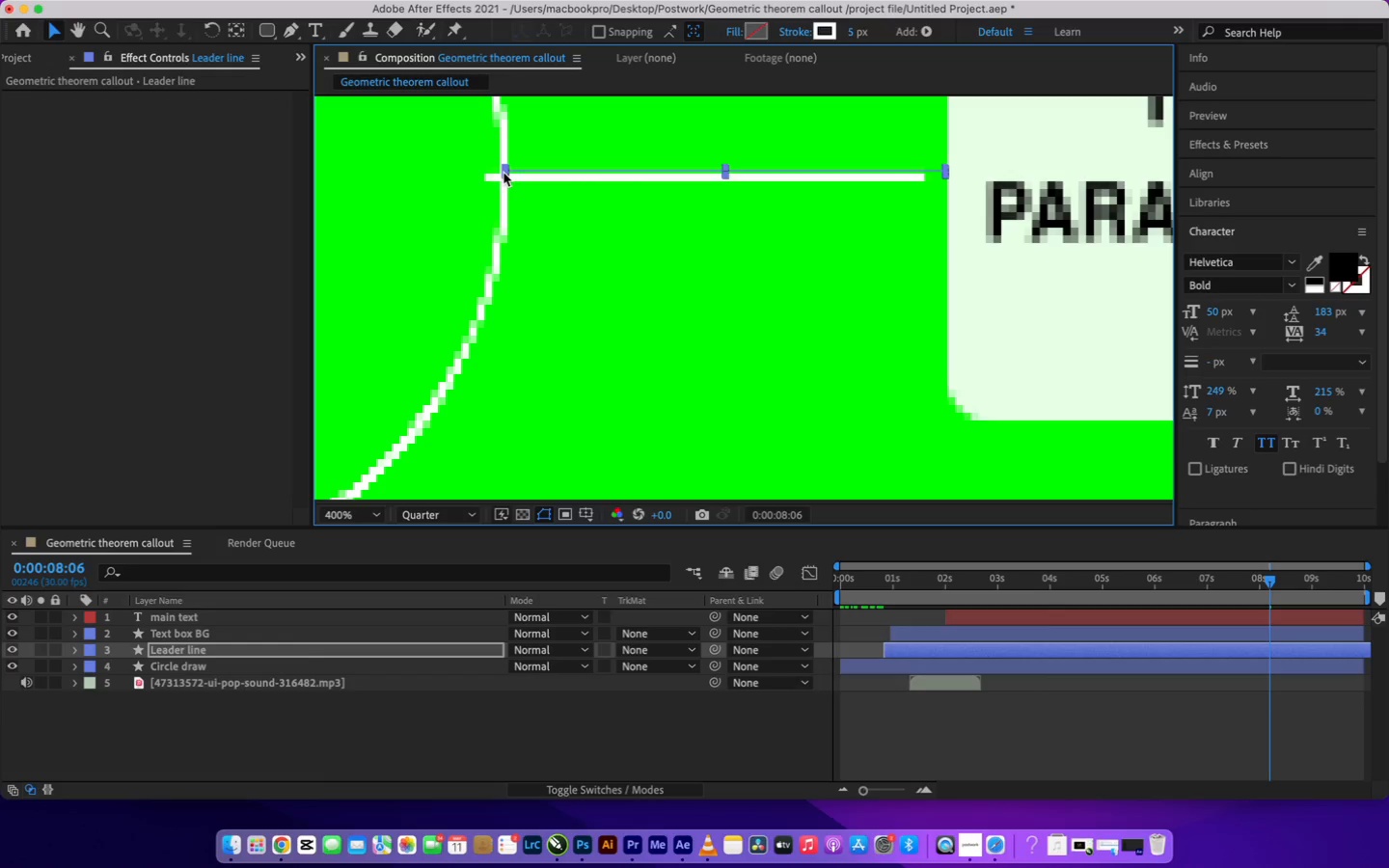 
key(ArrowRight)
 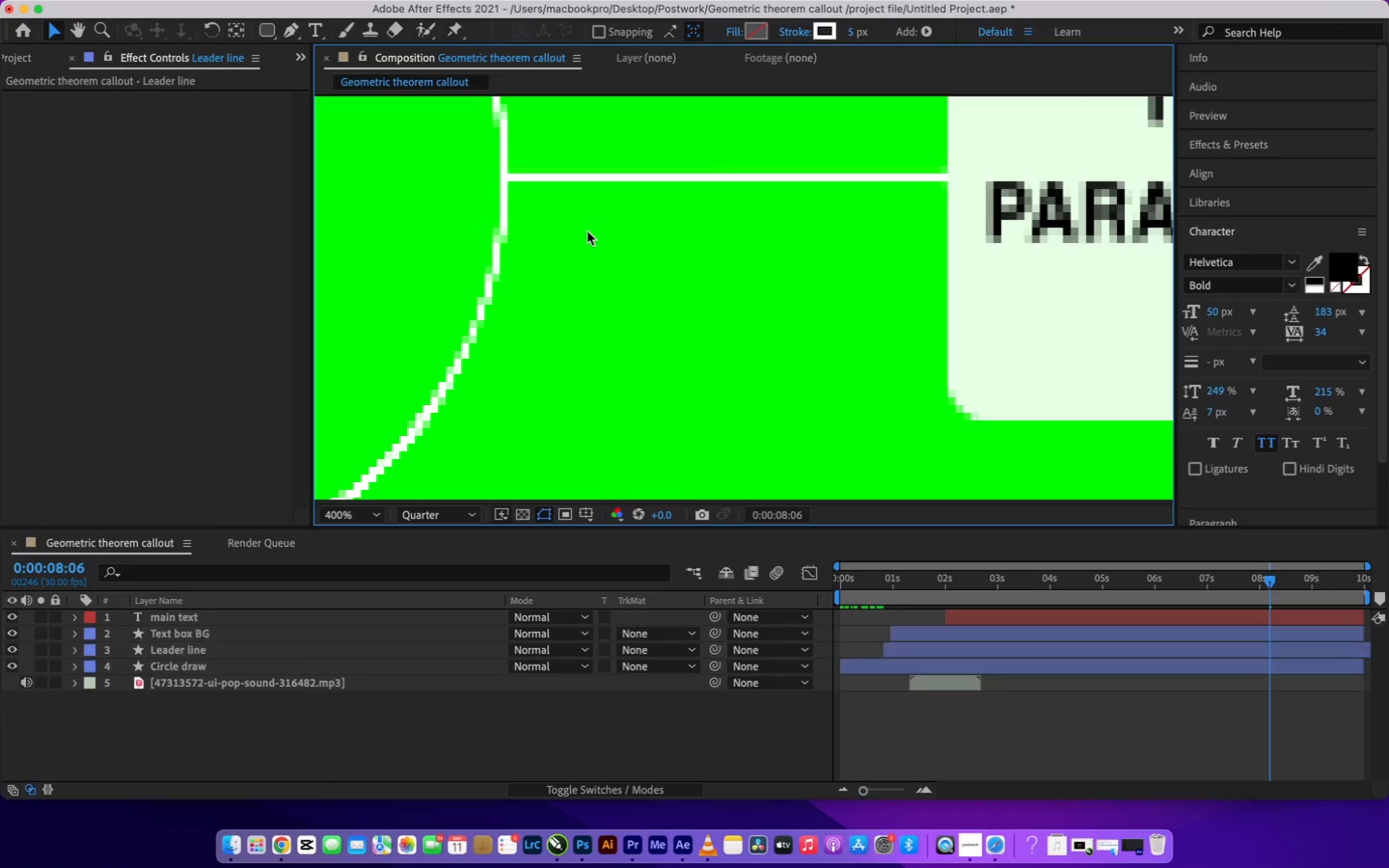 
wait(11.06)
 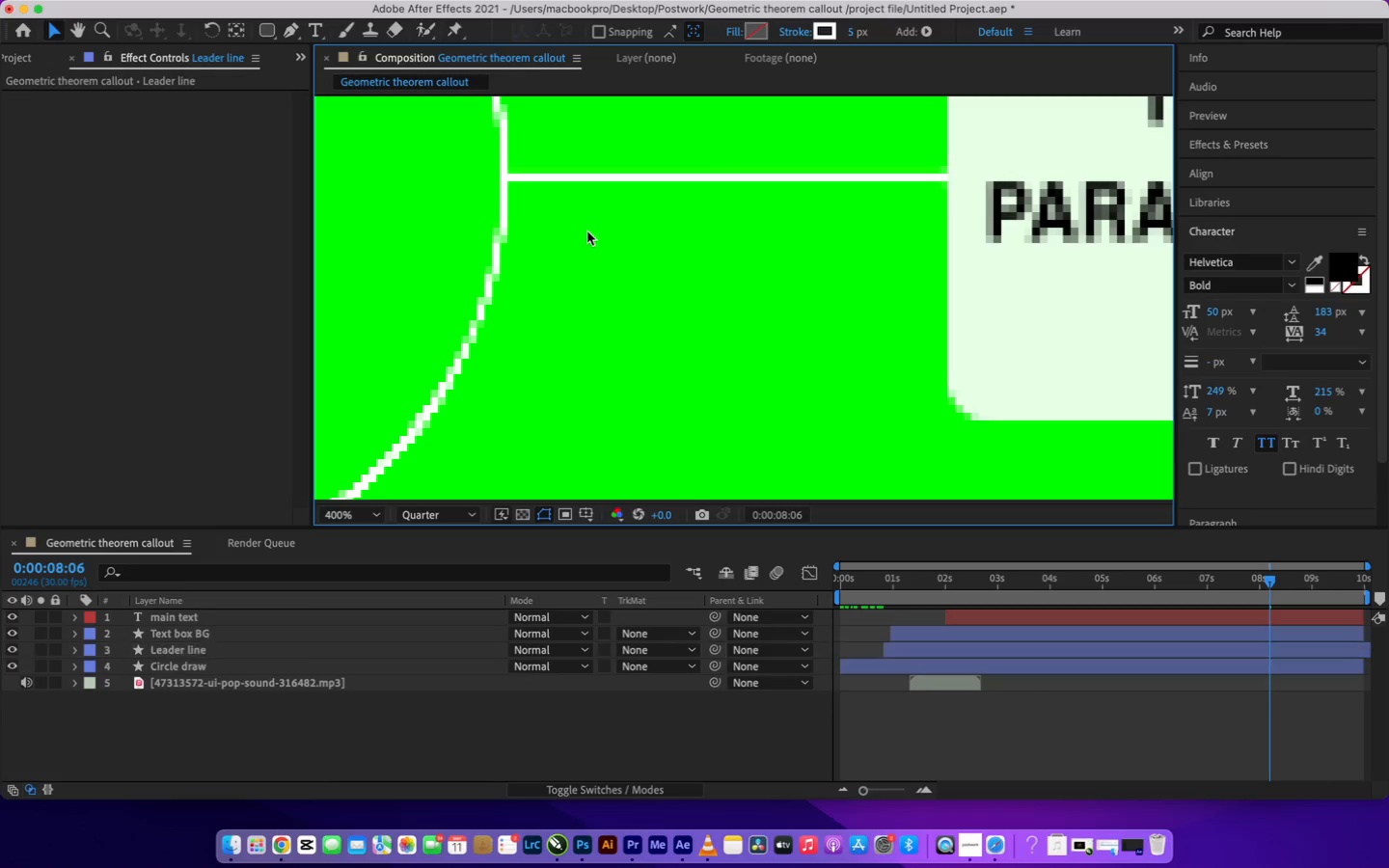 
scroll: coordinate [727, 213], scroll_direction: down, amount: 4.0
 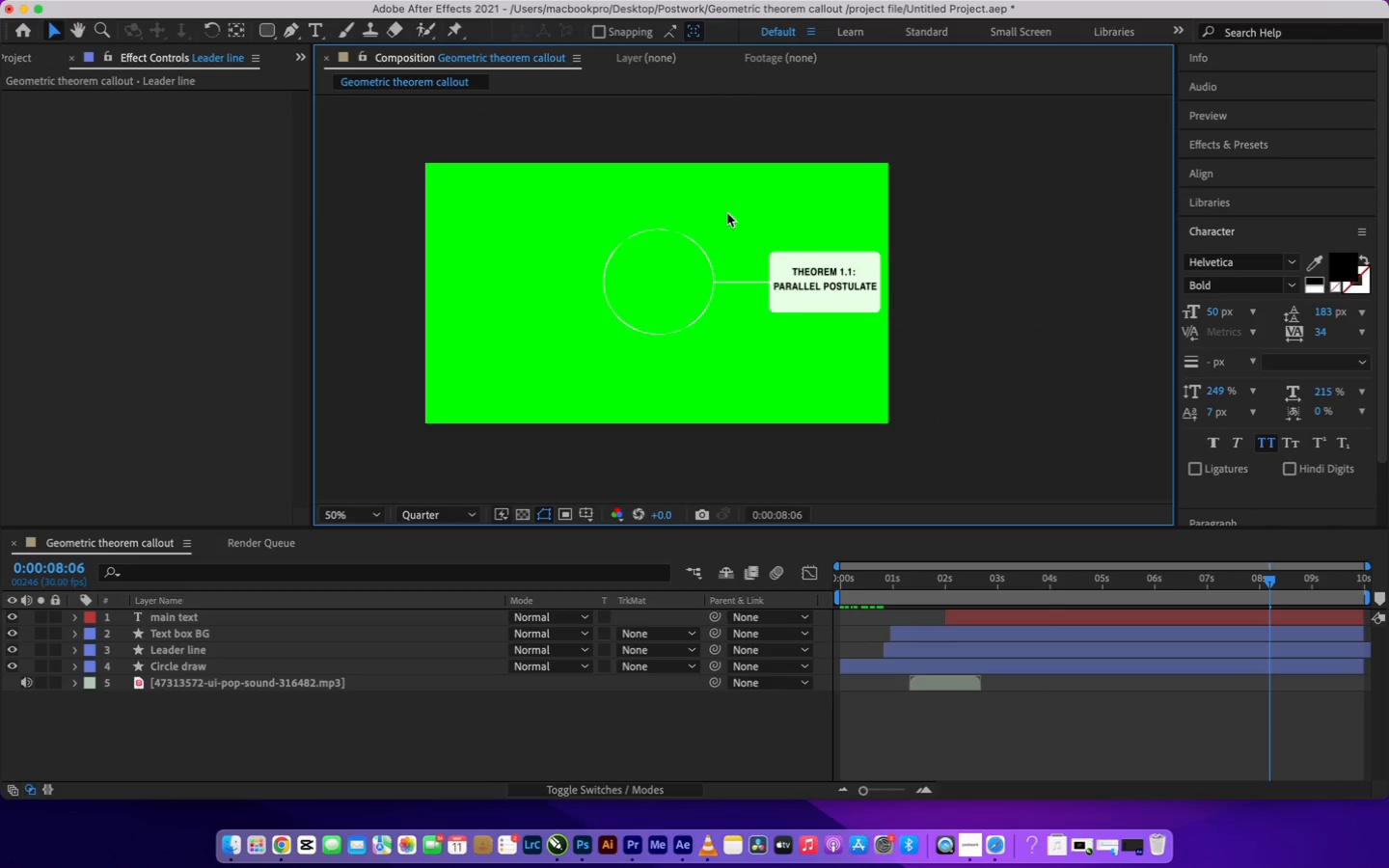 
scroll: coordinate [727, 213], scroll_direction: up, amount: 1.0
 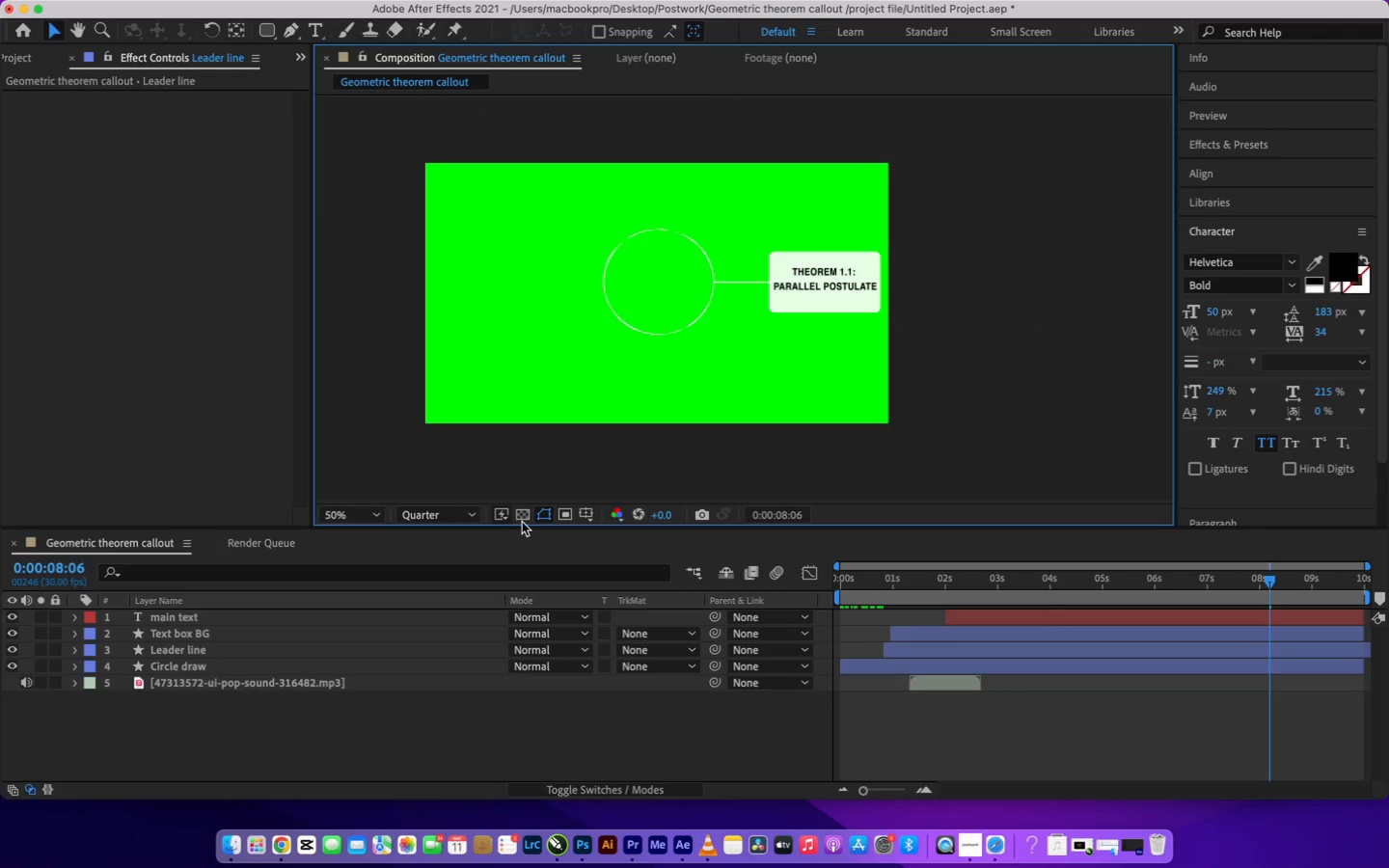 
left_click([525, 513])
 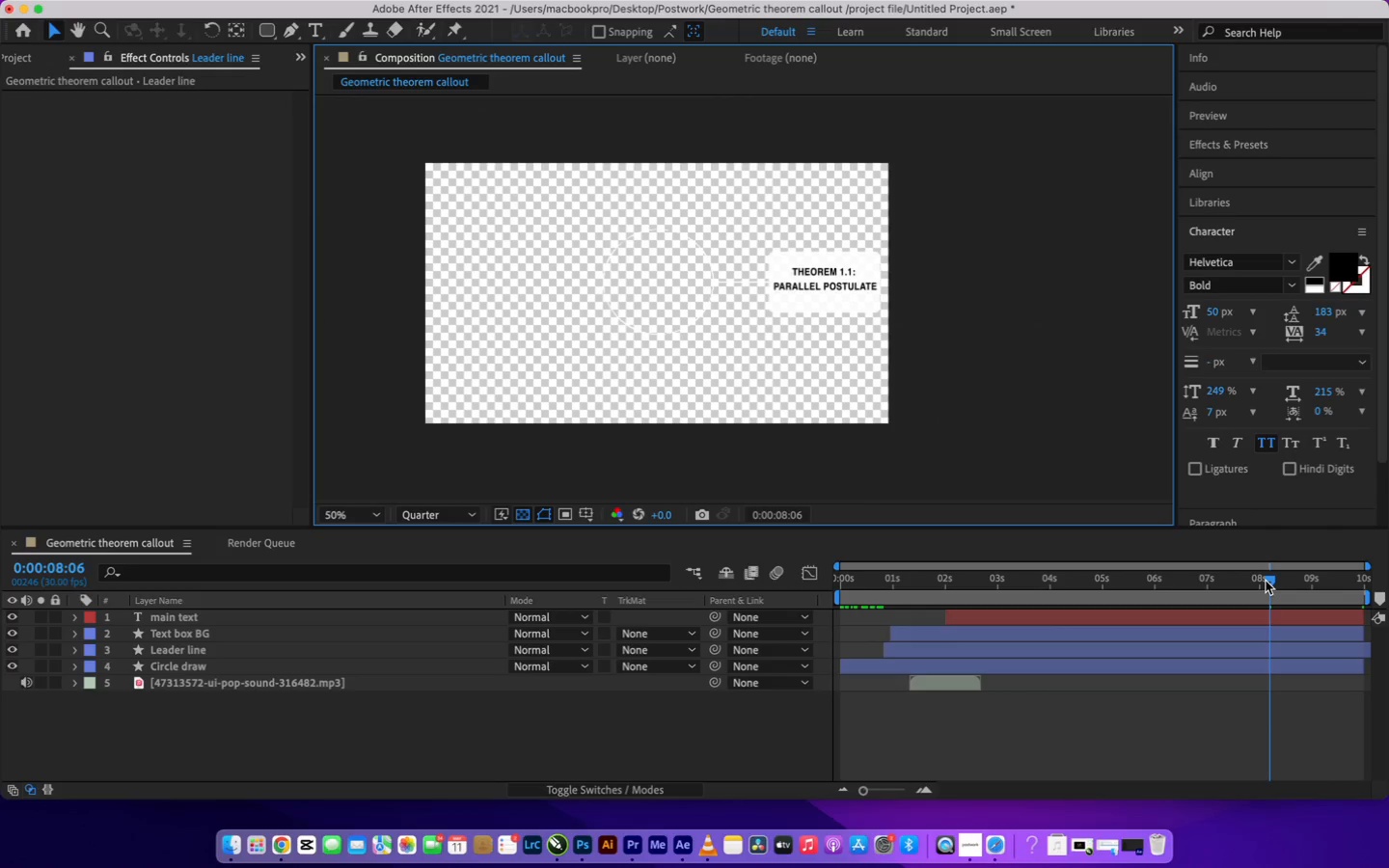 
left_click_drag(start_coordinate=[1266, 581], to_coordinate=[814, 587])
 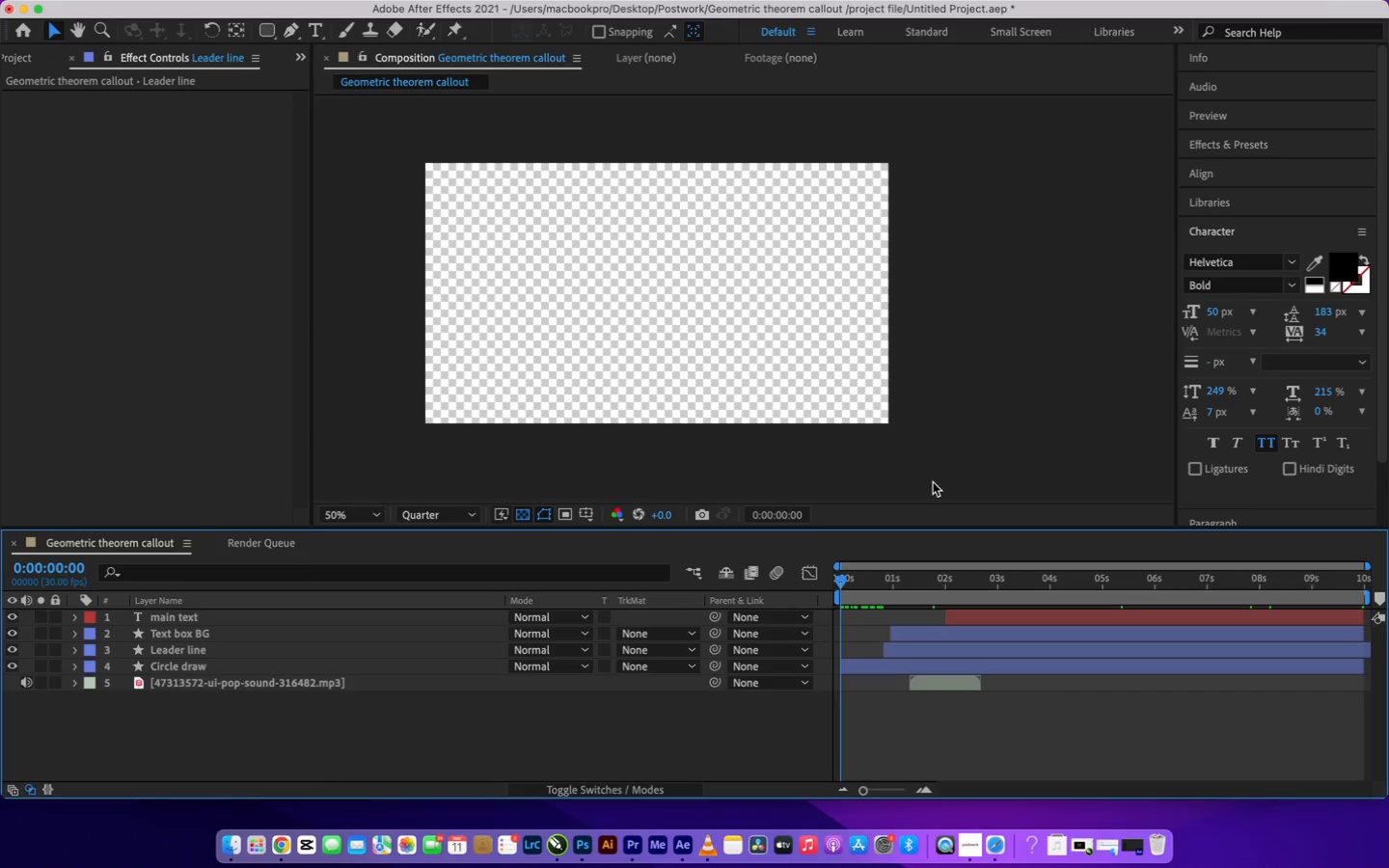 
wait(22.91)
 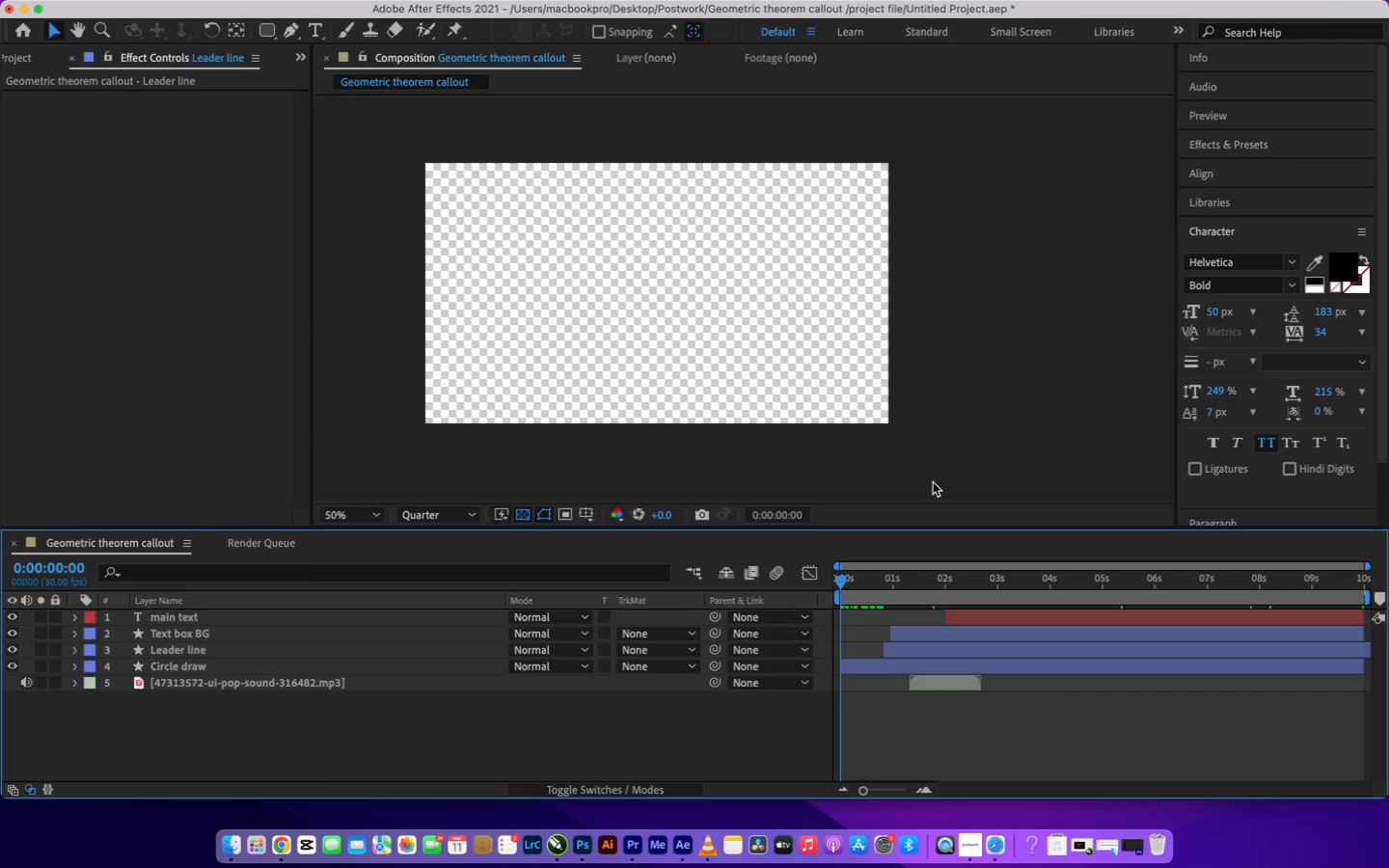 
key(Fn)
 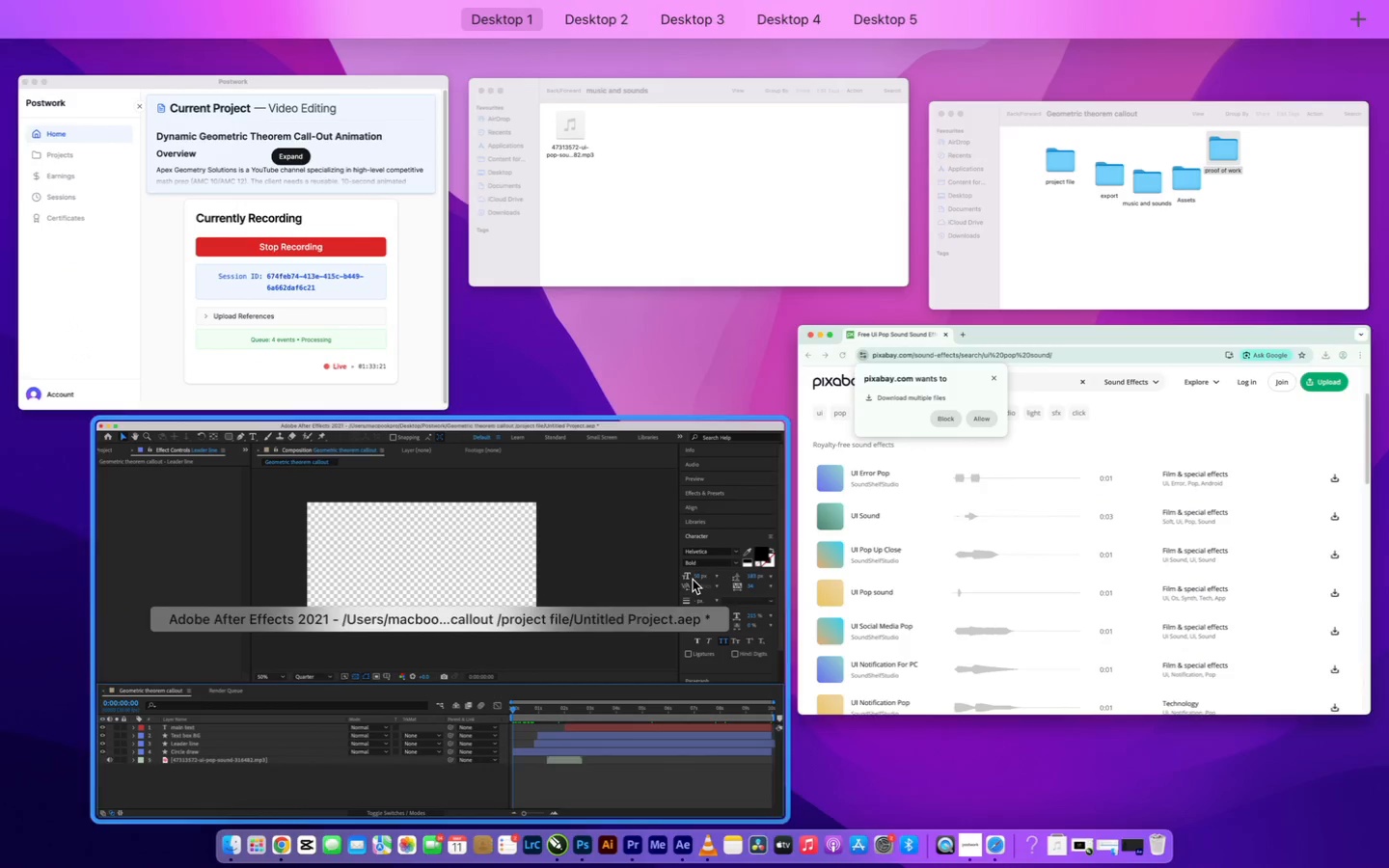 
left_click([693, 580])
 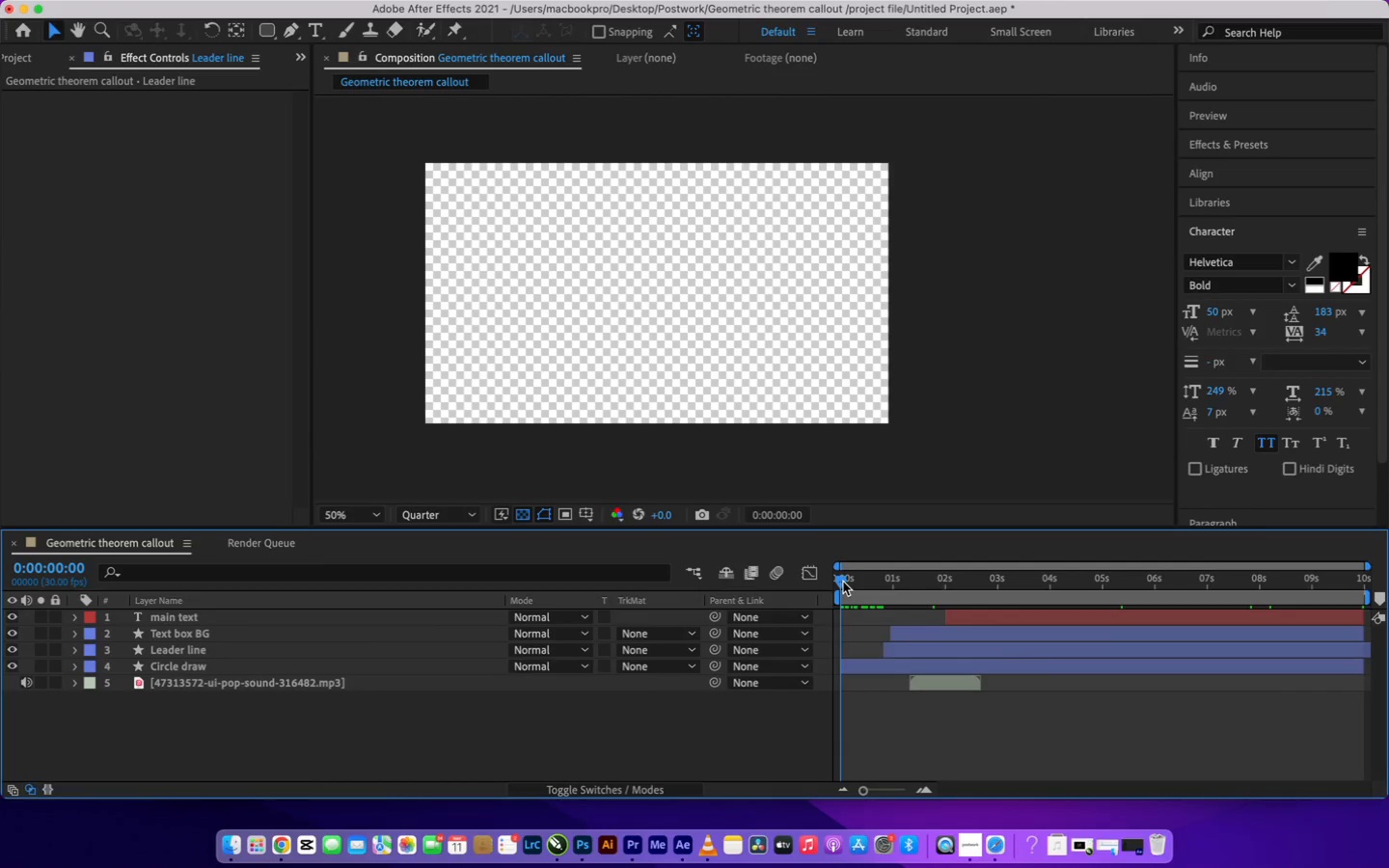 
left_click_drag(start_coordinate=[843, 582], to_coordinate=[1330, 729])
 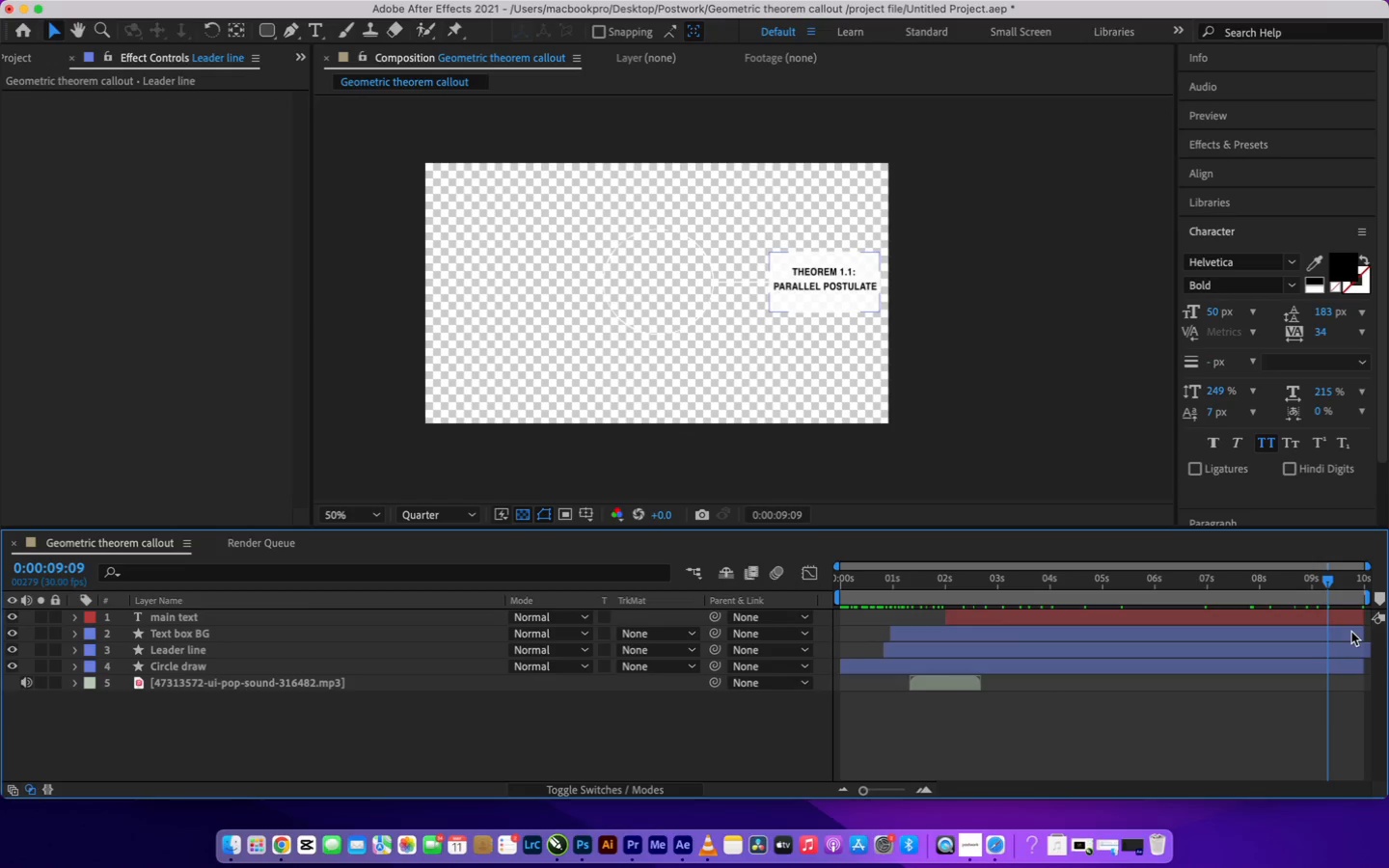 
left_click([1351, 632])
 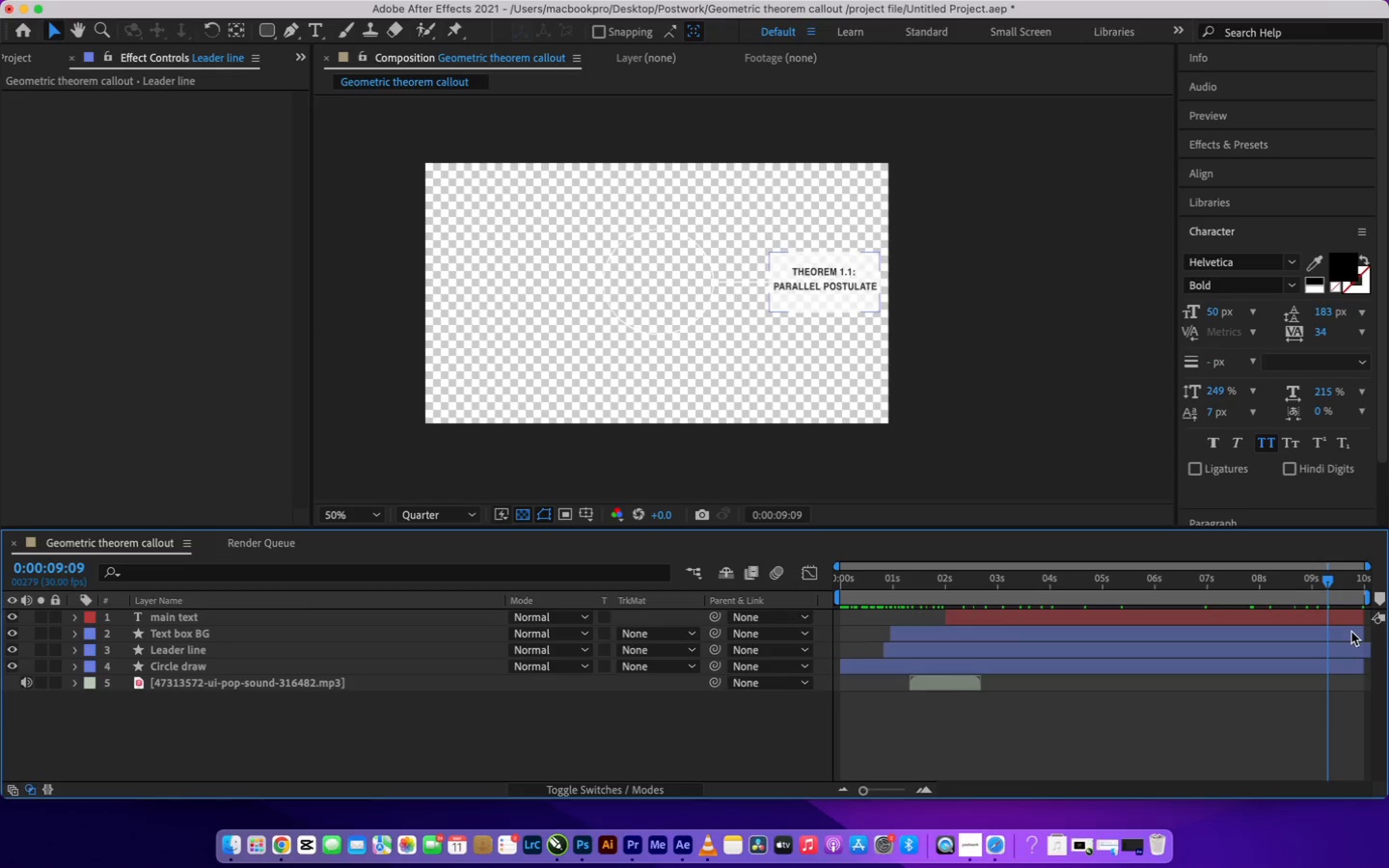 
key(Meta+A)
 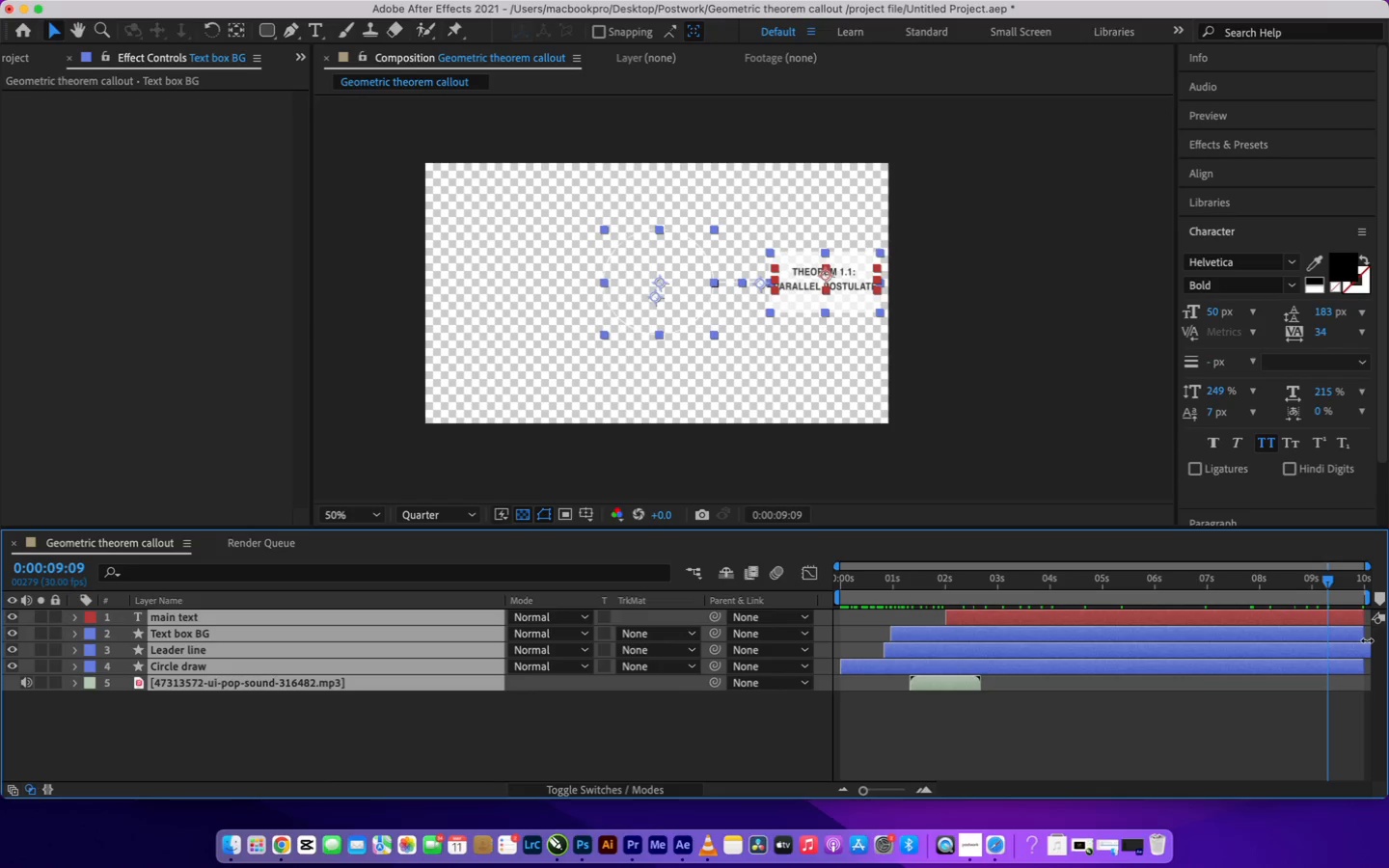 
left_click_drag(start_coordinate=[1366, 635], to_coordinate=[1388, 636])
 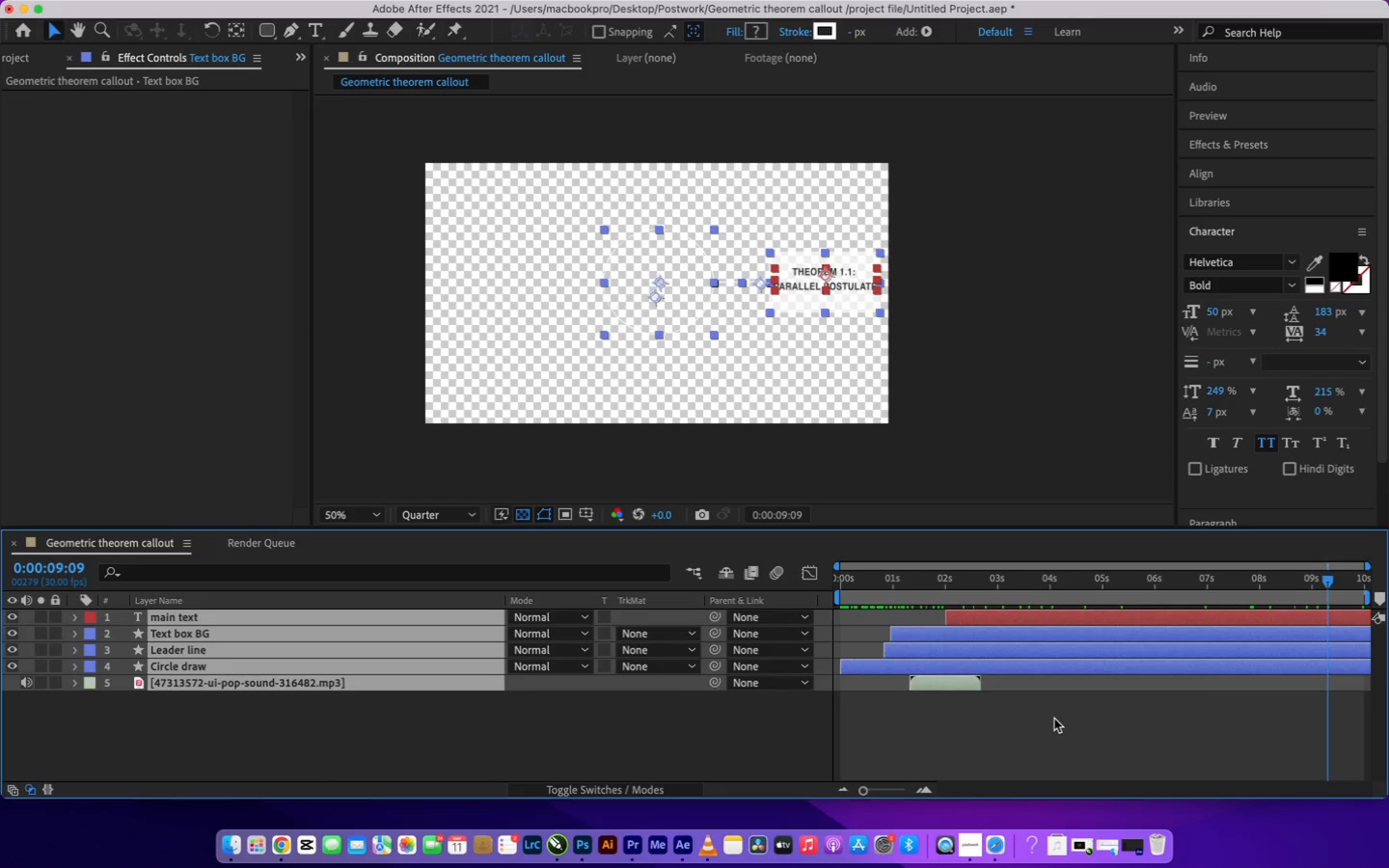 
double_click([1054, 719])
 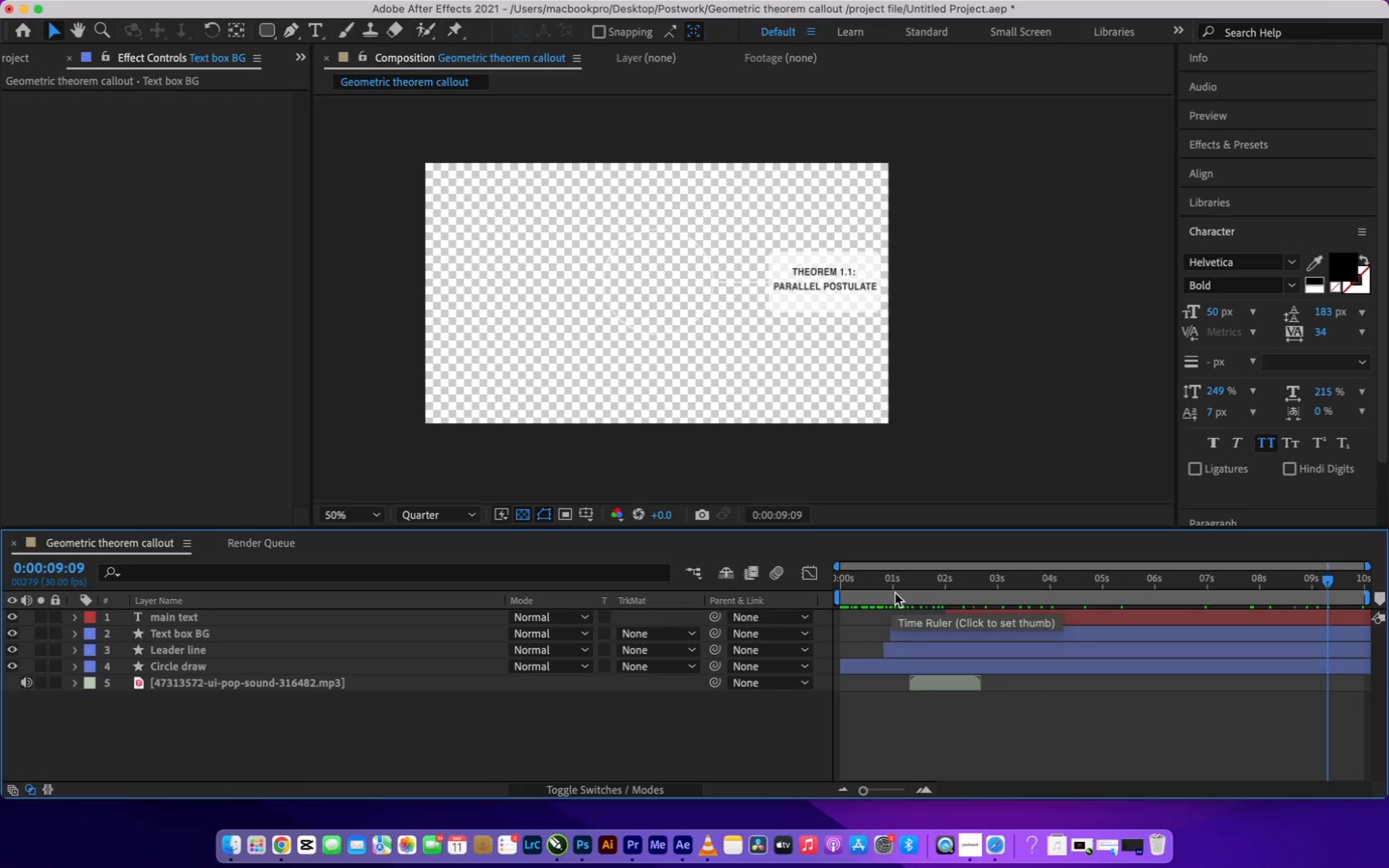 
wait(6.82)
 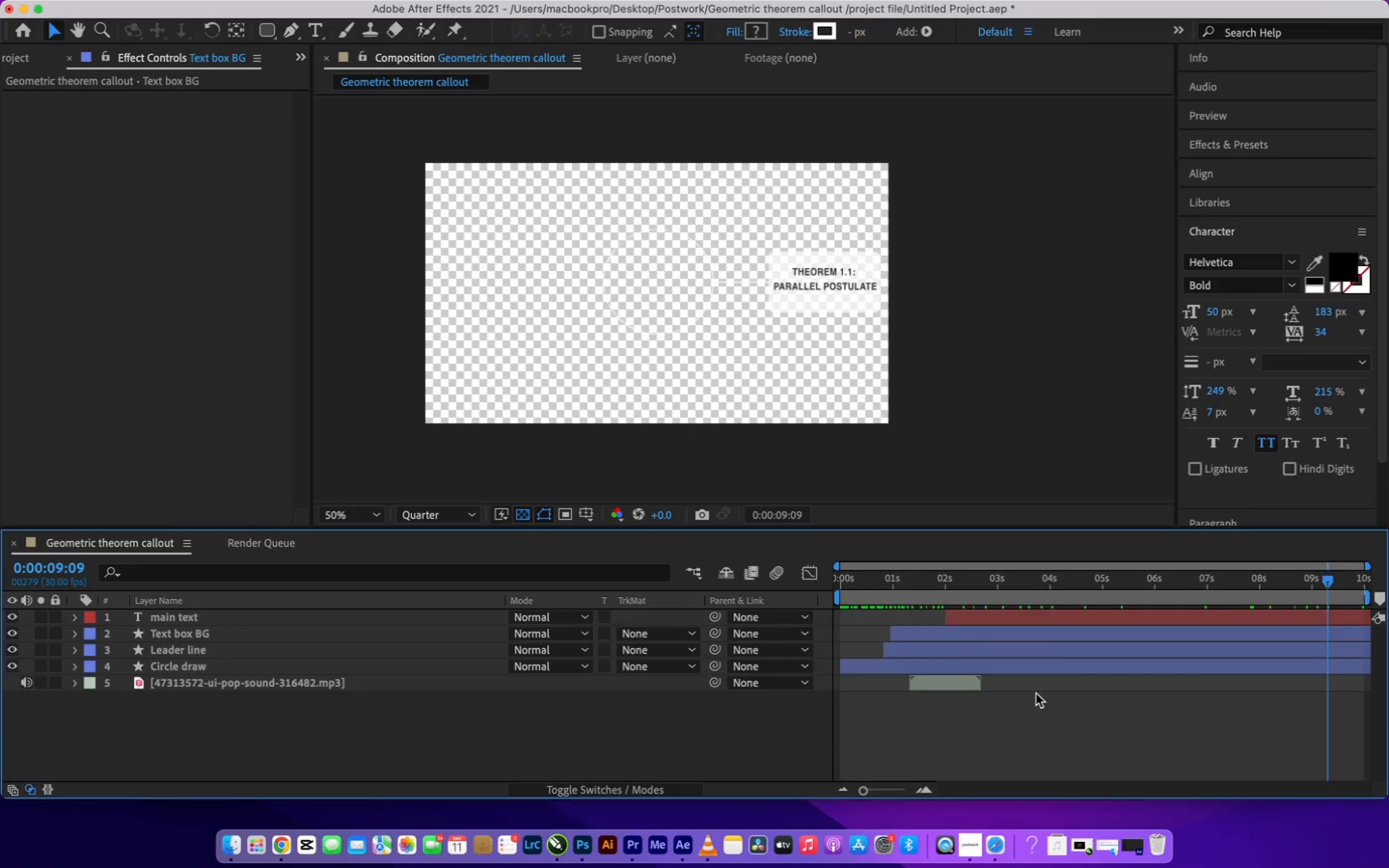 
left_click_drag(start_coordinate=[1326, 580], to_coordinate=[1303, 597])
 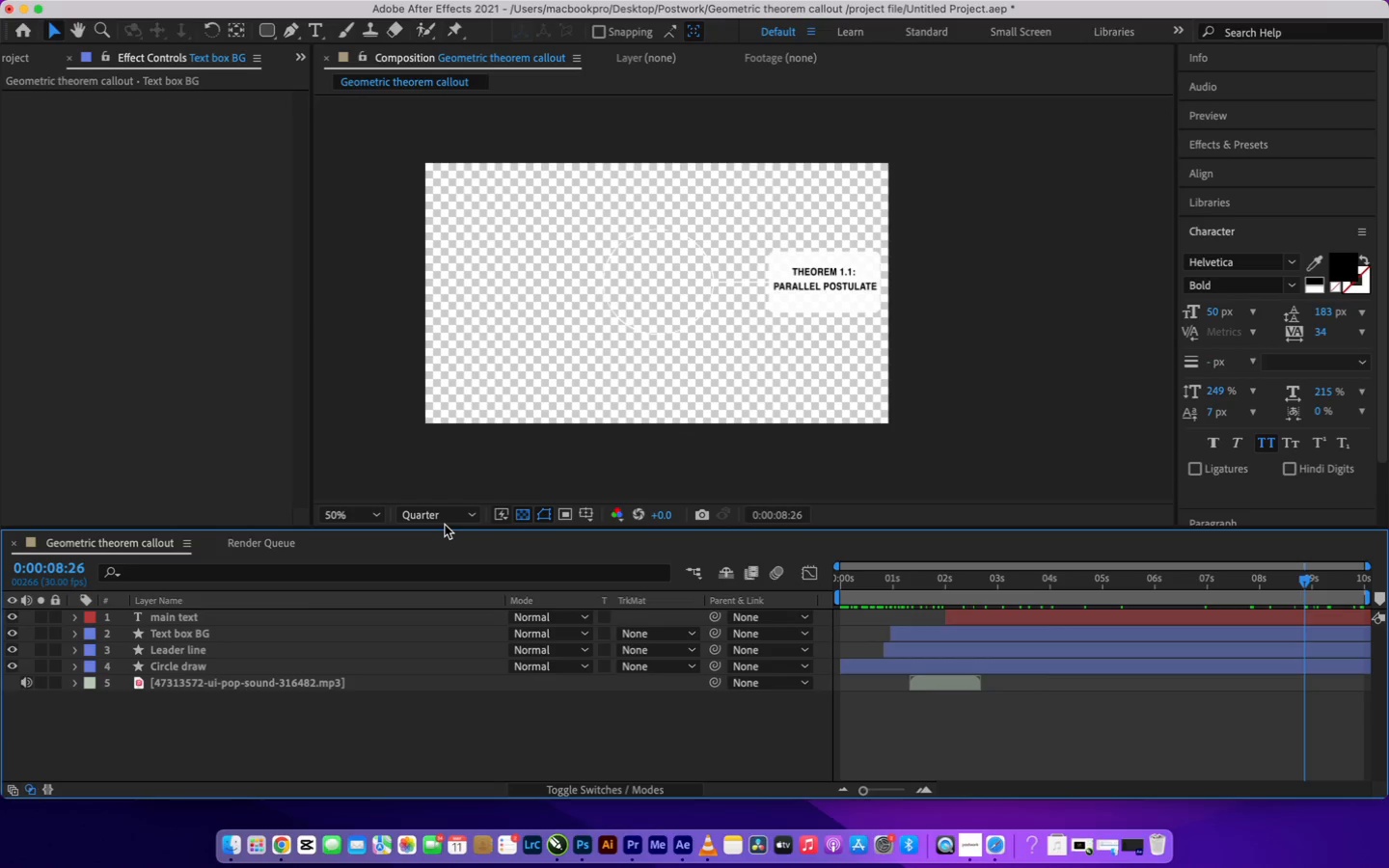 
wait(26.54)
 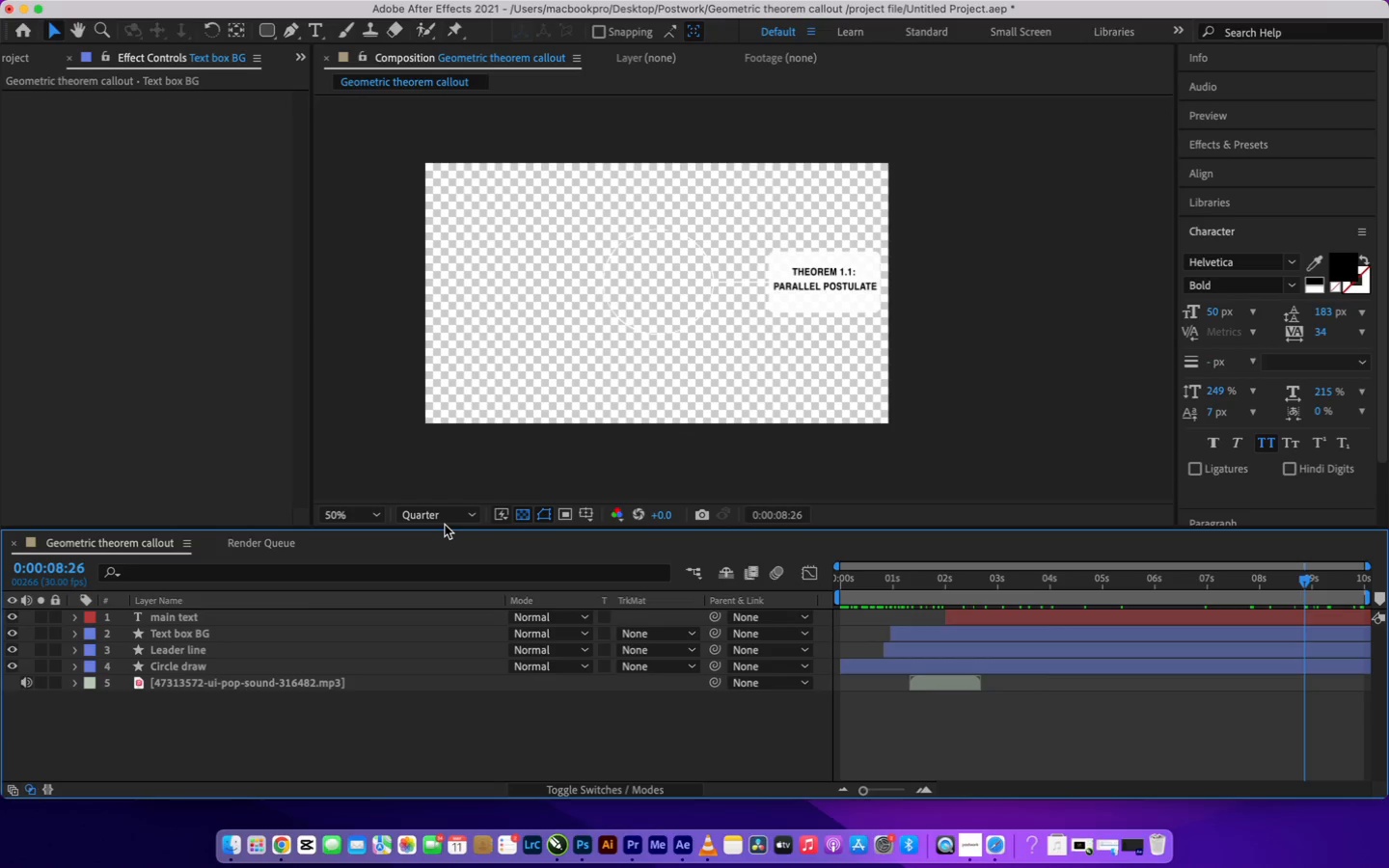 
left_click([678, 733])
 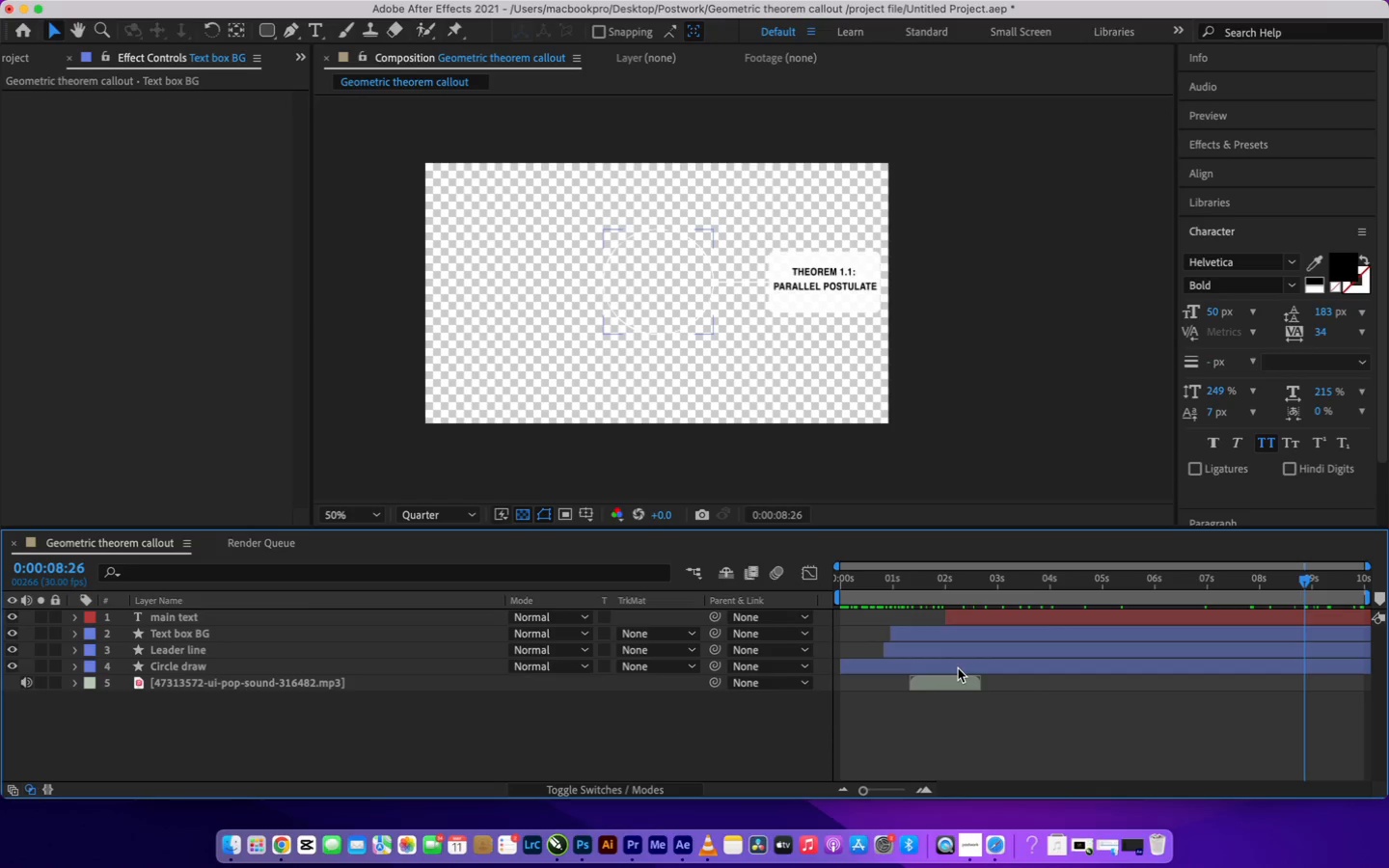 
wait(5.99)
 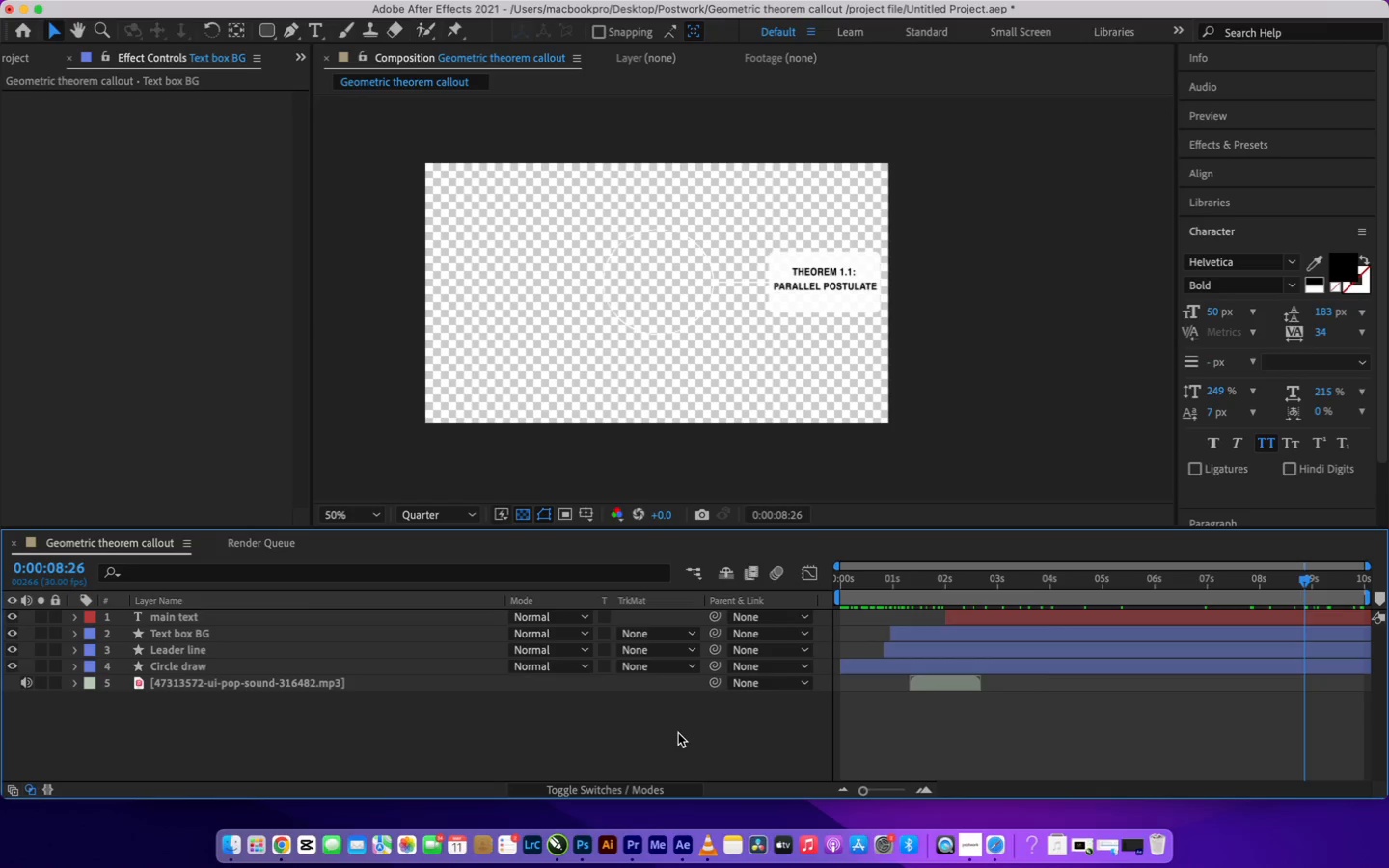 
left_click([958, 668])
 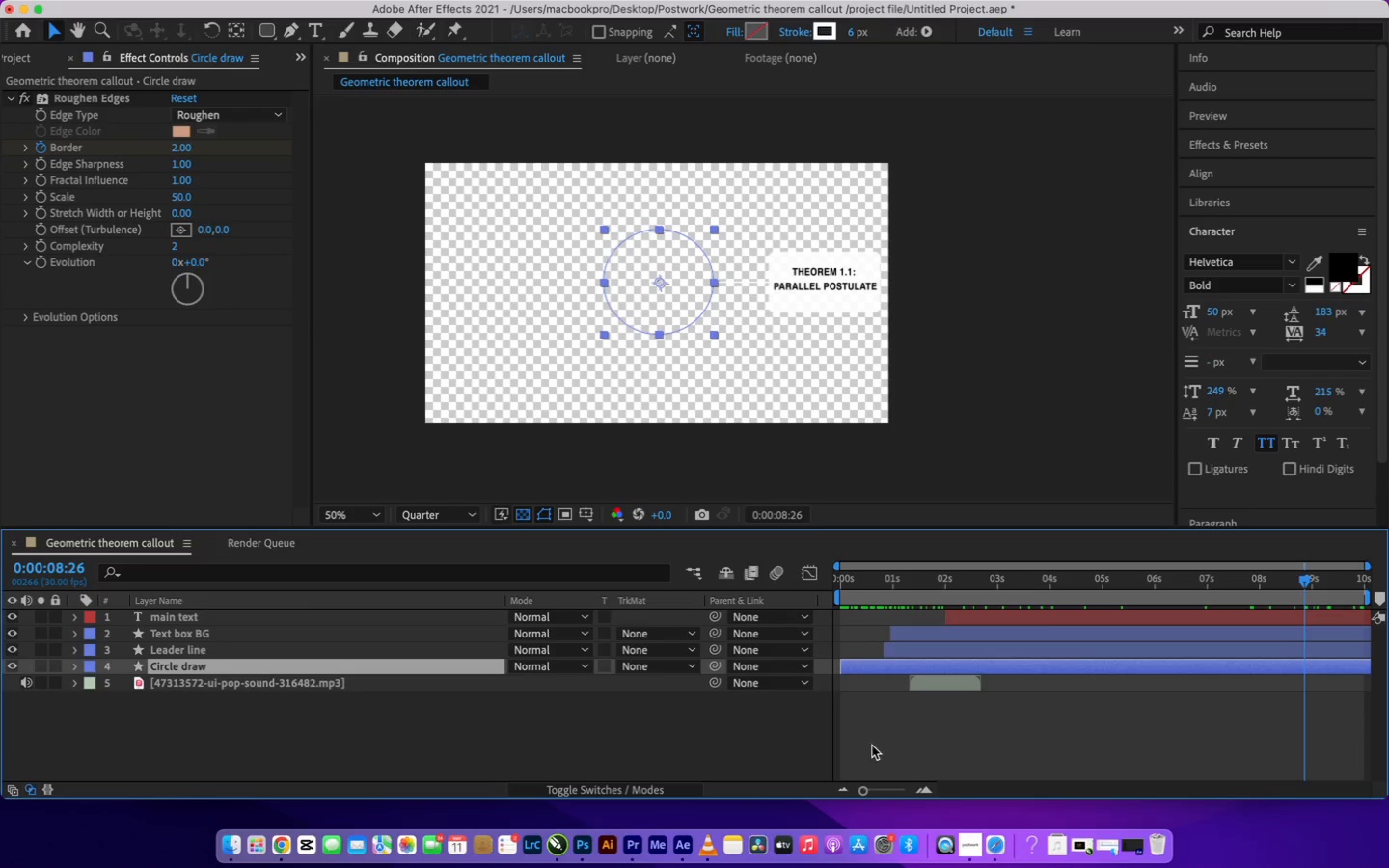 
left_click([762, 742])
 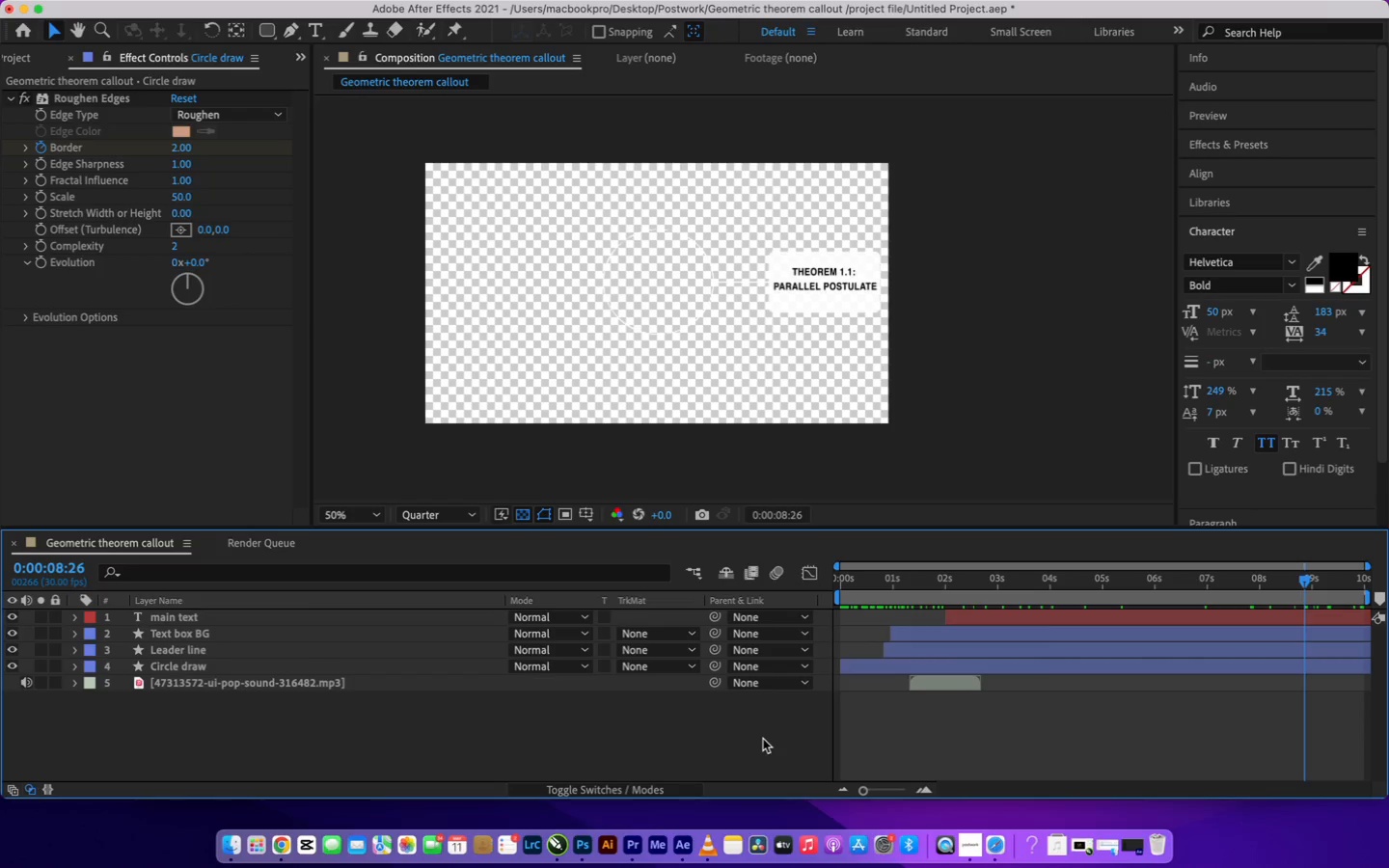 
wait(10.95)
 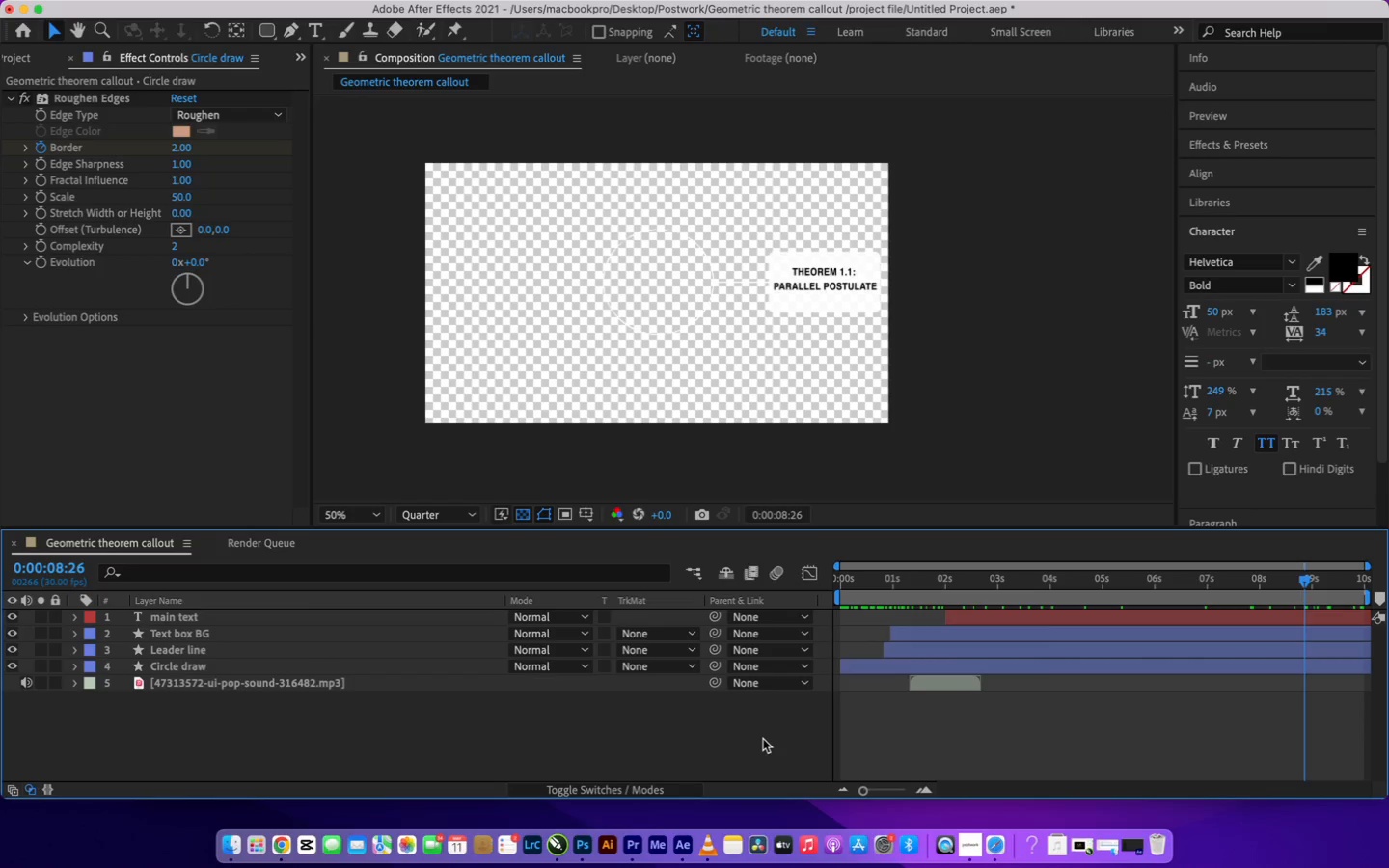 
left_click([322, 685])
 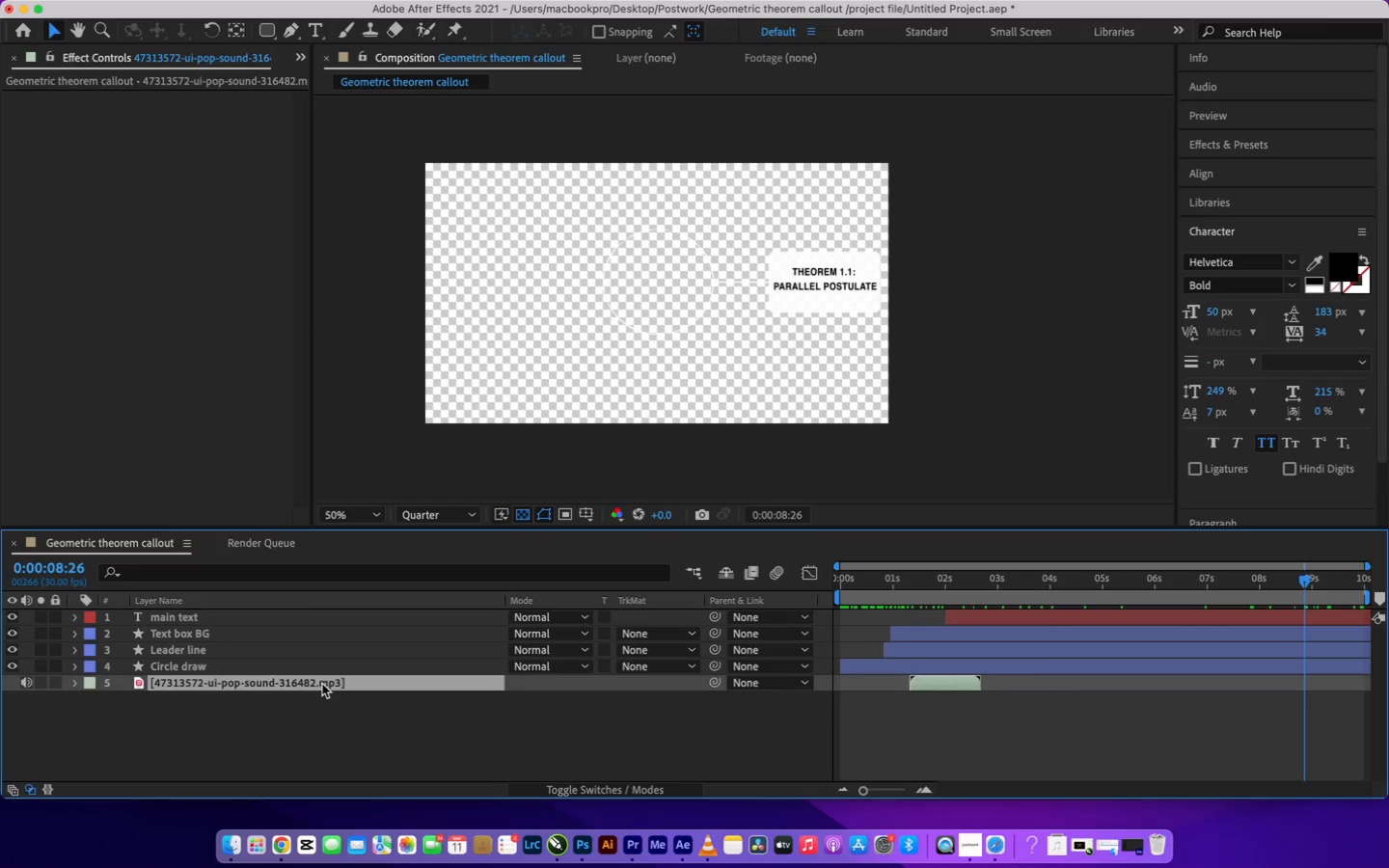 
right_click([322, 684])
 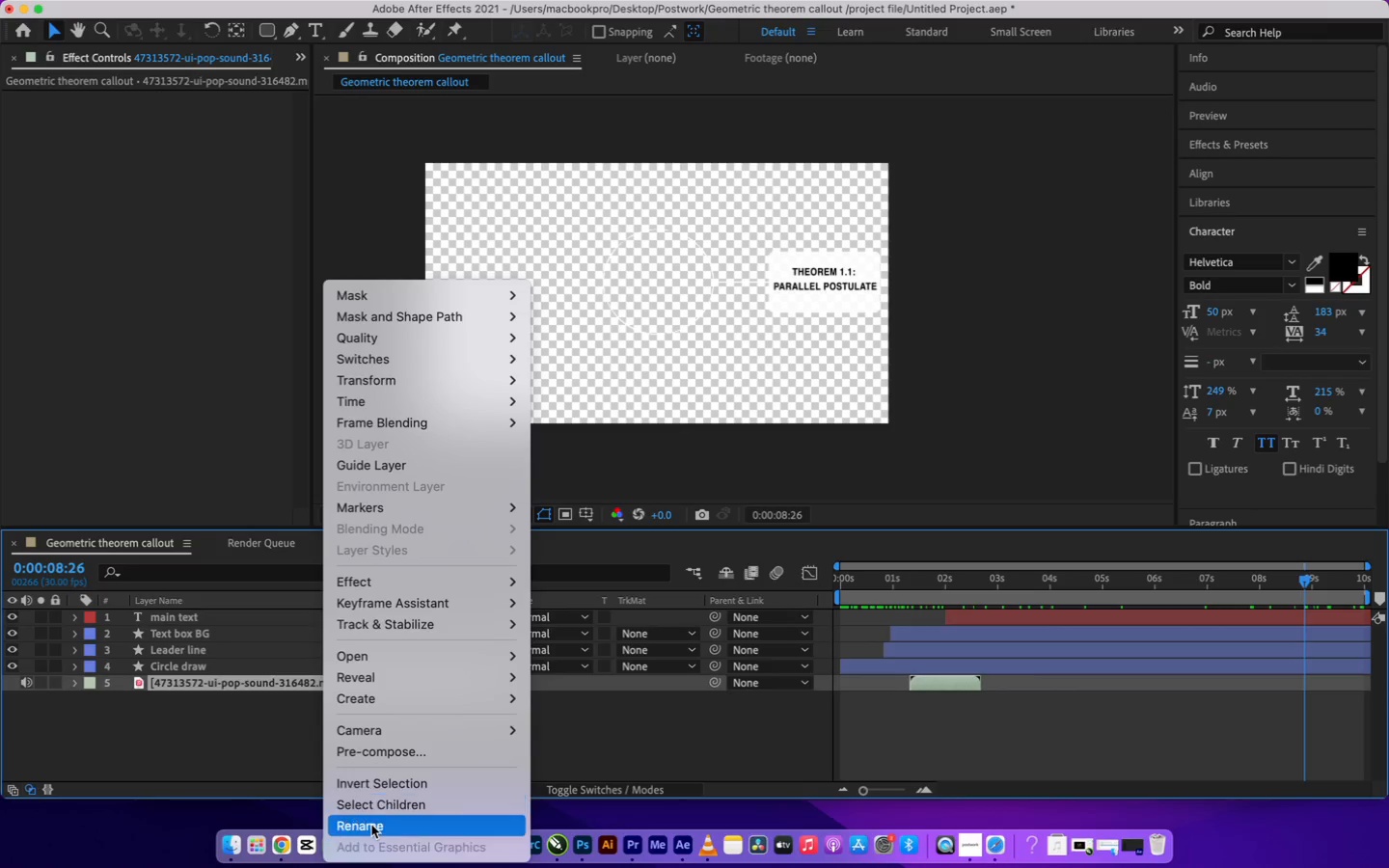 
left_click([373, 827])
 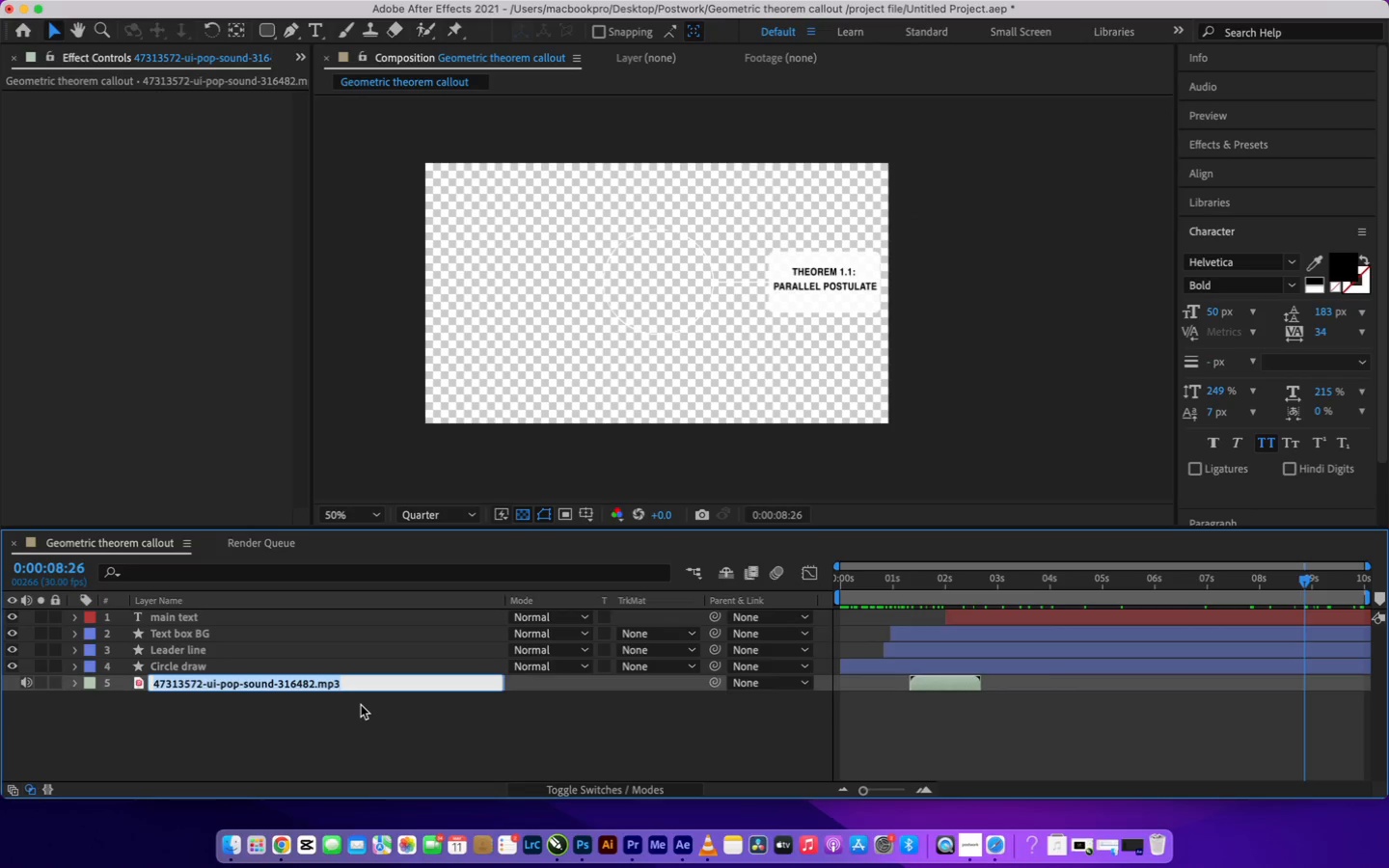 
type(Audio pop)
 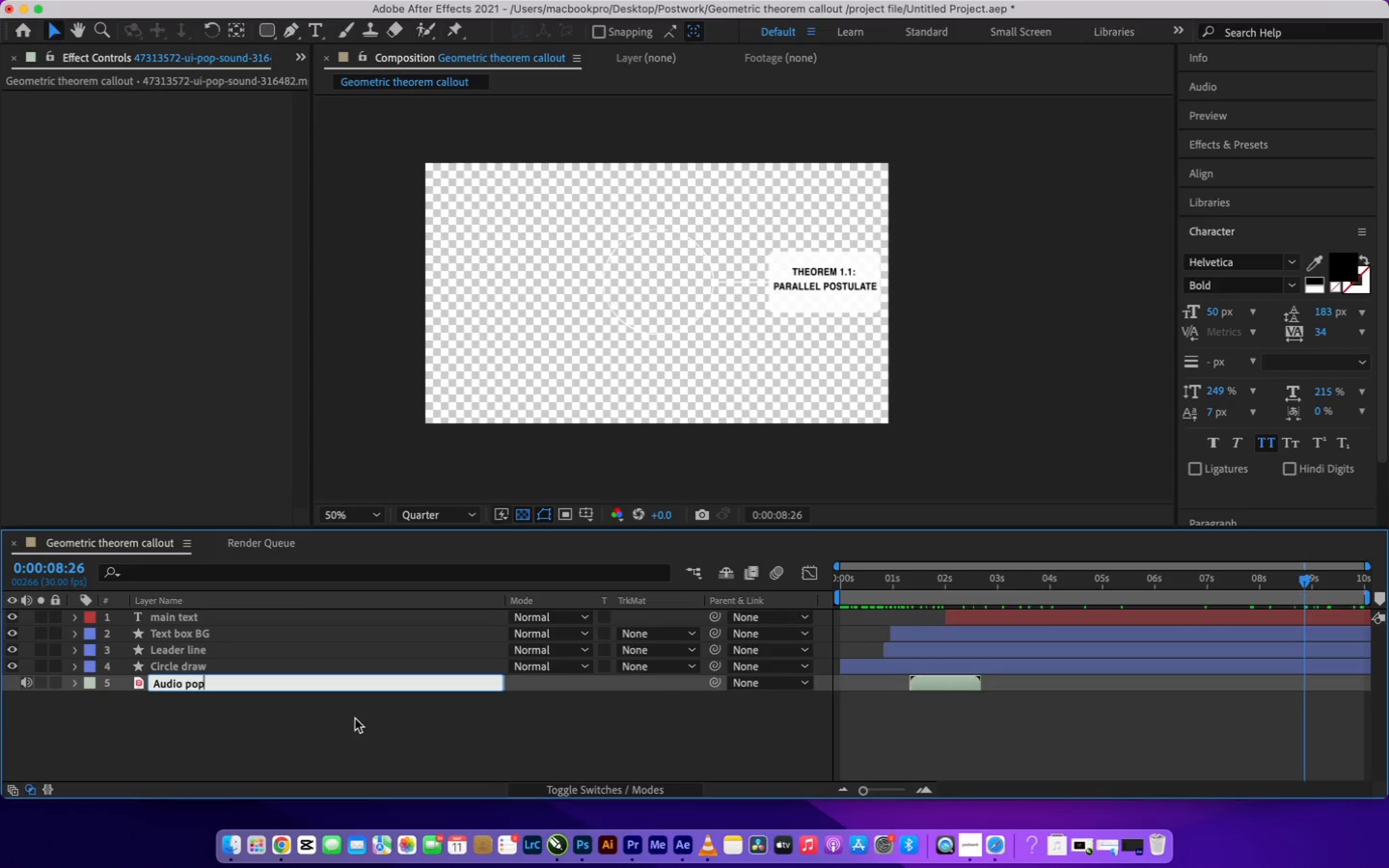 
left_click([355, 719])
 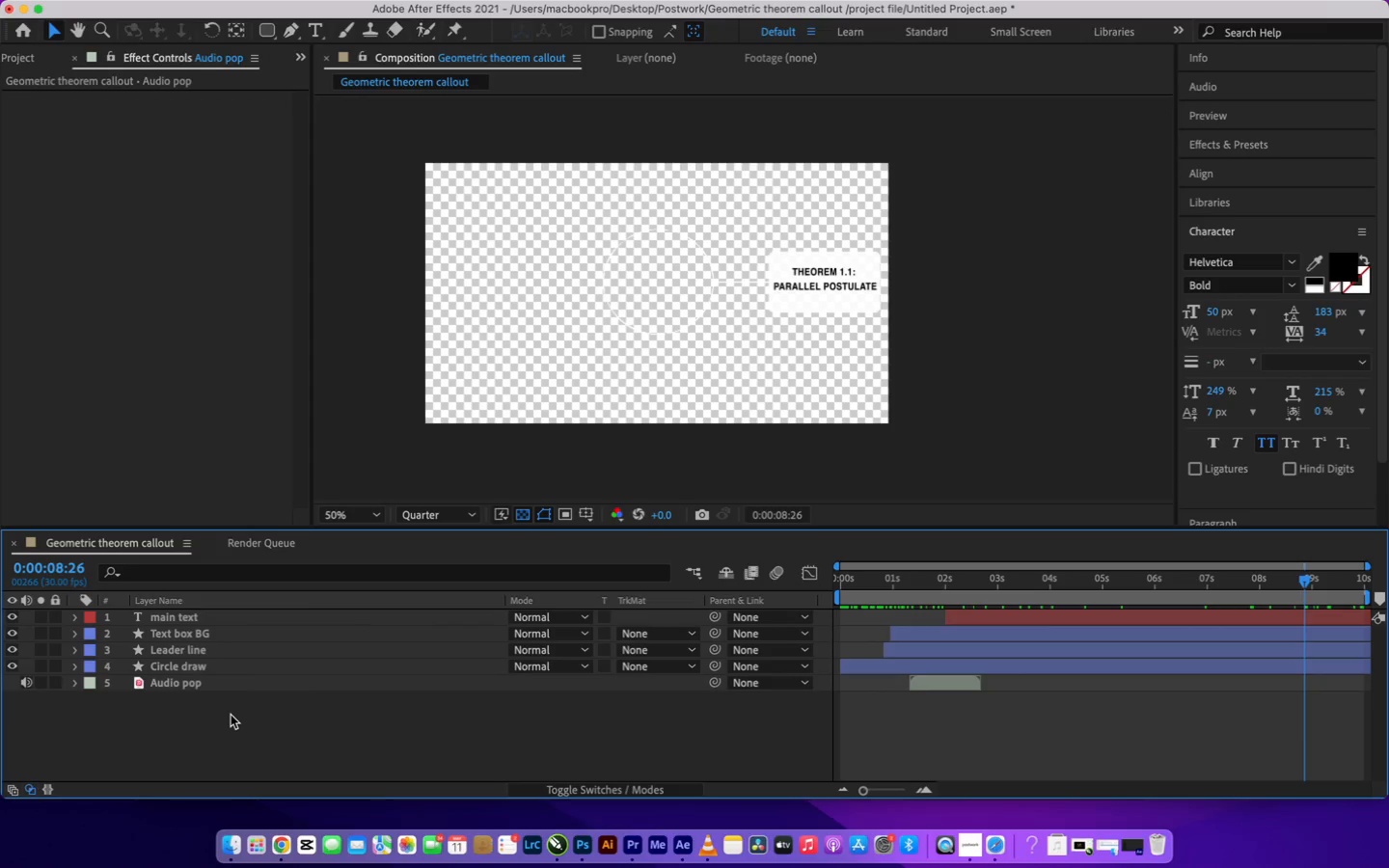 
left_click([232, 721])
 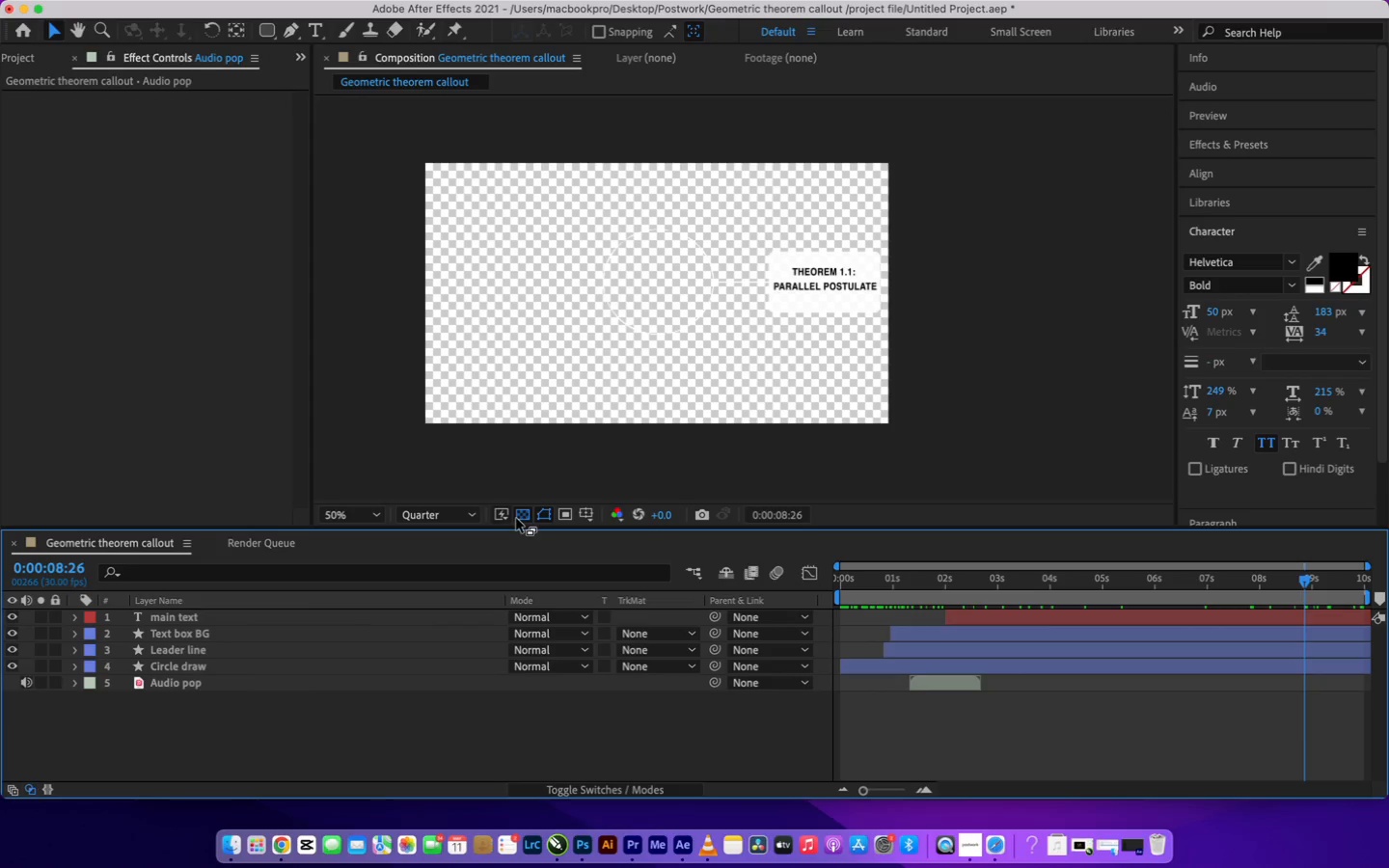 
left_click([519, 516])
 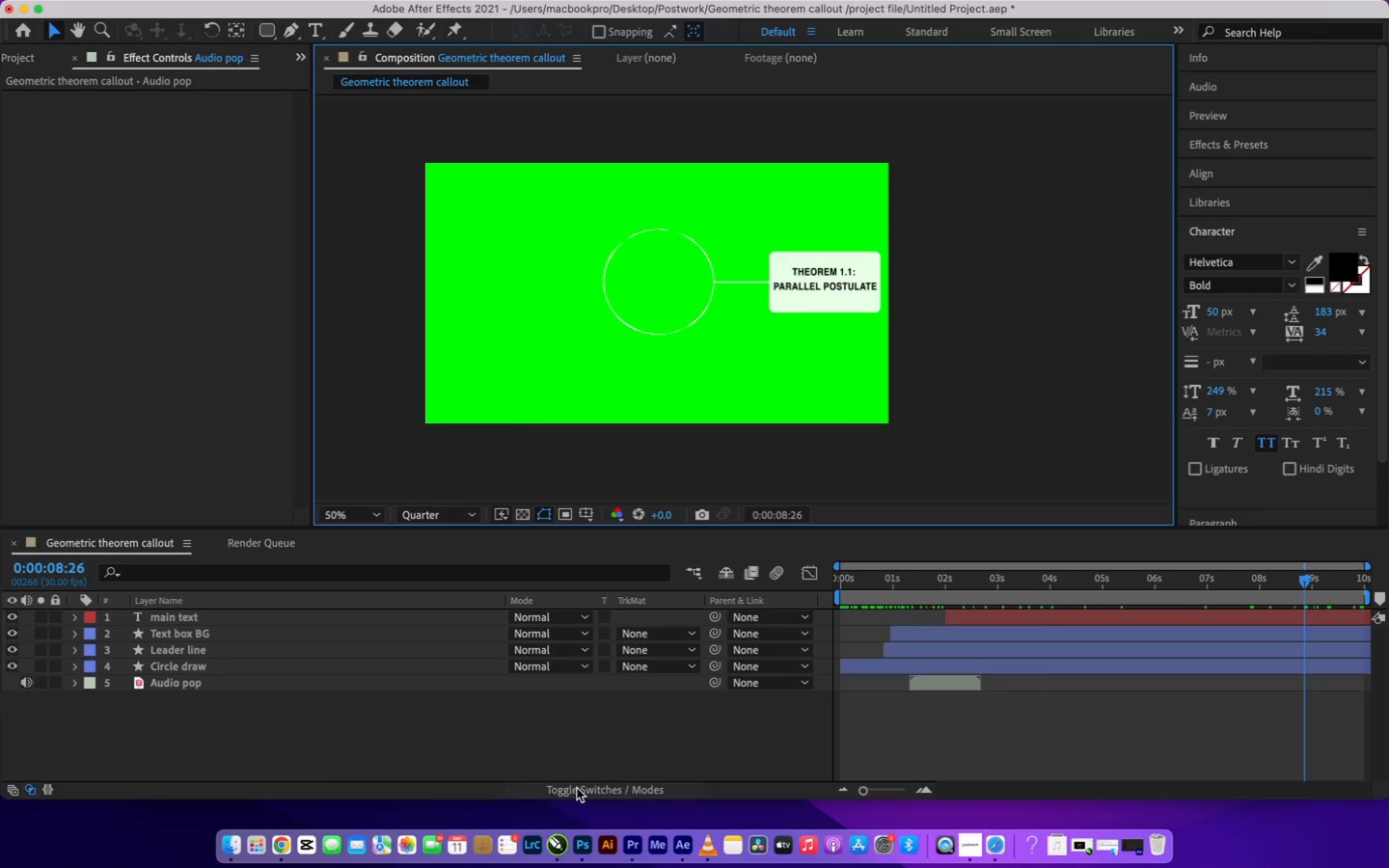 
left_click([584, 746])
 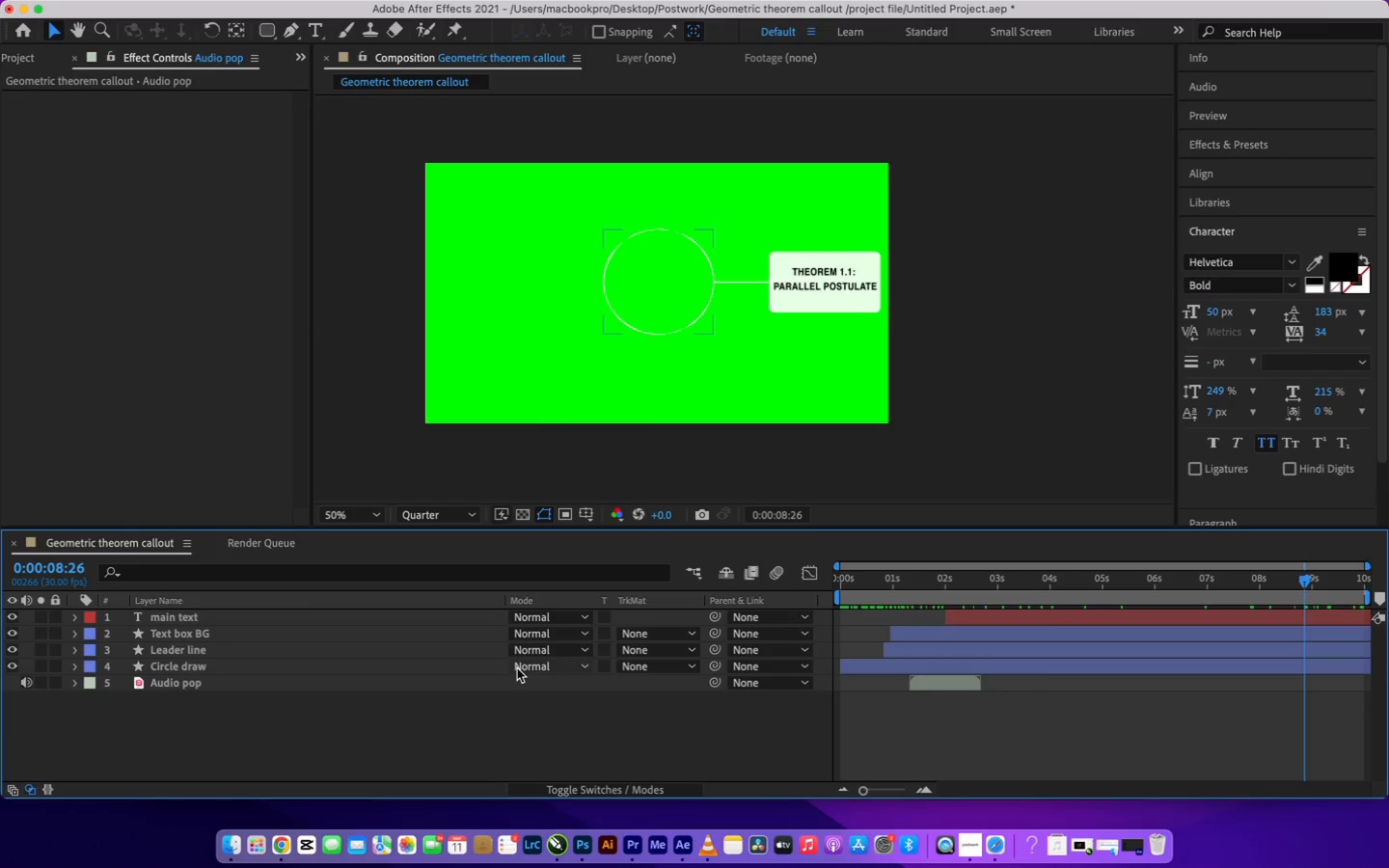 
wait(18.37)
 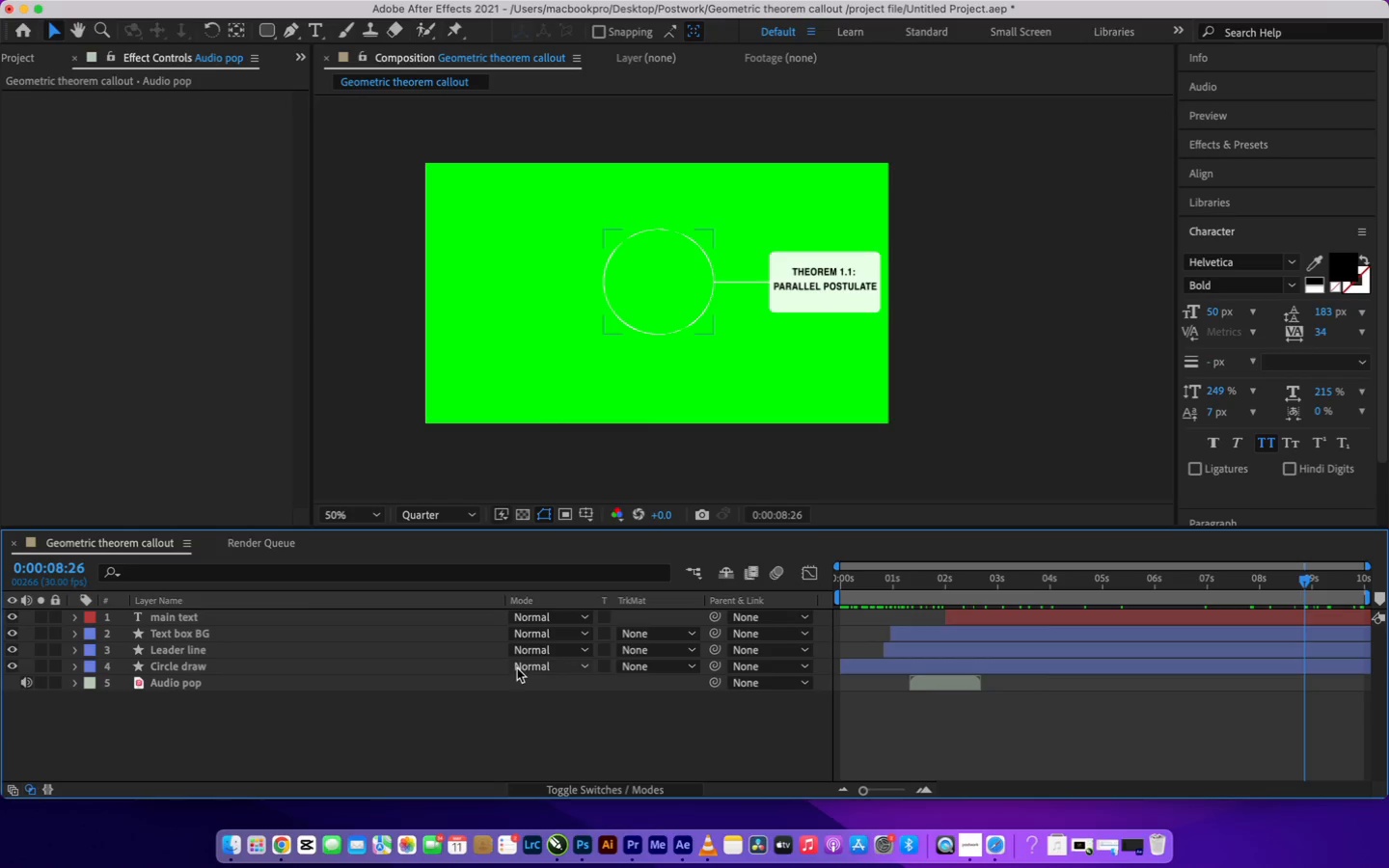 
double_click([668, 736])
 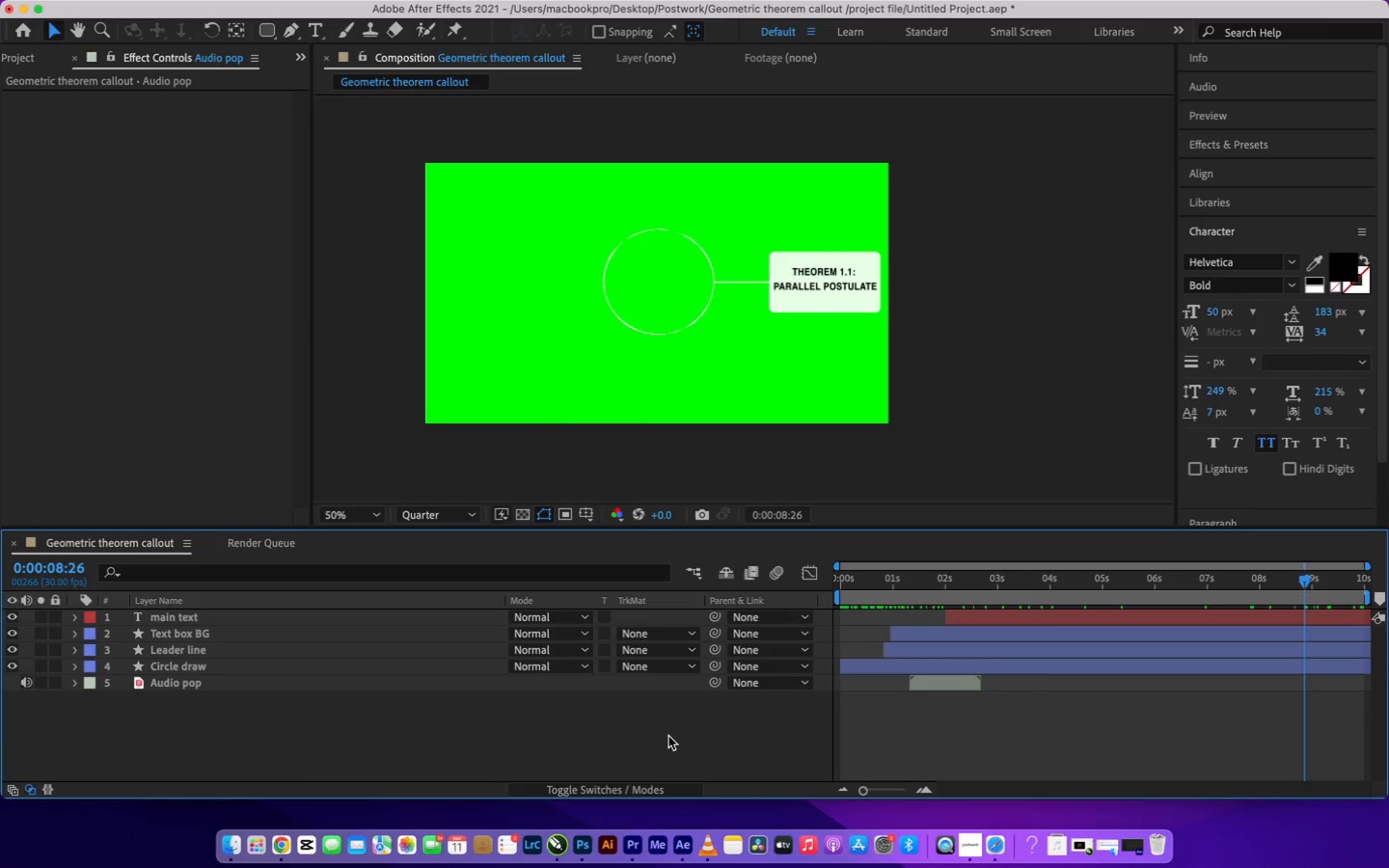 
double_click([668, 736])
 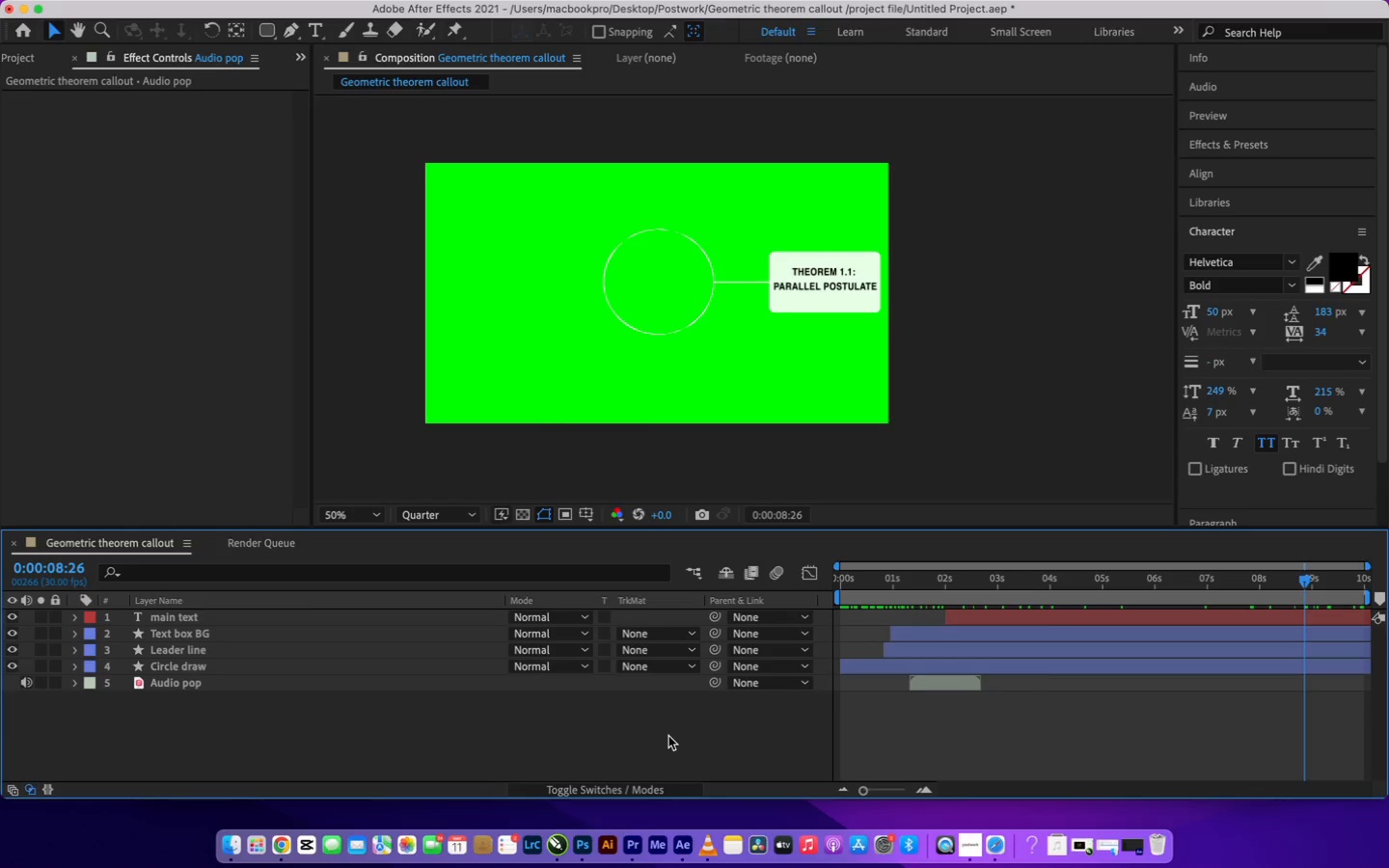 
triple_click([668, 736])
 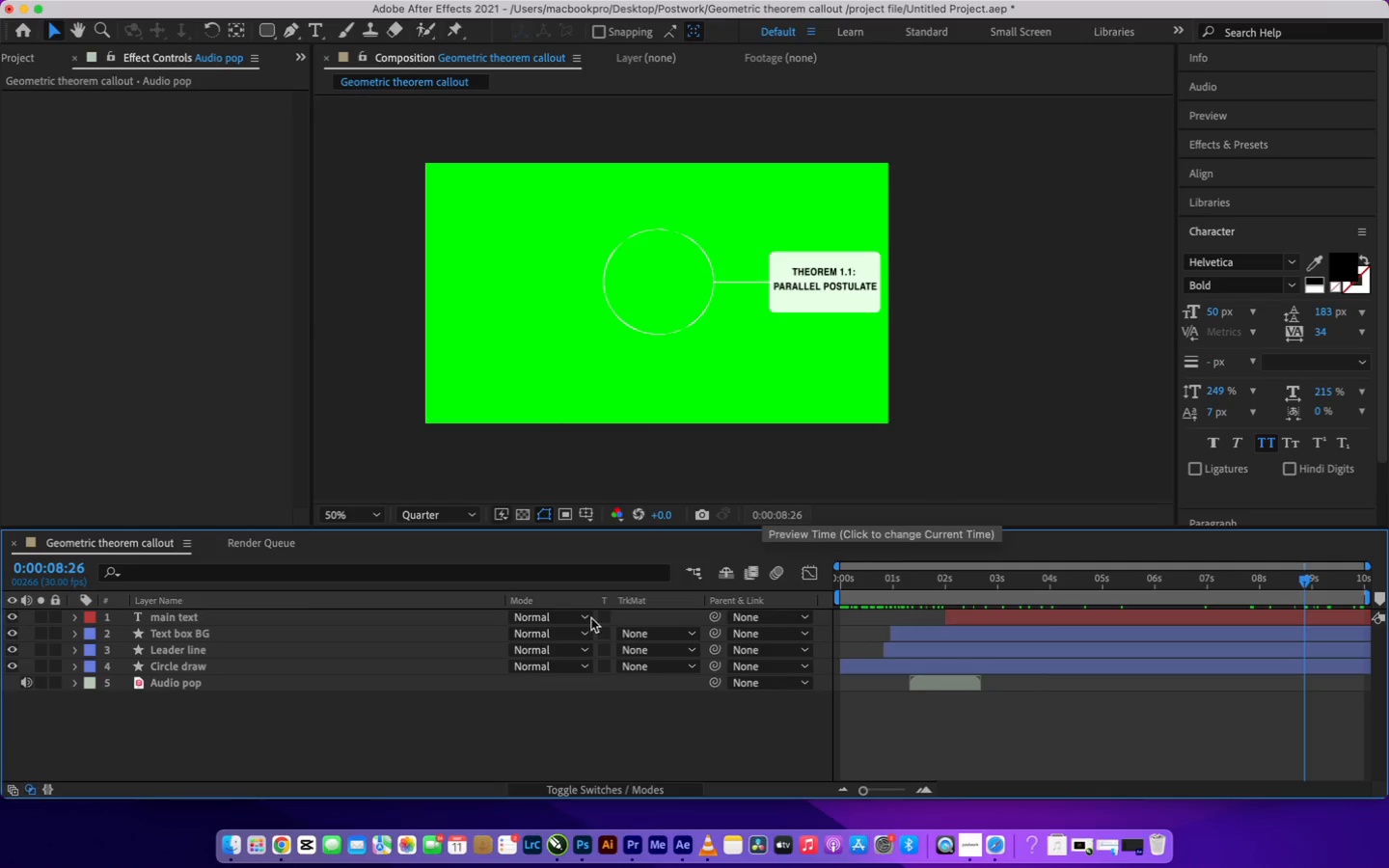 
wait(6.67)
 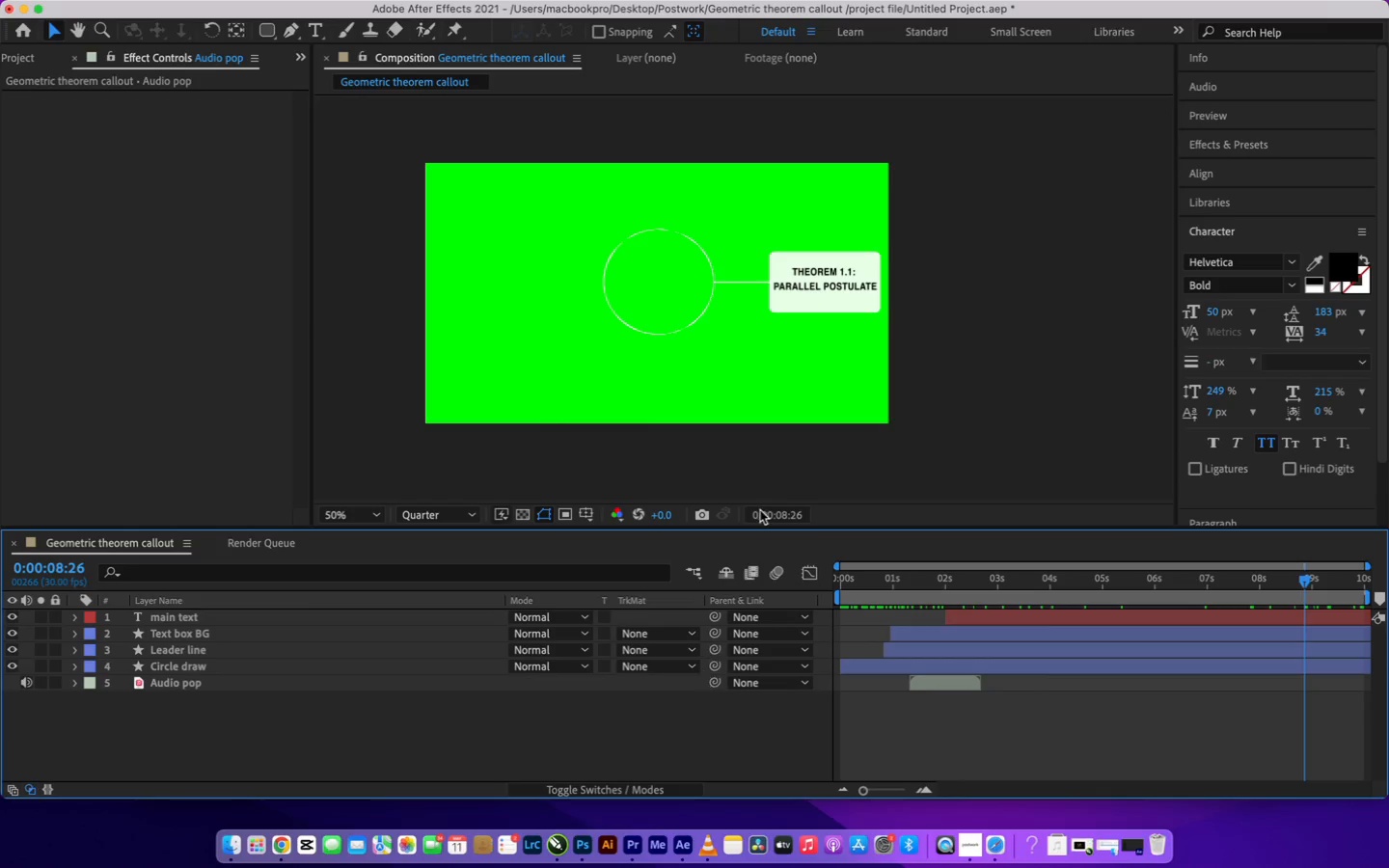 
double_click([491, 708])
 